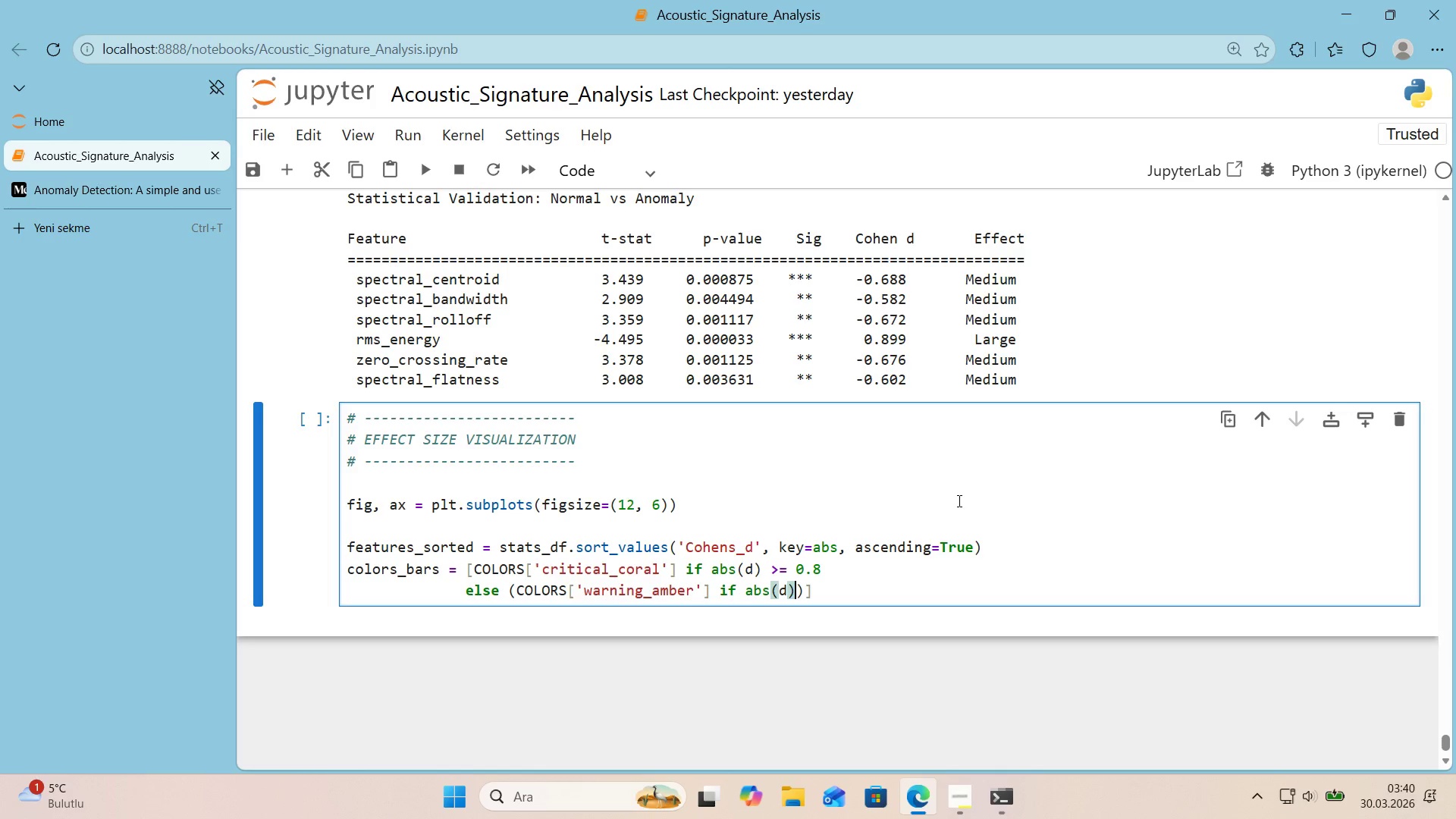 
key(Space)
 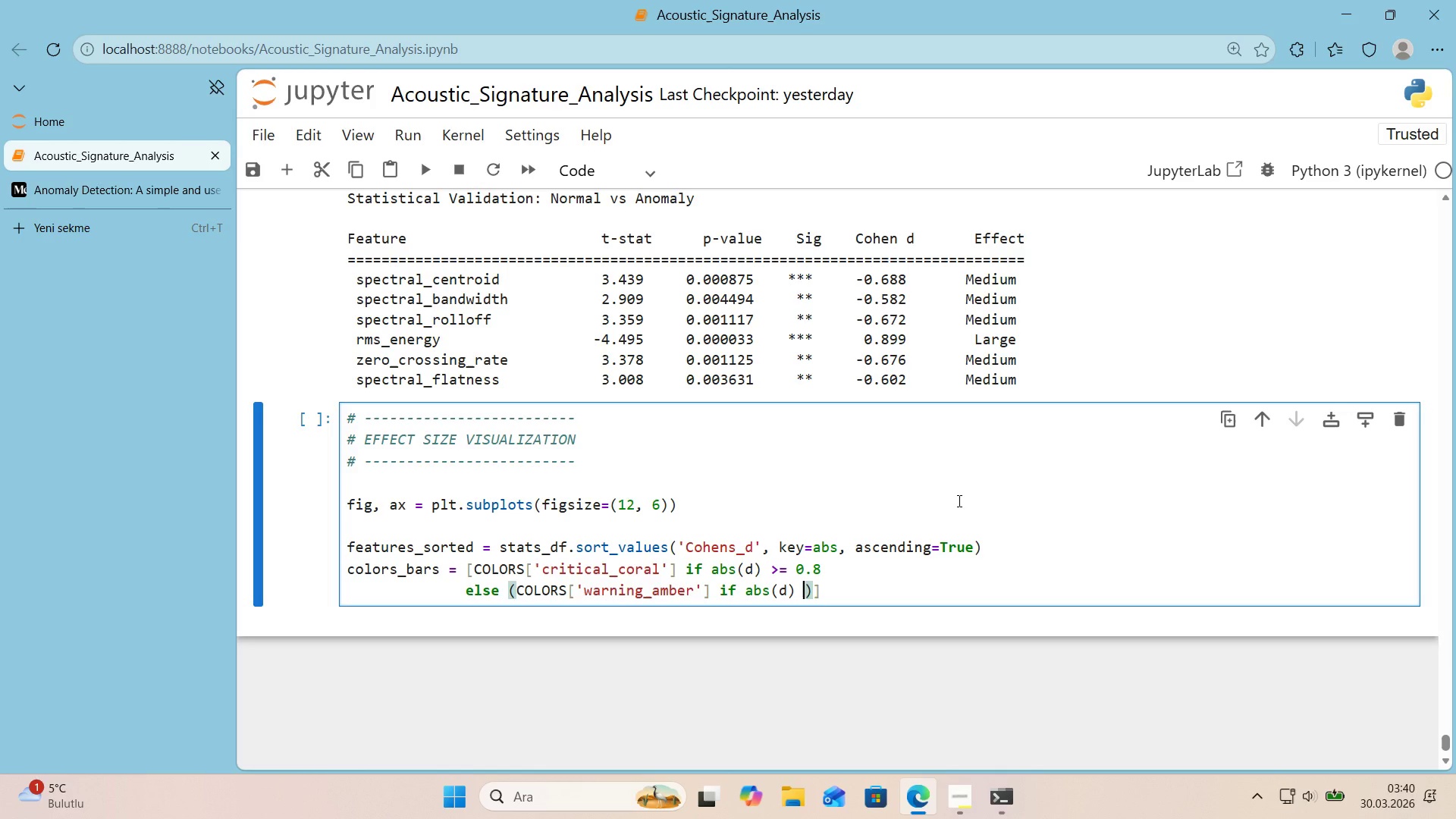 
key(Shift+Break)
 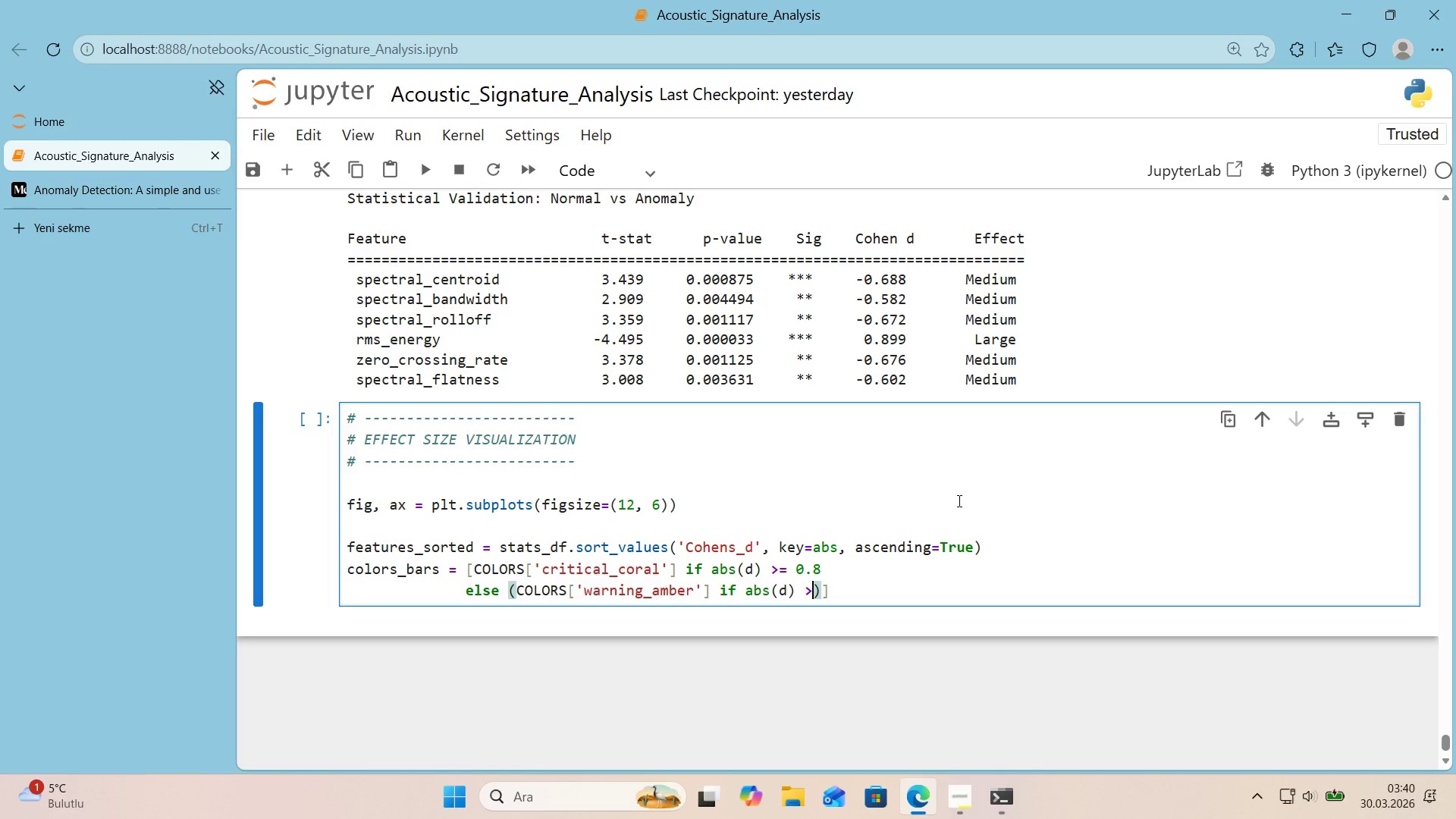 
key(Shift+0)
 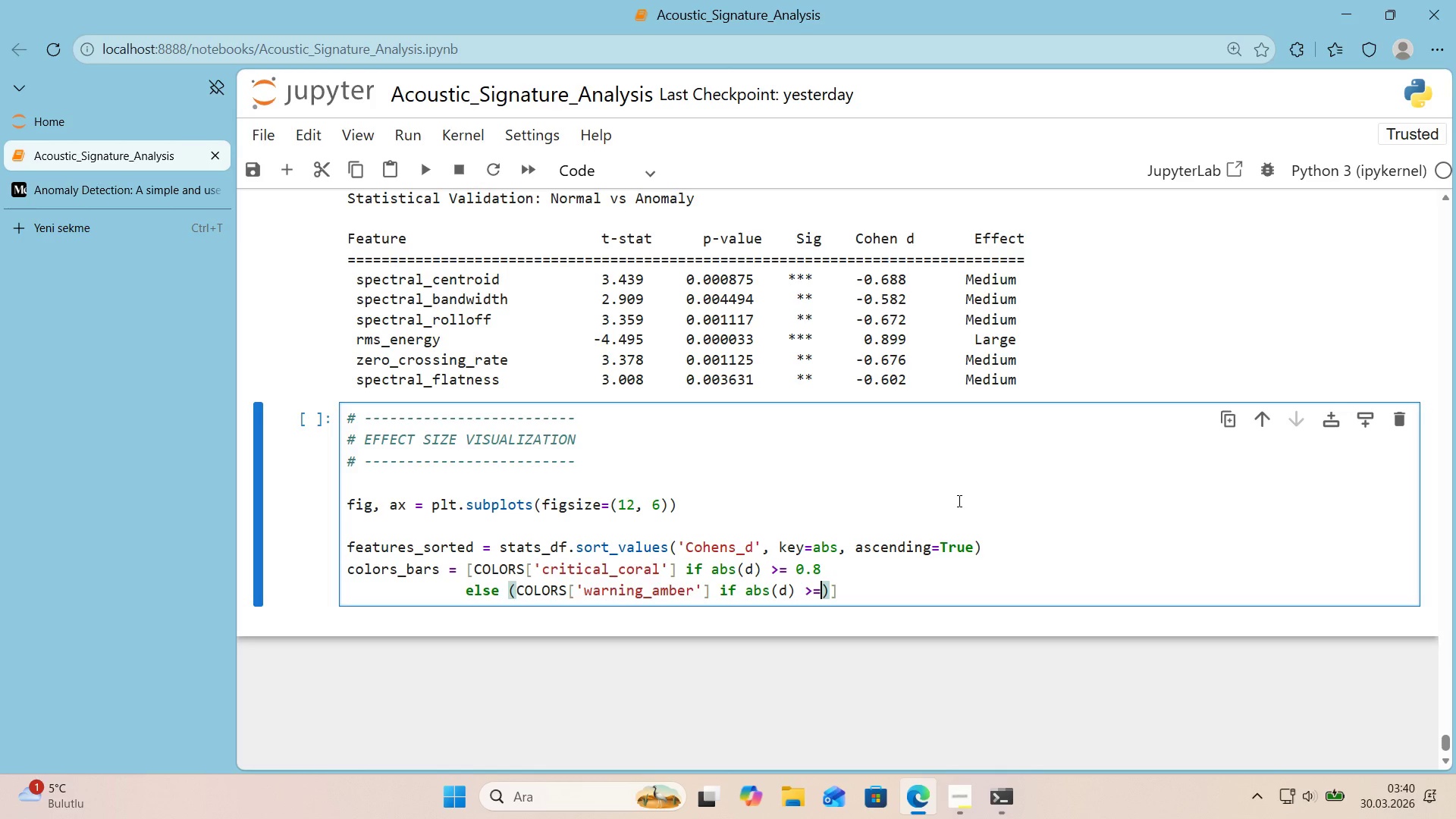 
key(Space)
 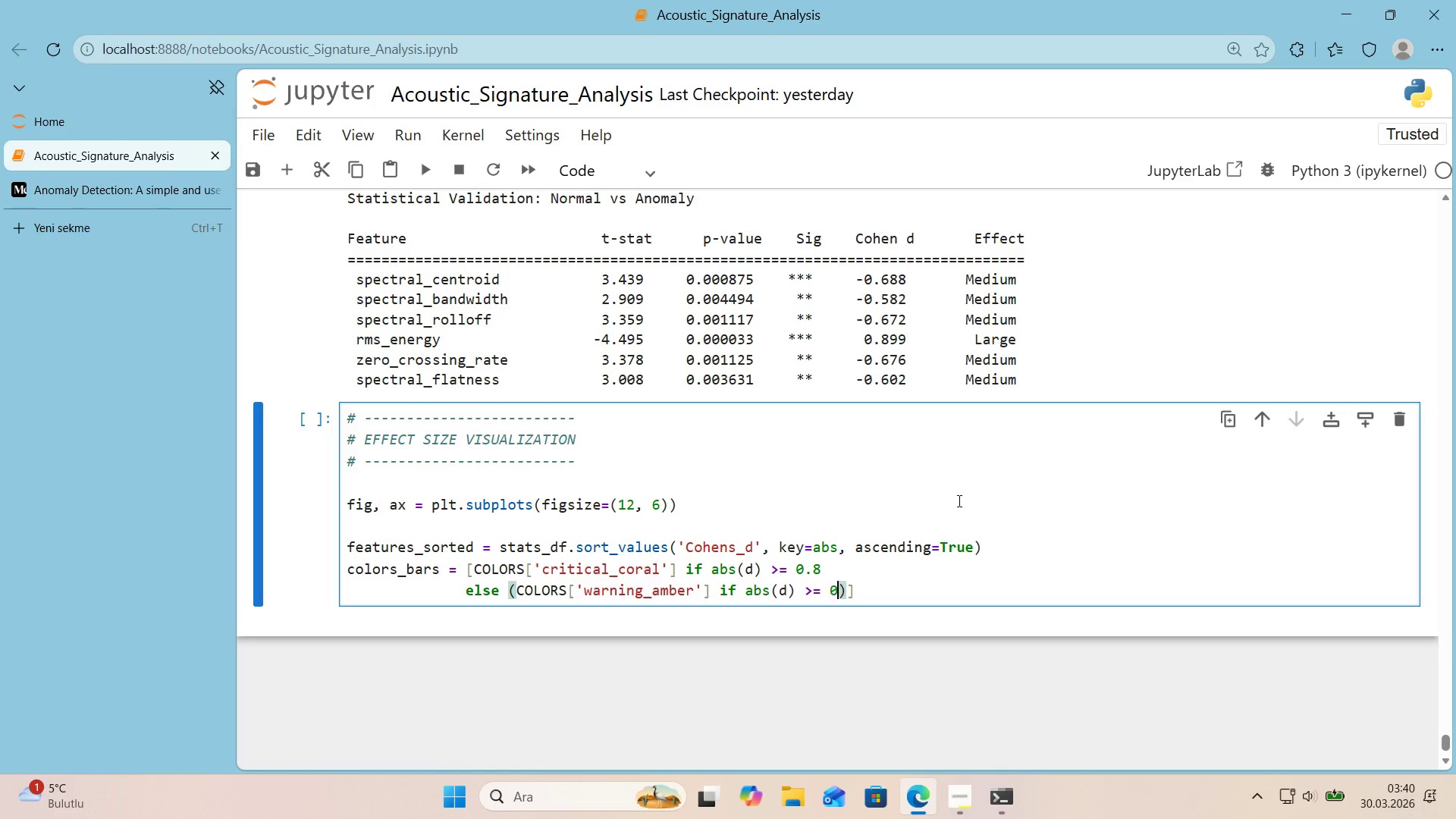 
key(Numpad0)
 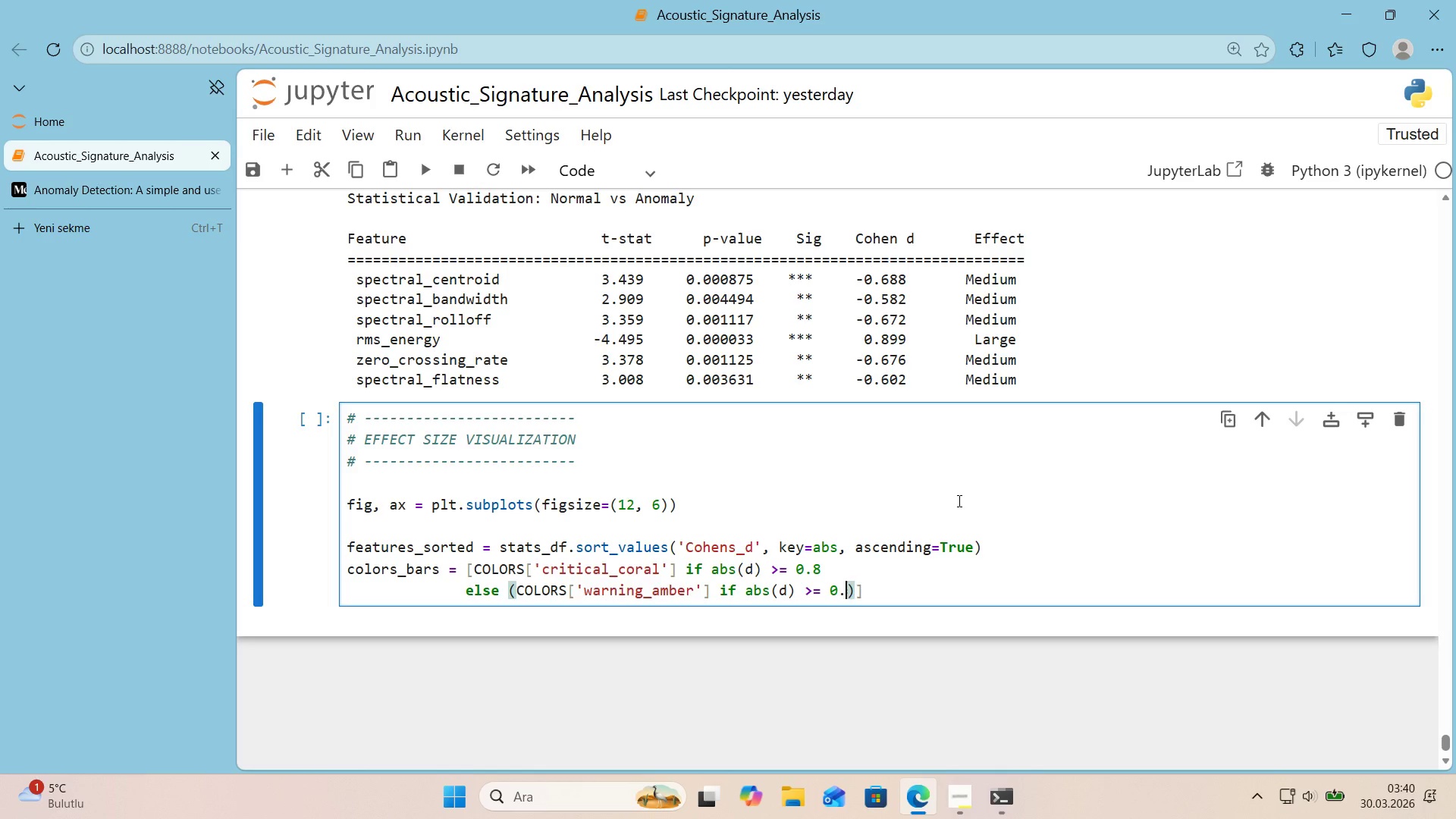 
key(Period)
 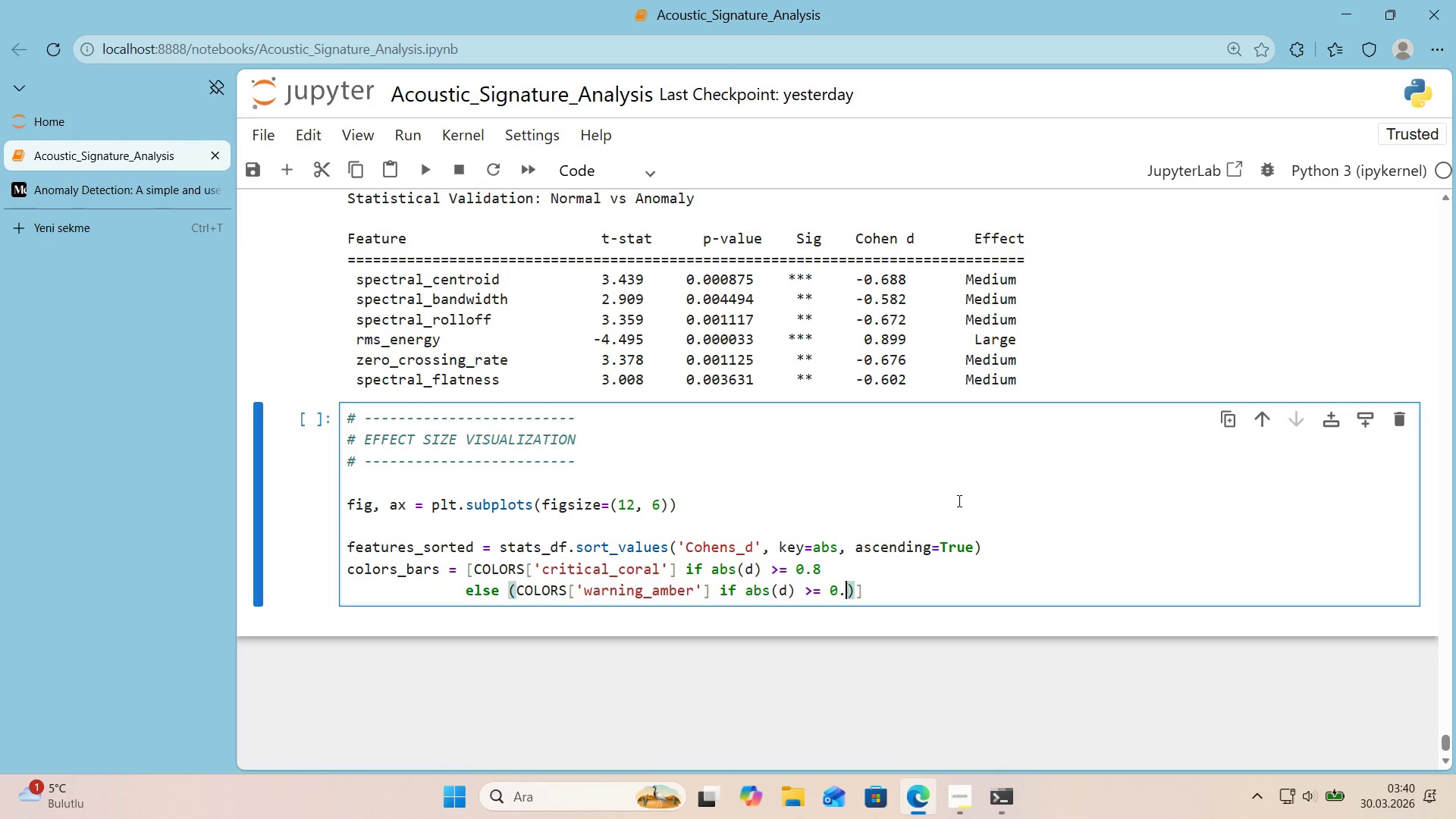 
key(Numpad5)
 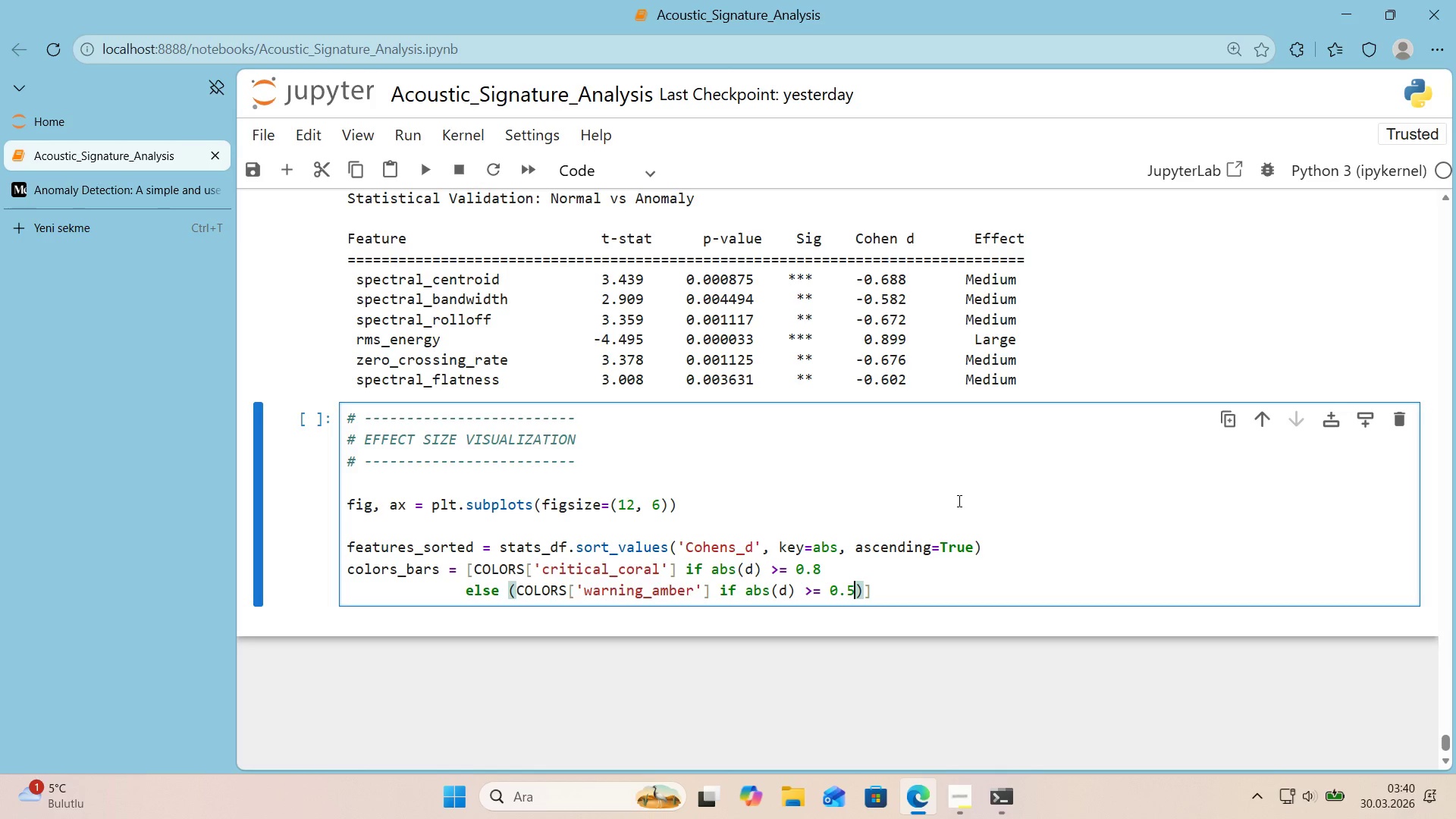 
key(ArrowRight)
 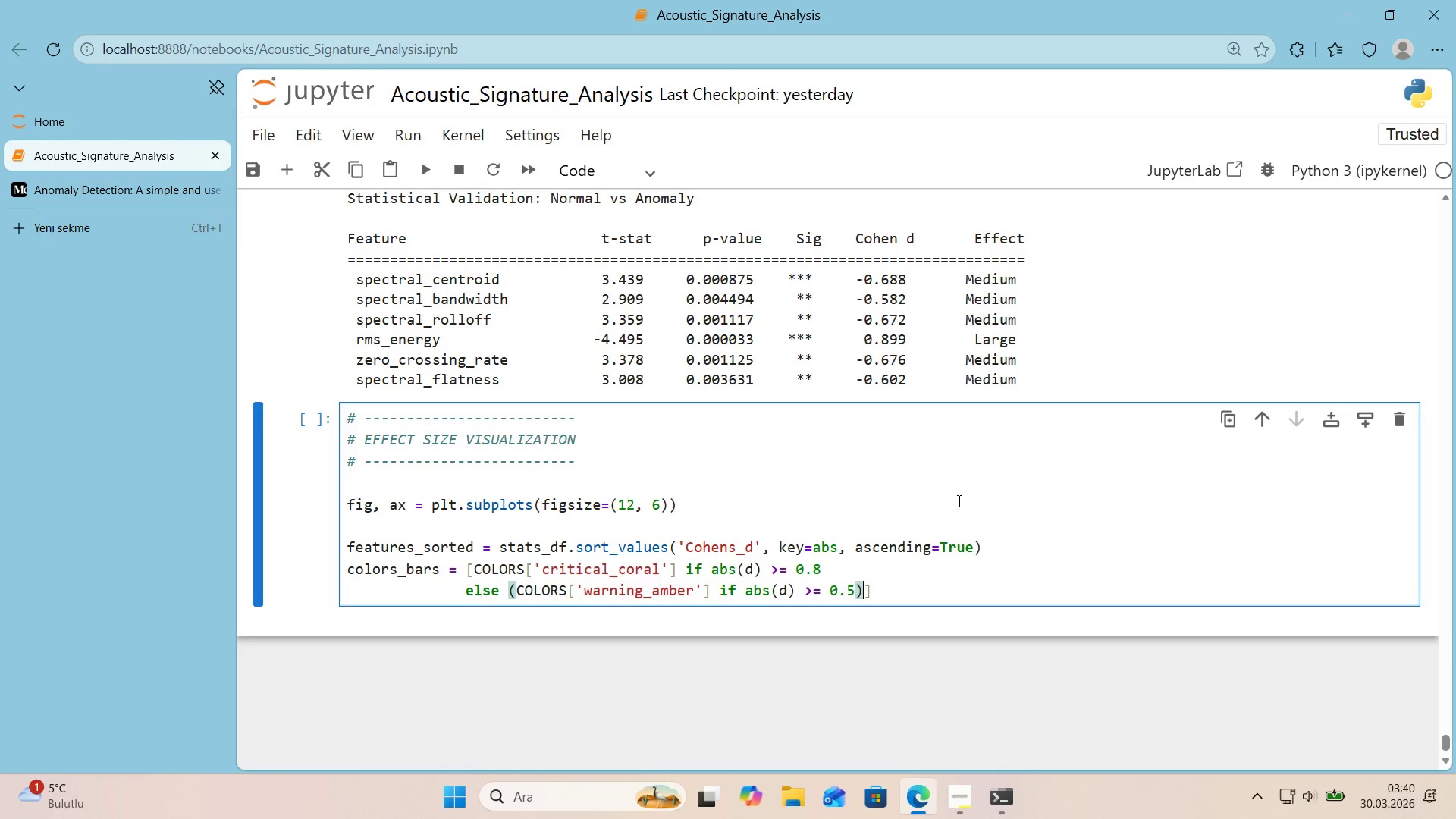 
key(ArrowLeft)
 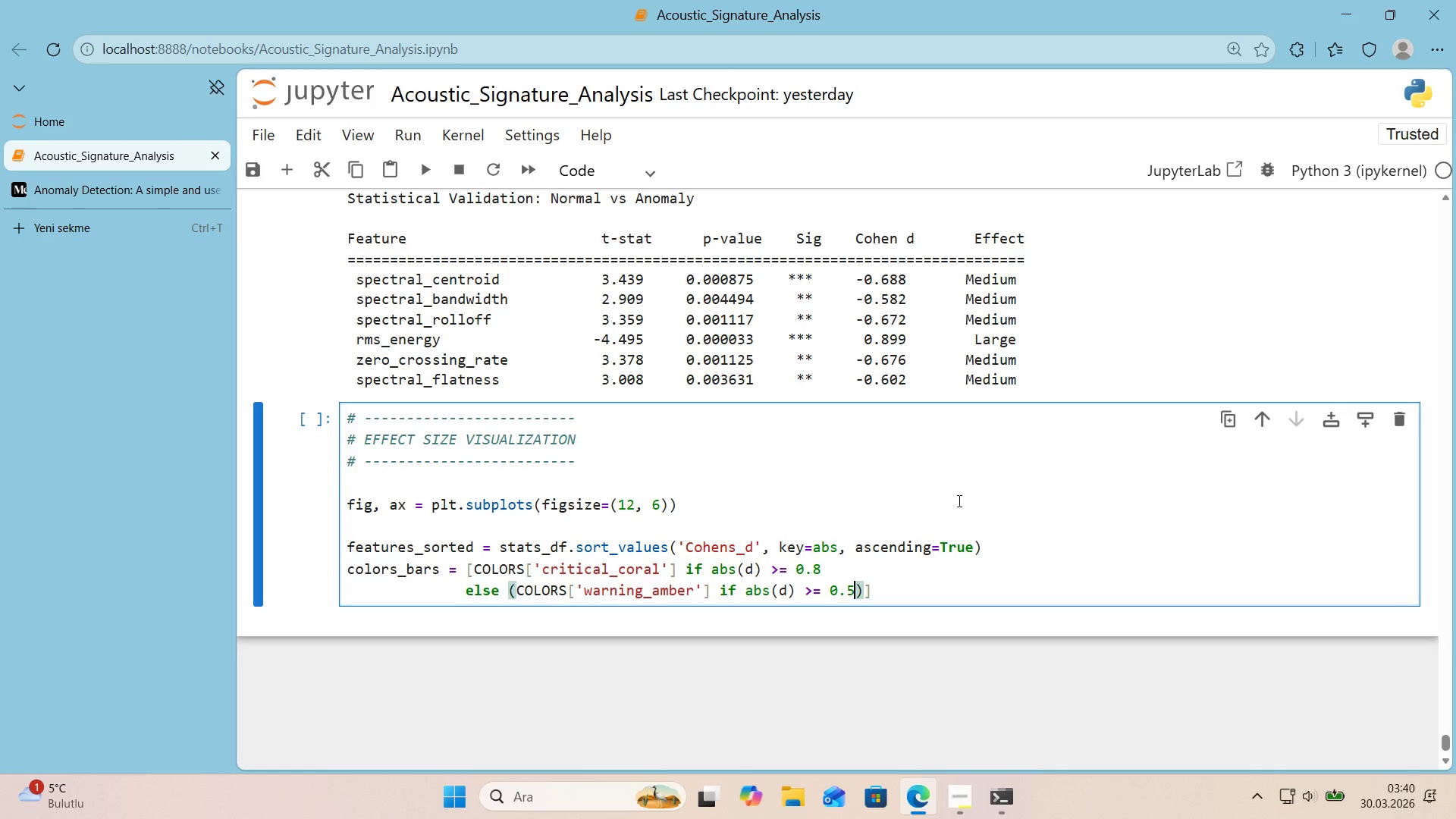 
key(Enter)
 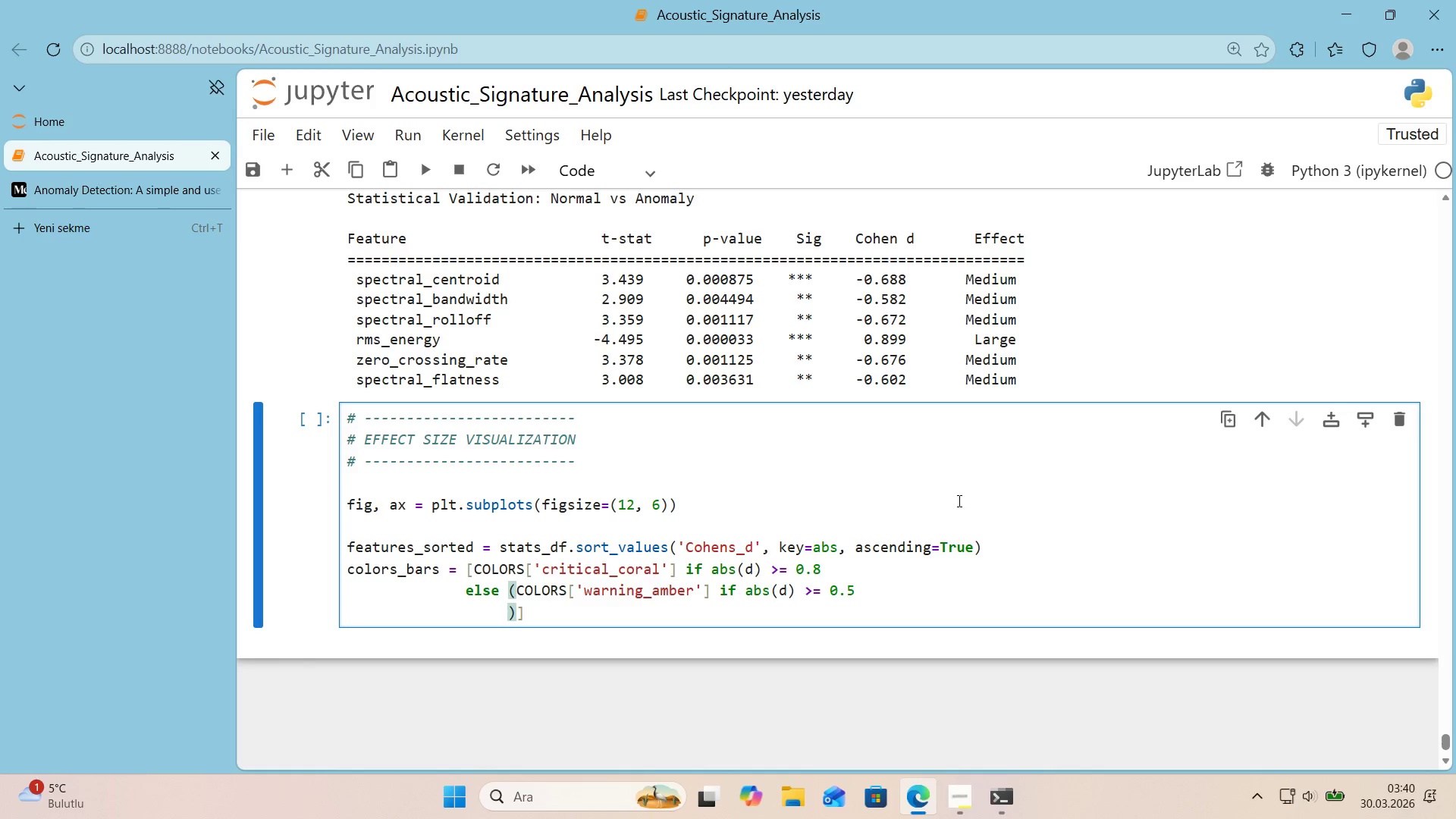 
type(else CP;PRS)
 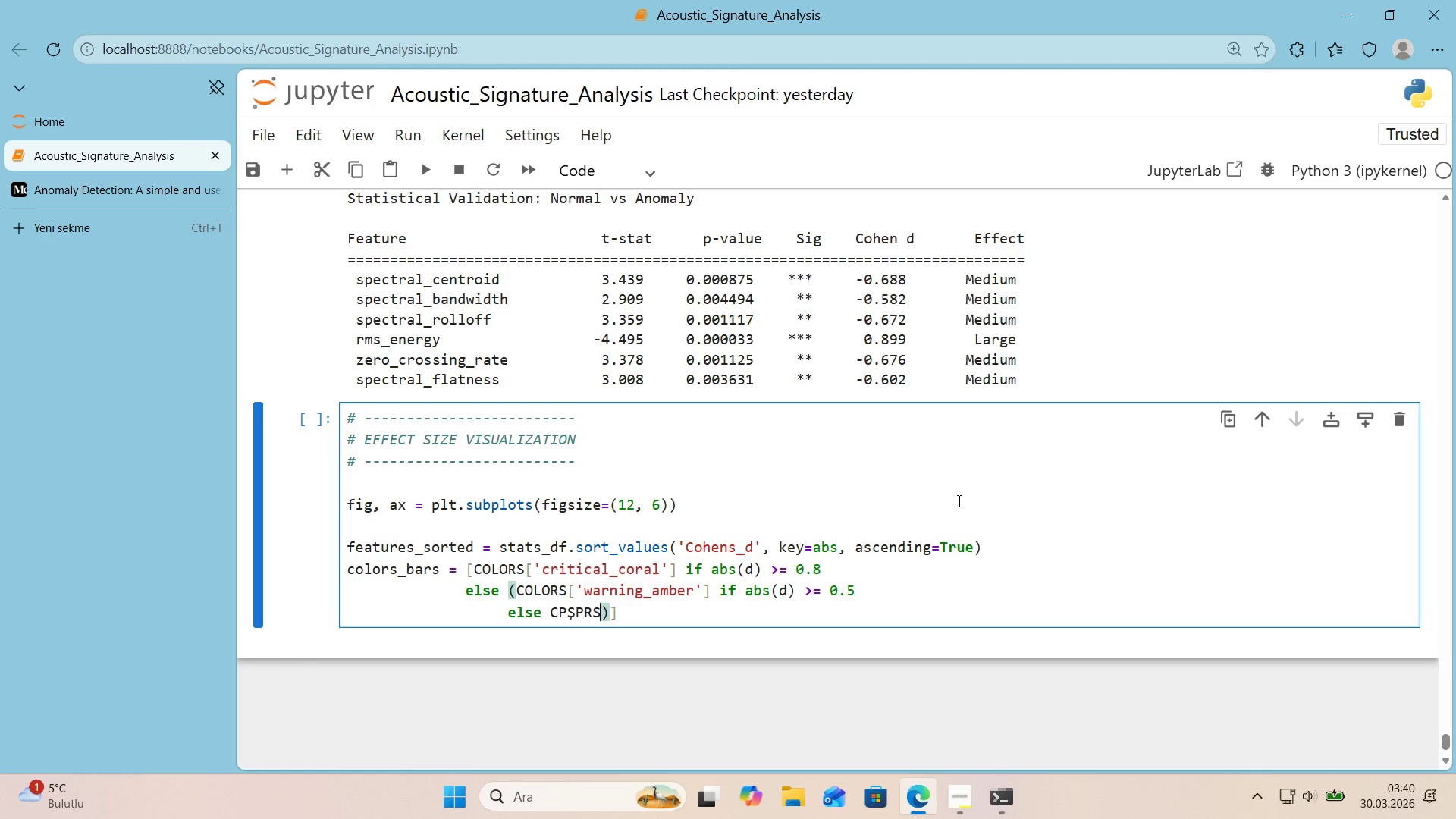 
key(Backspace)
key(Backspace)
key(Backspace)
key(Backspace)
key(Backspace)
type(OLORS)
 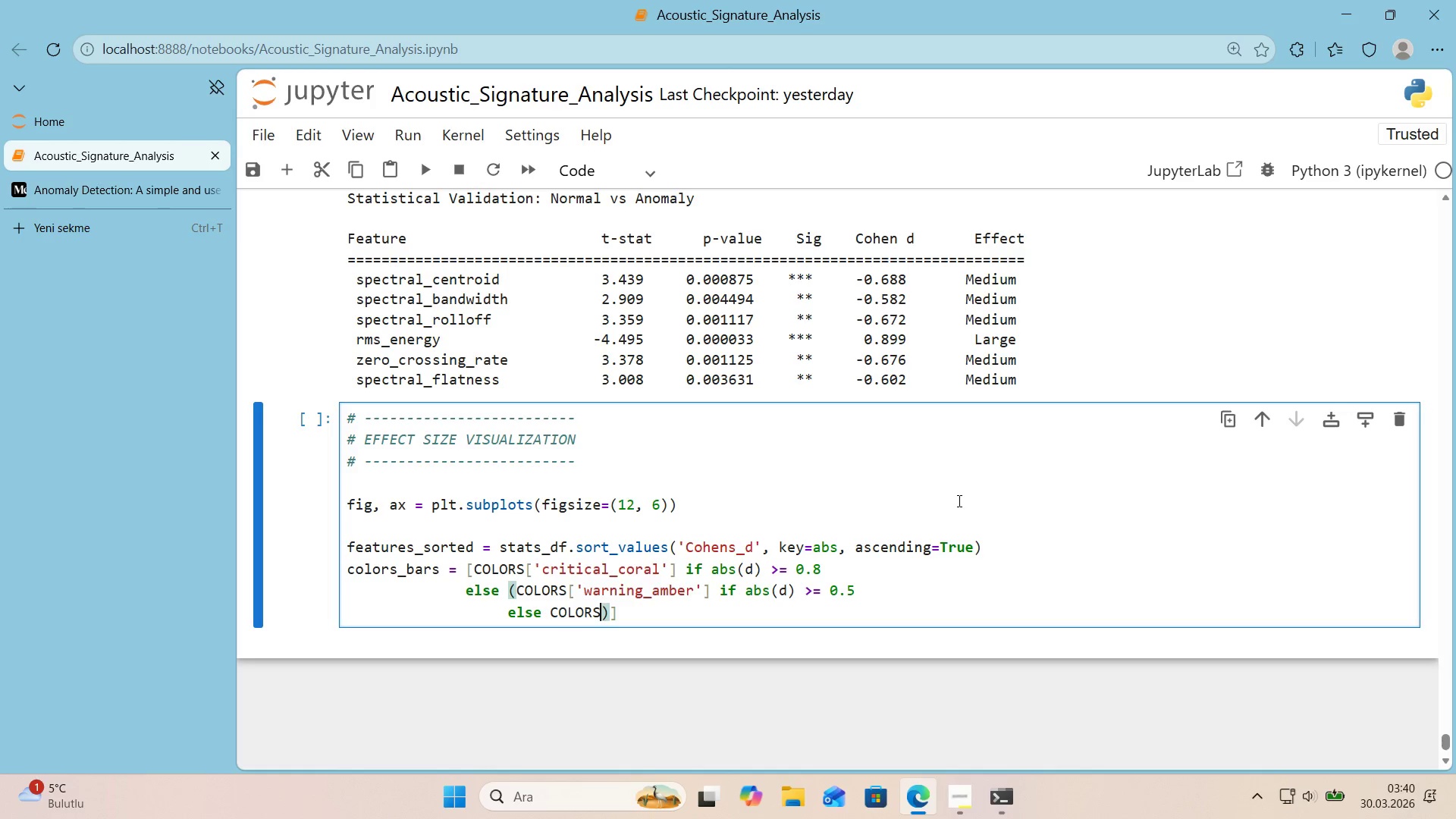 
key(Alt+Control+8)
 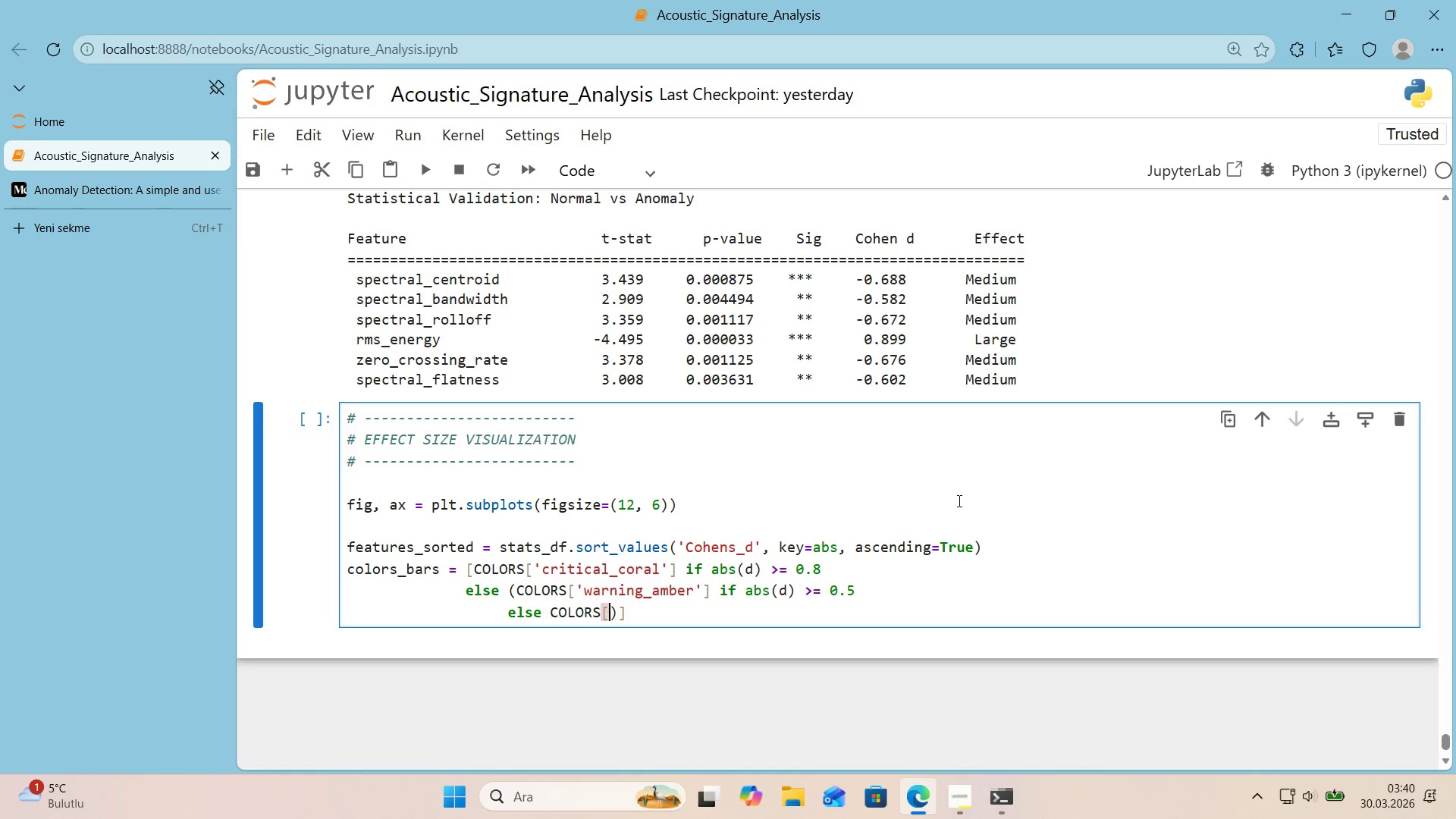 
key(Alt+Control+9)
 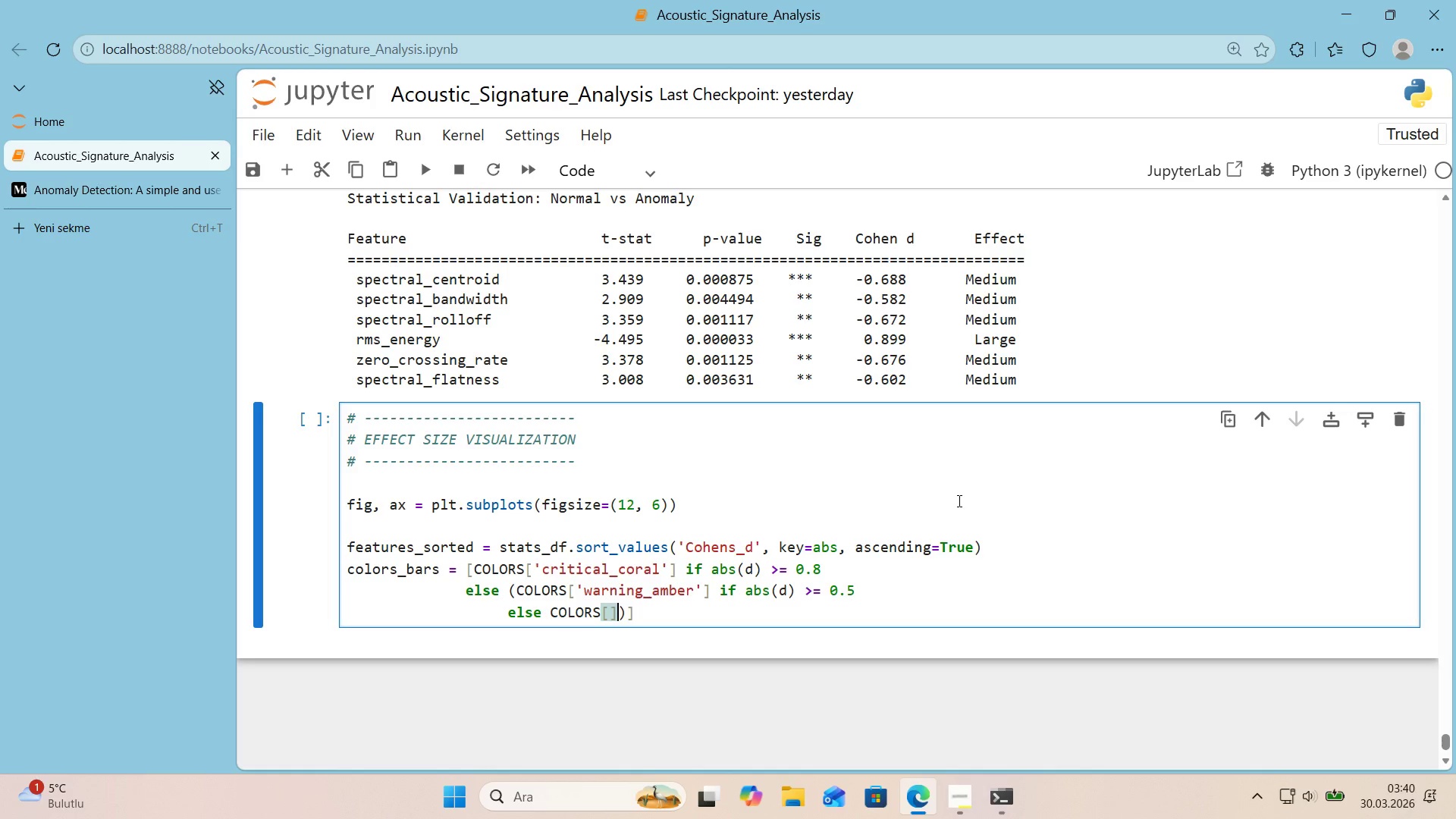 
key(ArrowLeft)
 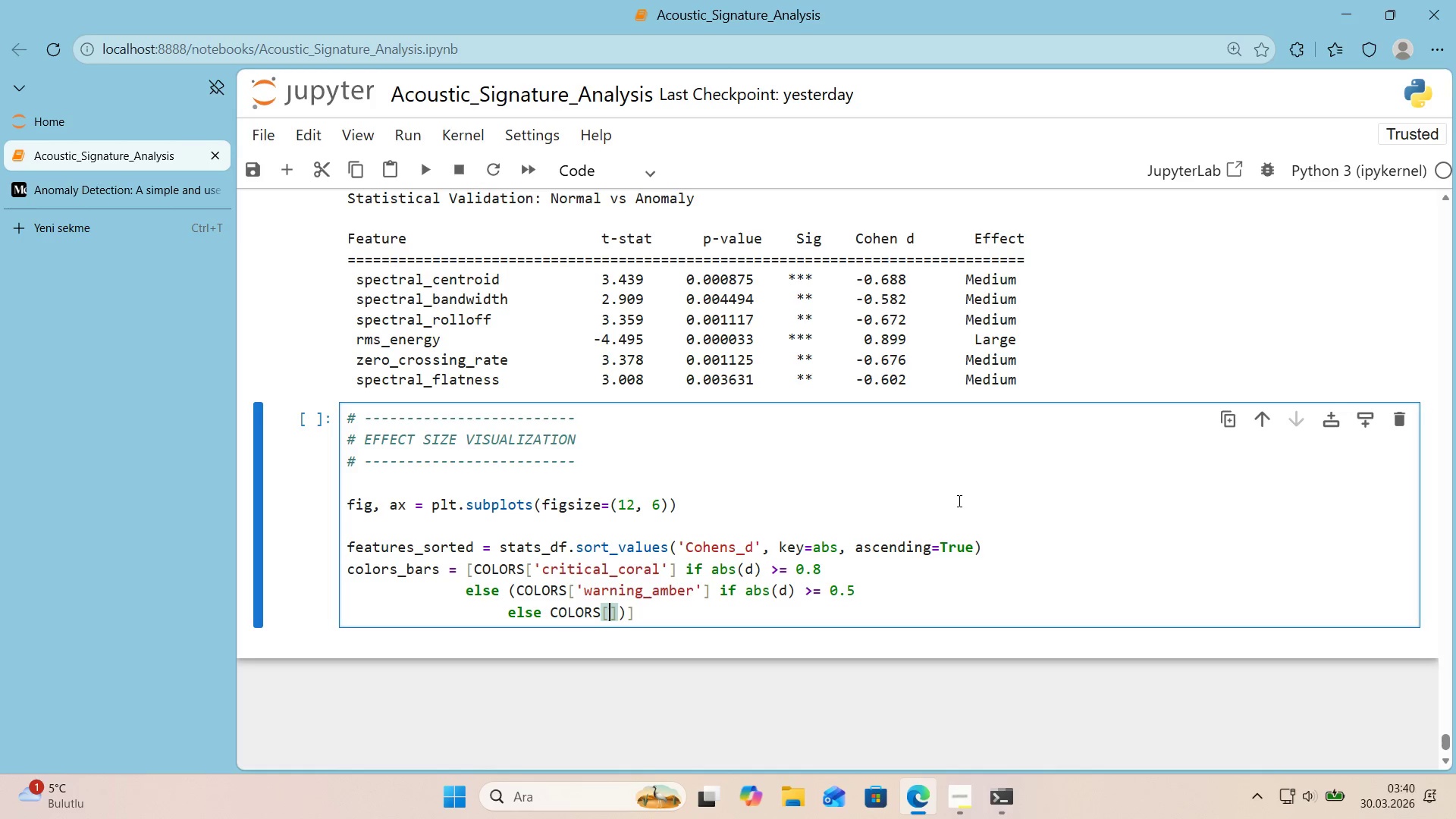 
type(@@)
 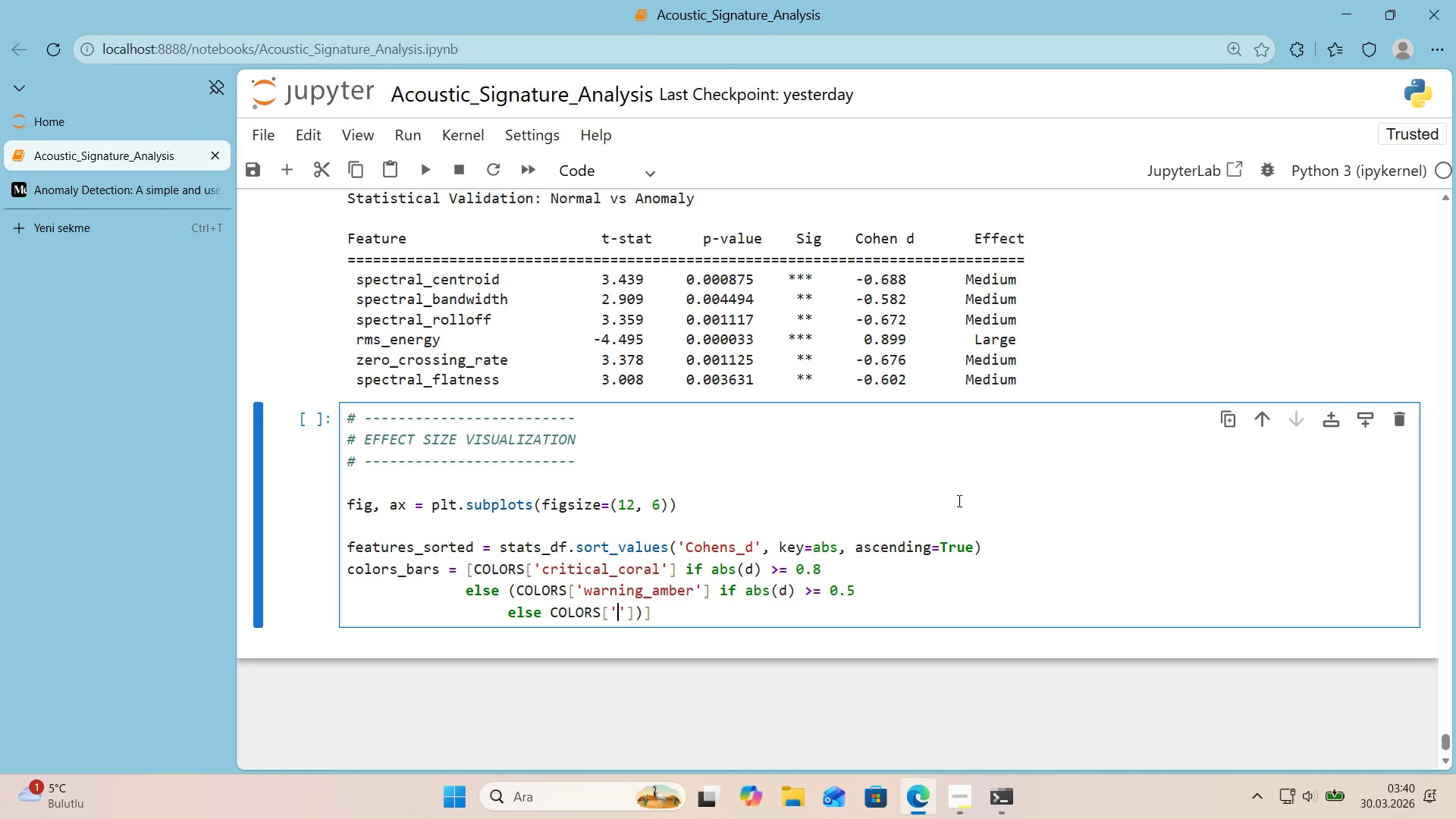 
key(ArrowLeft)
 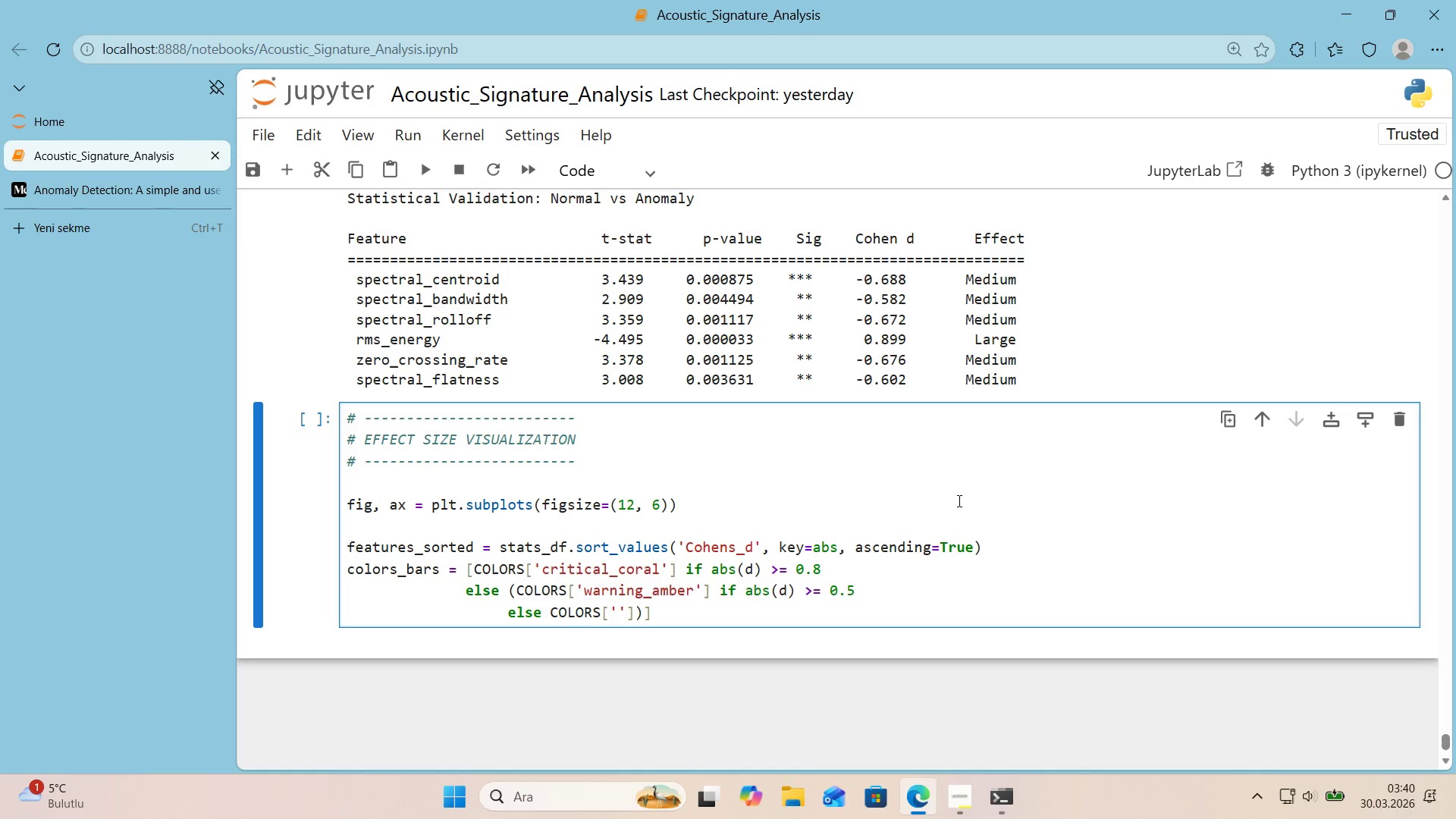 
type(H)
key(Backspace)
type(healthy_Teal)
key(Backspace)
key(Backspace)
key(Backspace)
key(Backspace)
type(T)
key(Backspace)
type(teal)
 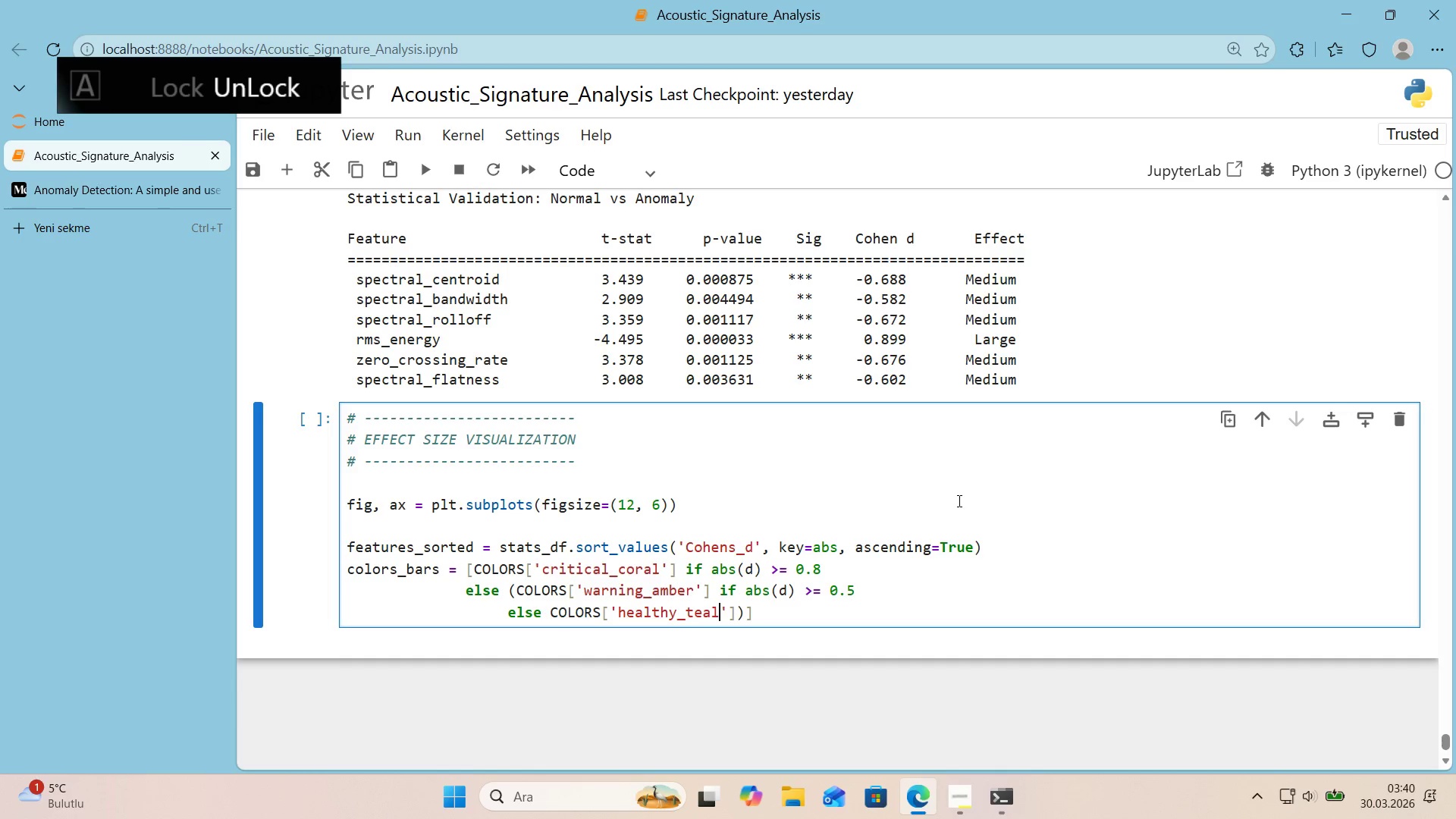 
key(ArrowRight)
 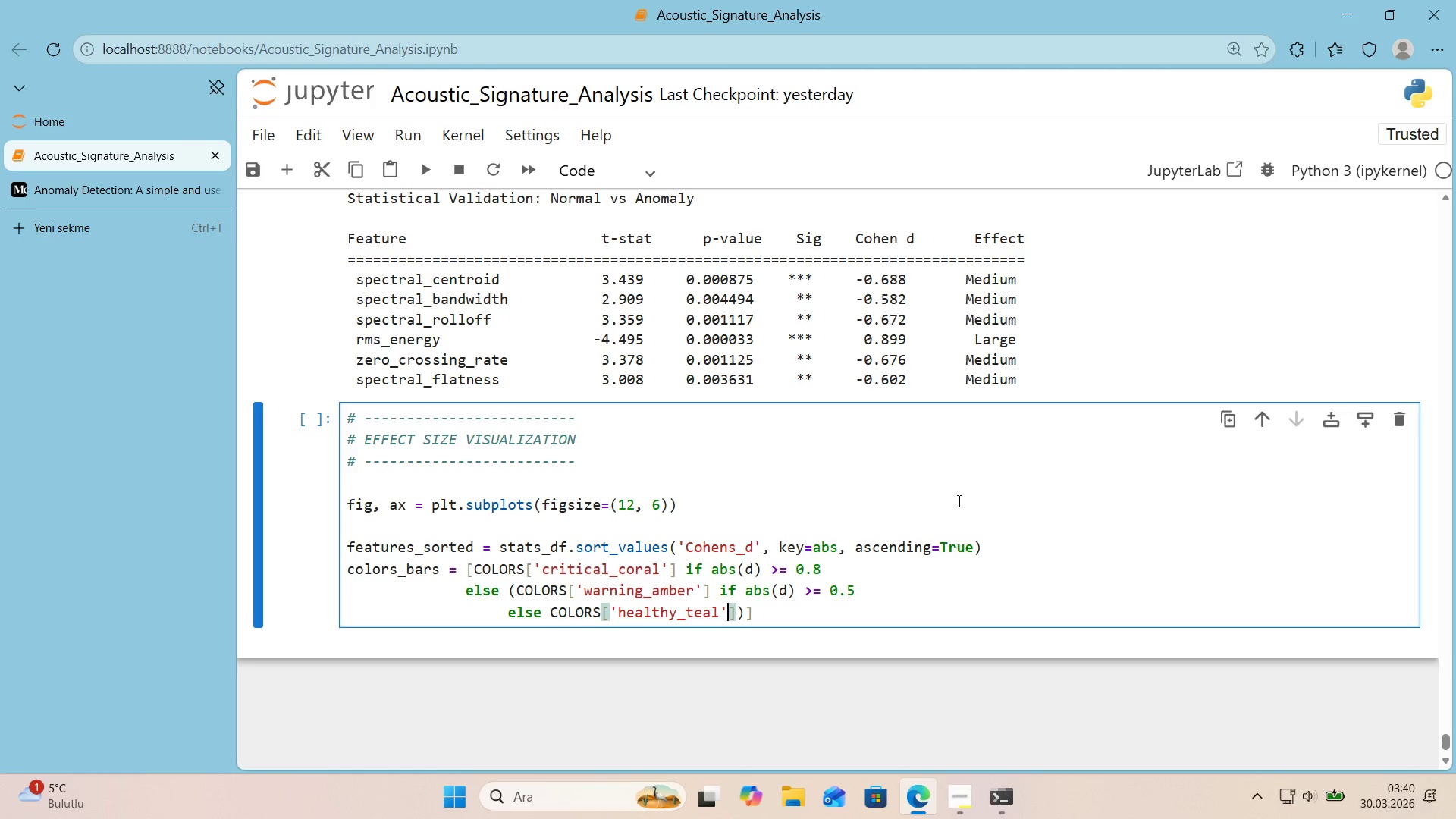 
key(ArrowRight)
 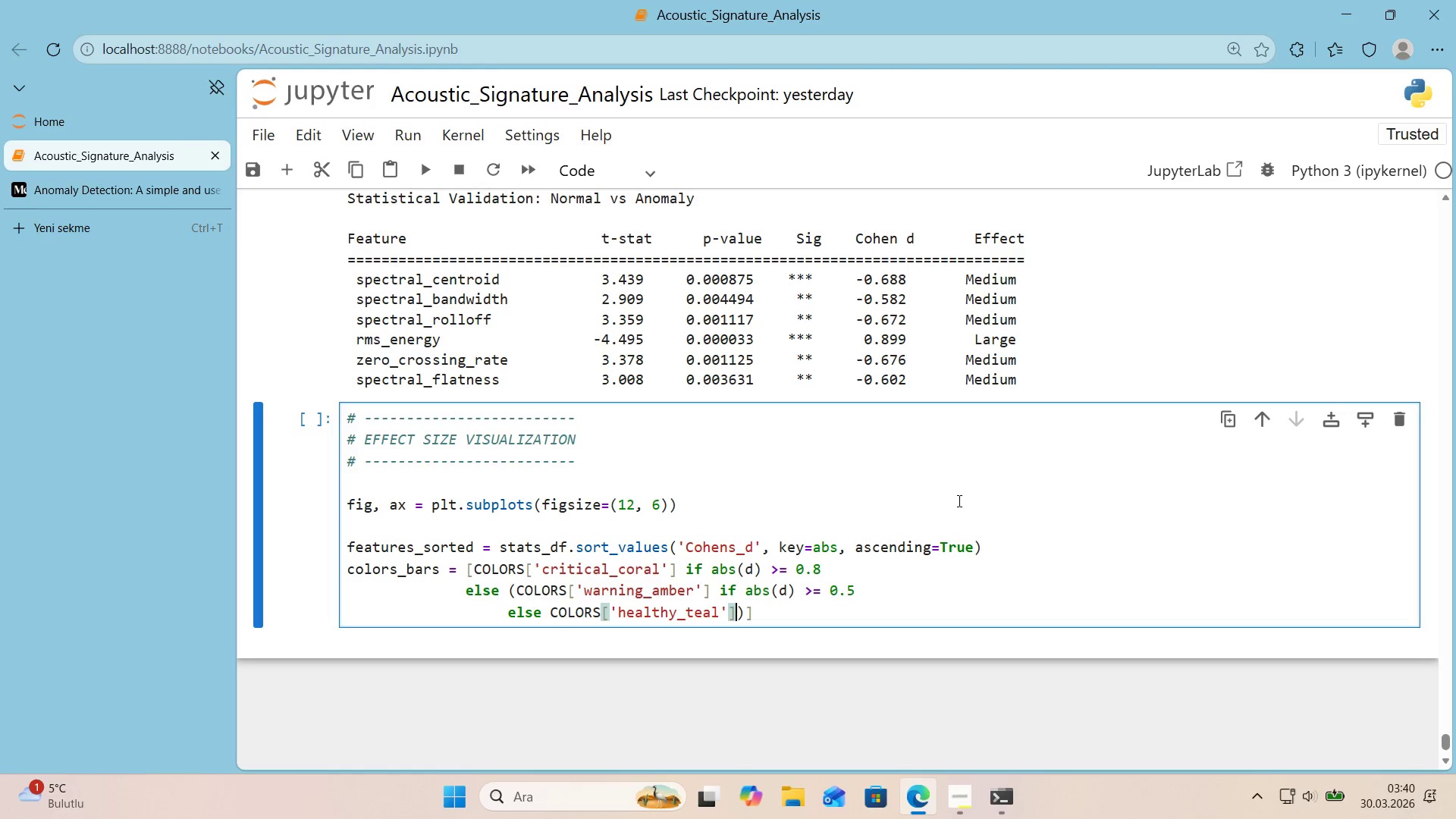 
key(ArrowRight)
 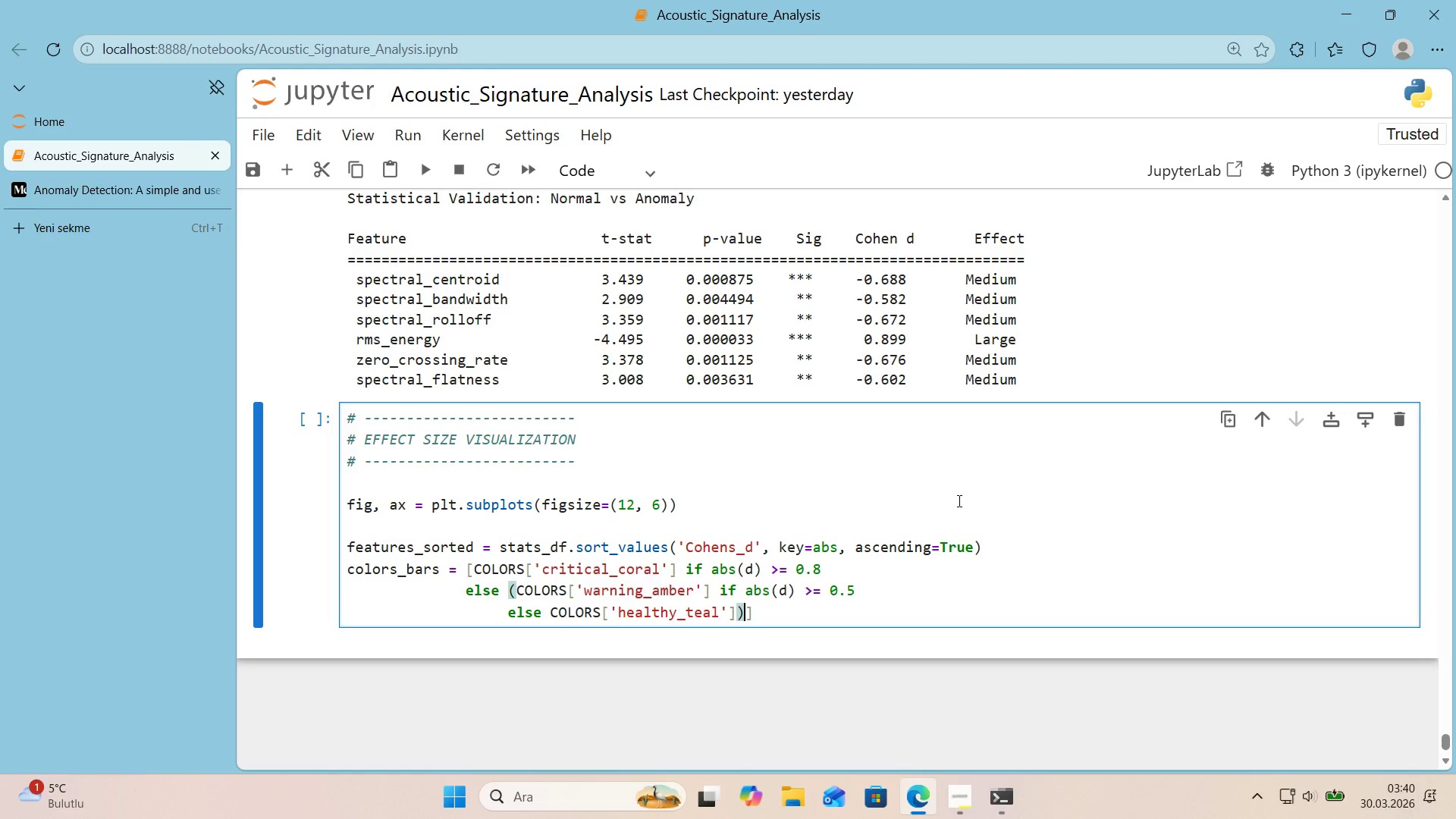 
key(Enter)
 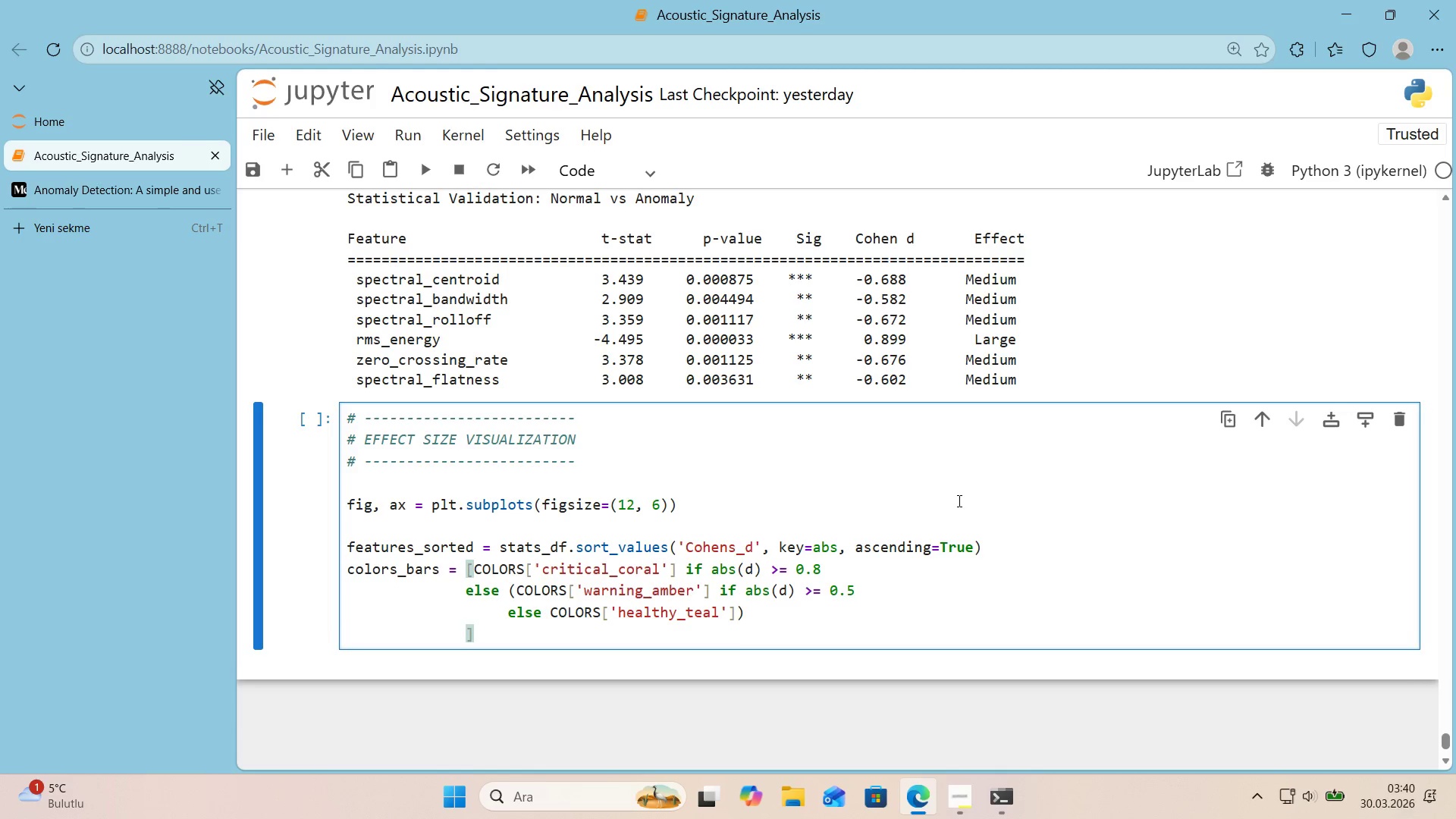 
type(for d 'n features_sorted)
 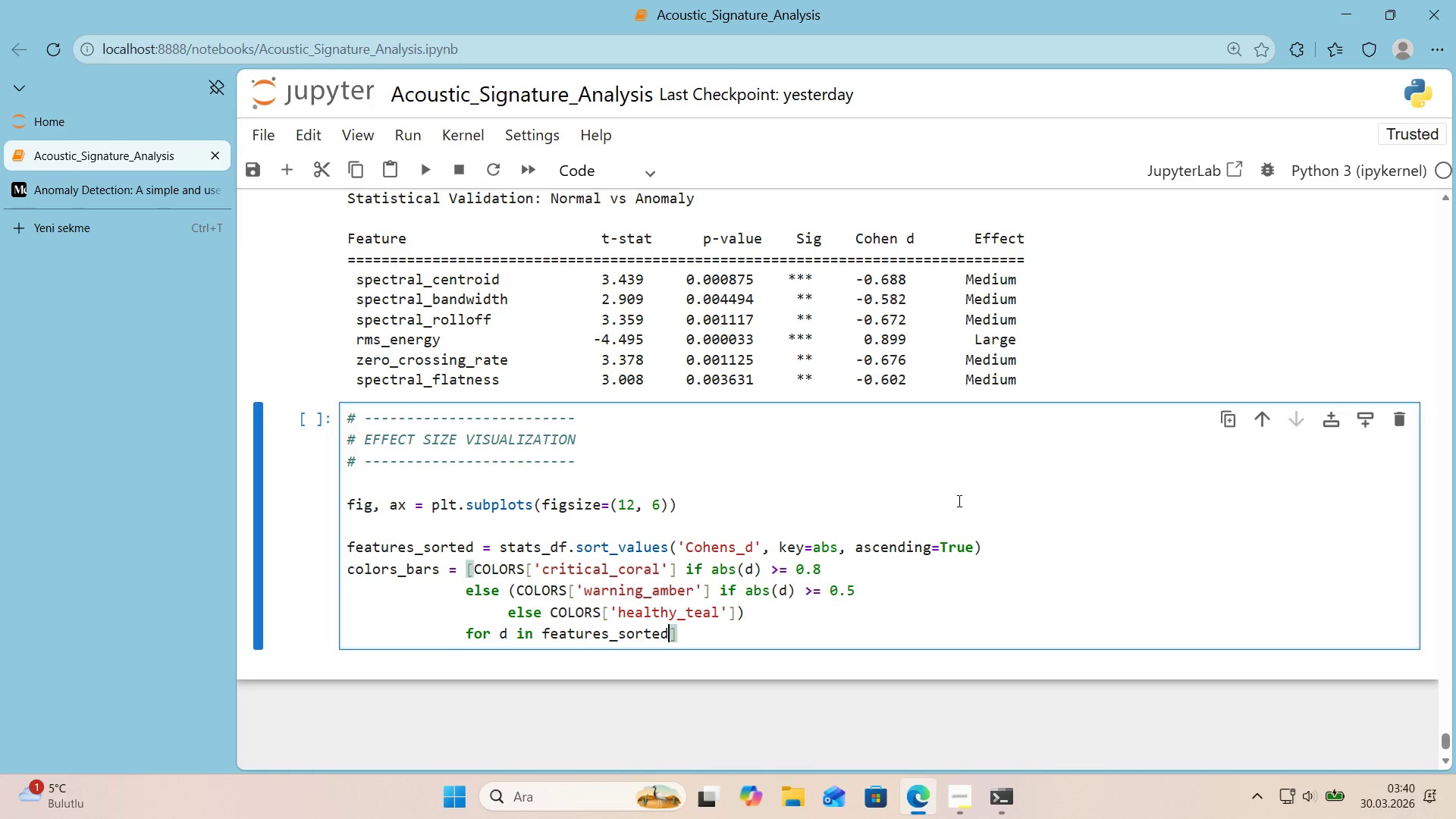 
key(Alt+Control+8)
 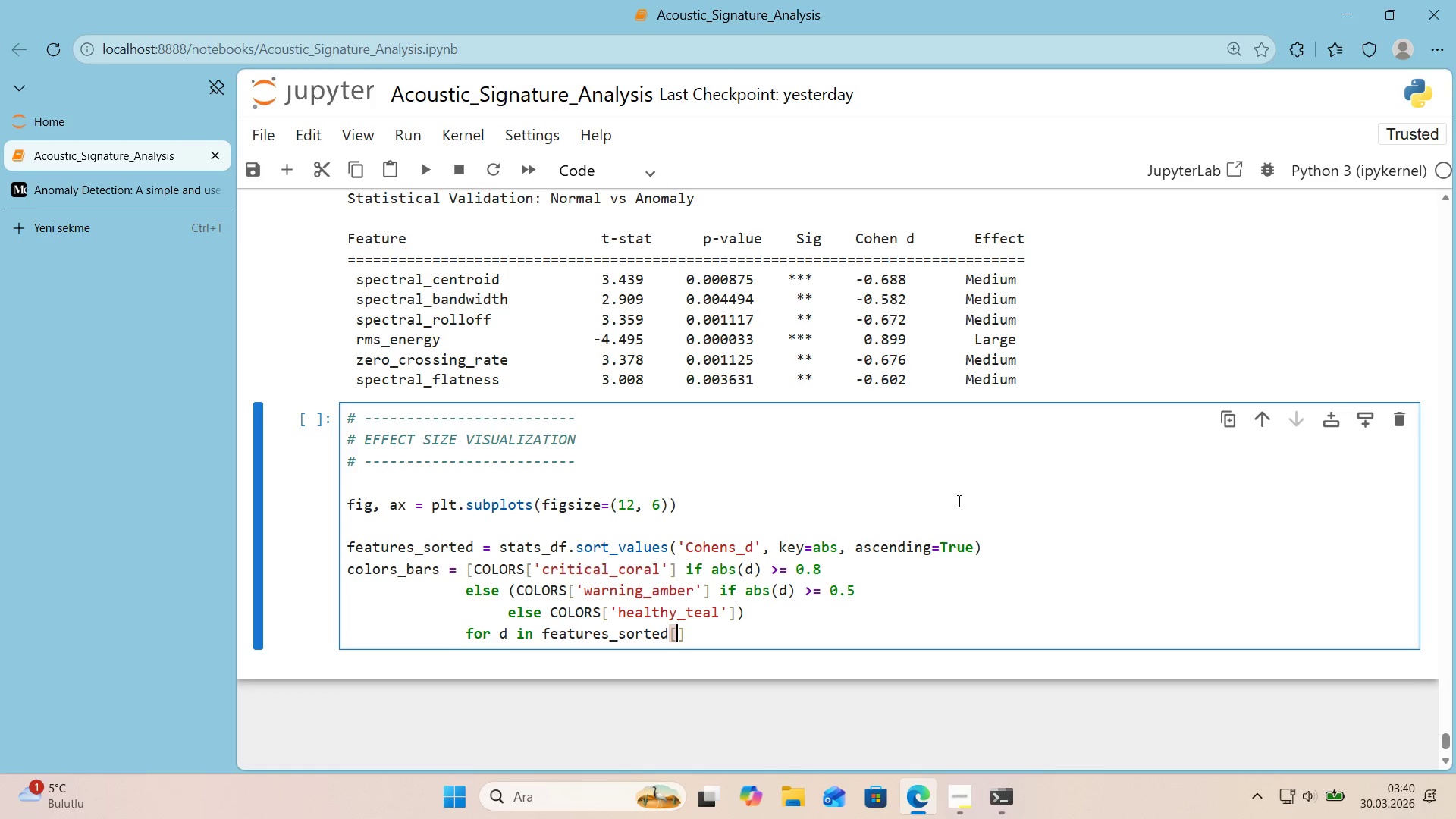 
key(Alt+Control+9)
 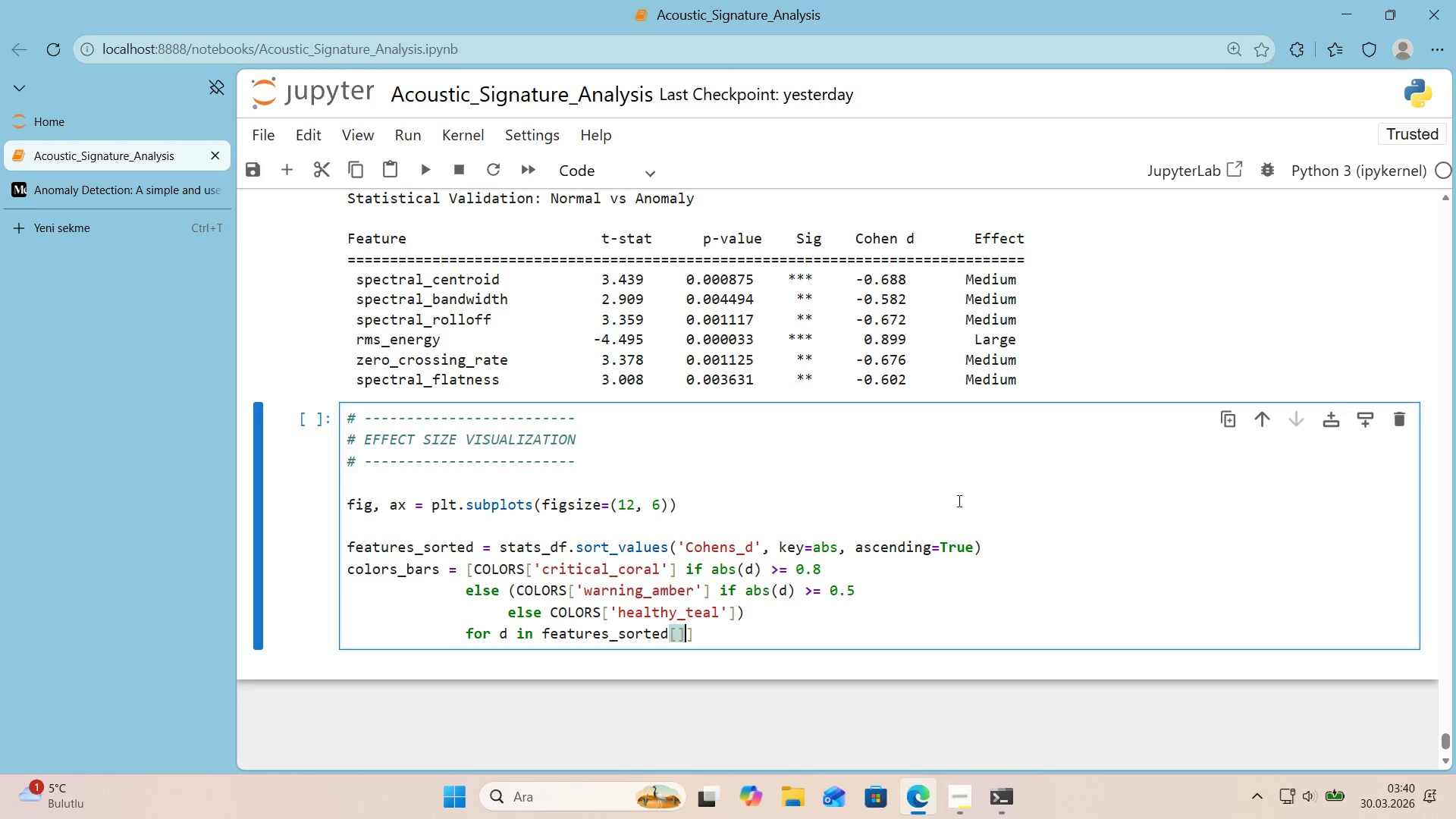 
key(ArrowLeft)
 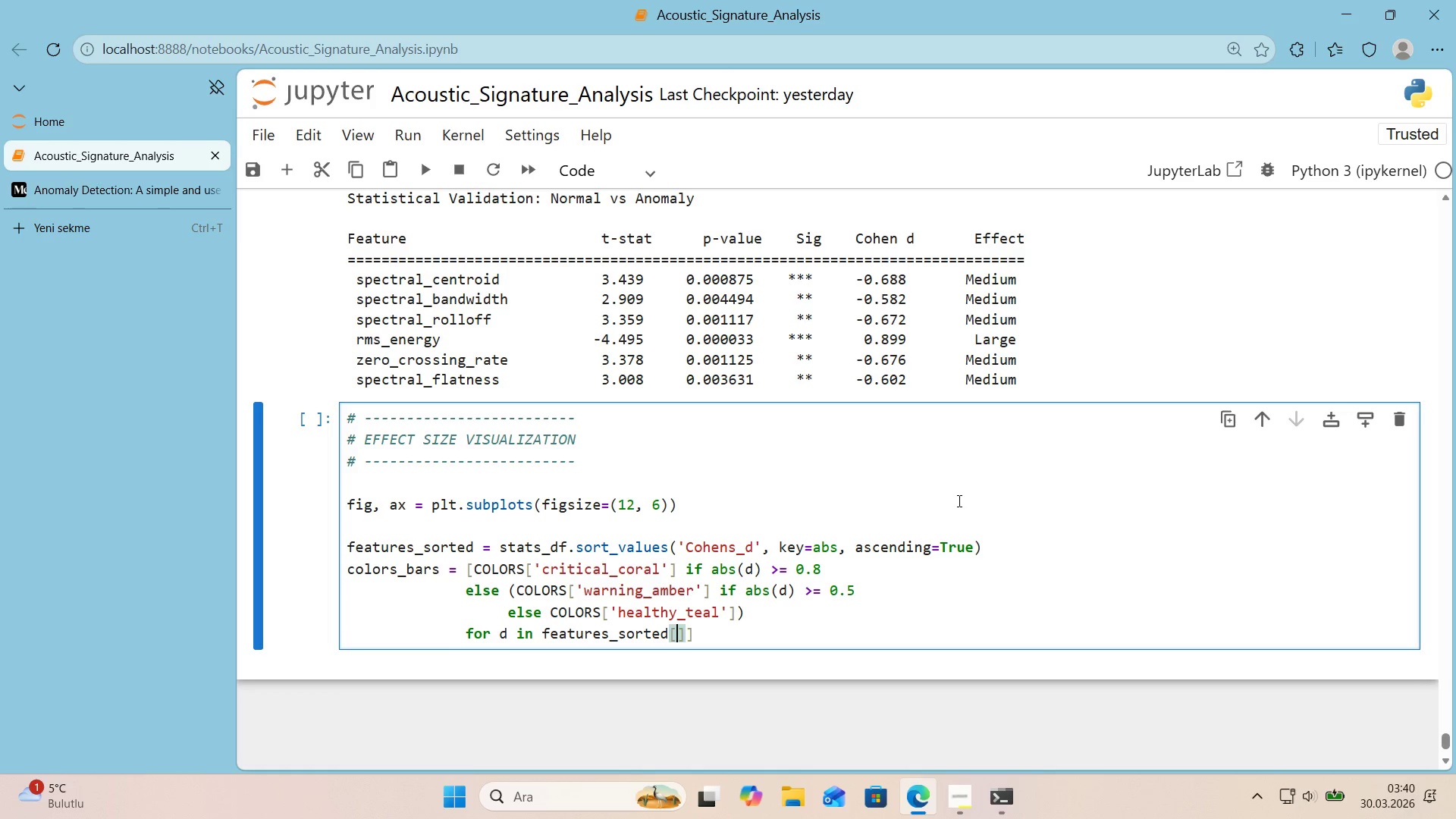 
type(@@)
 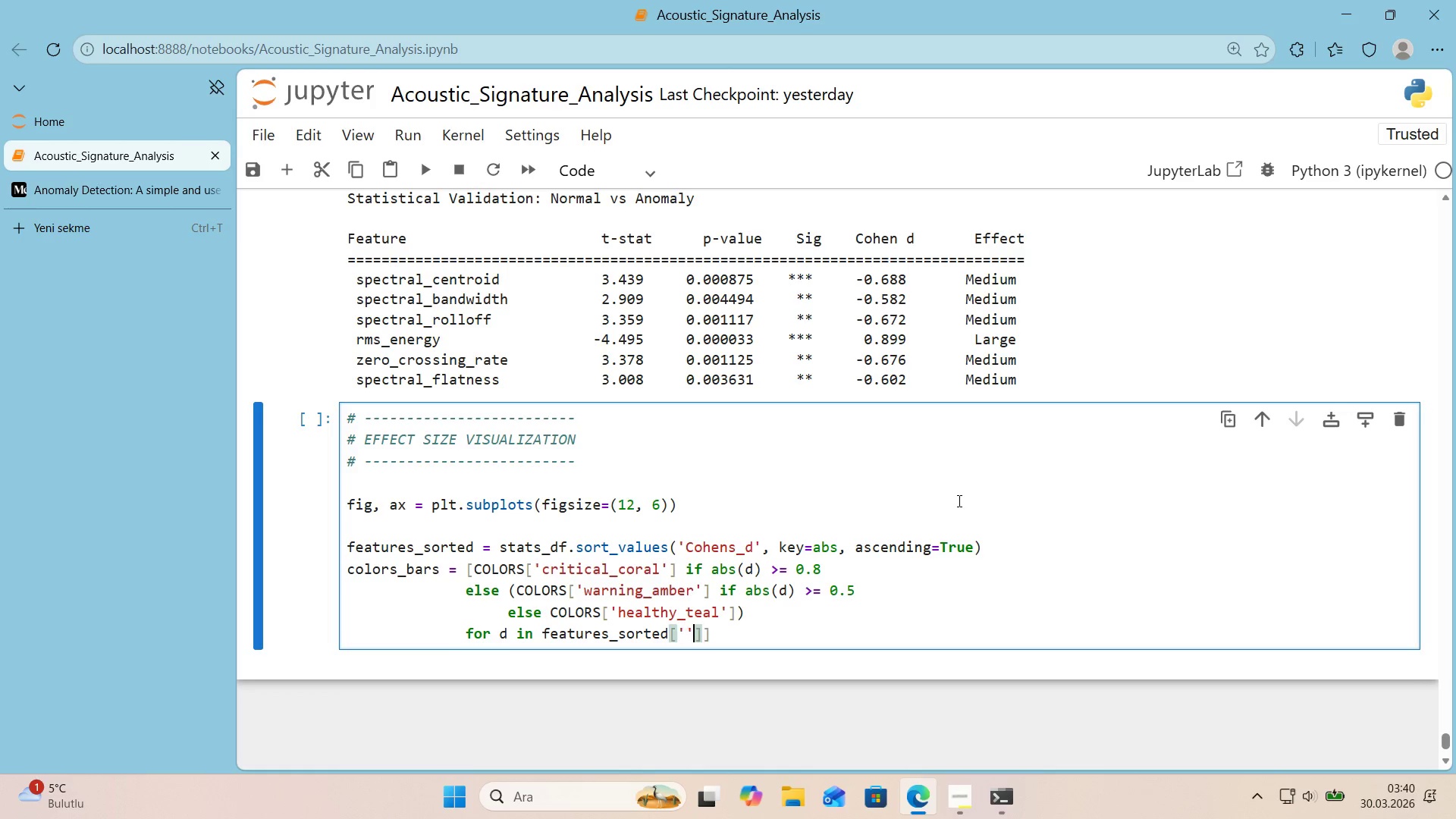 
key(ArrowLeft)
 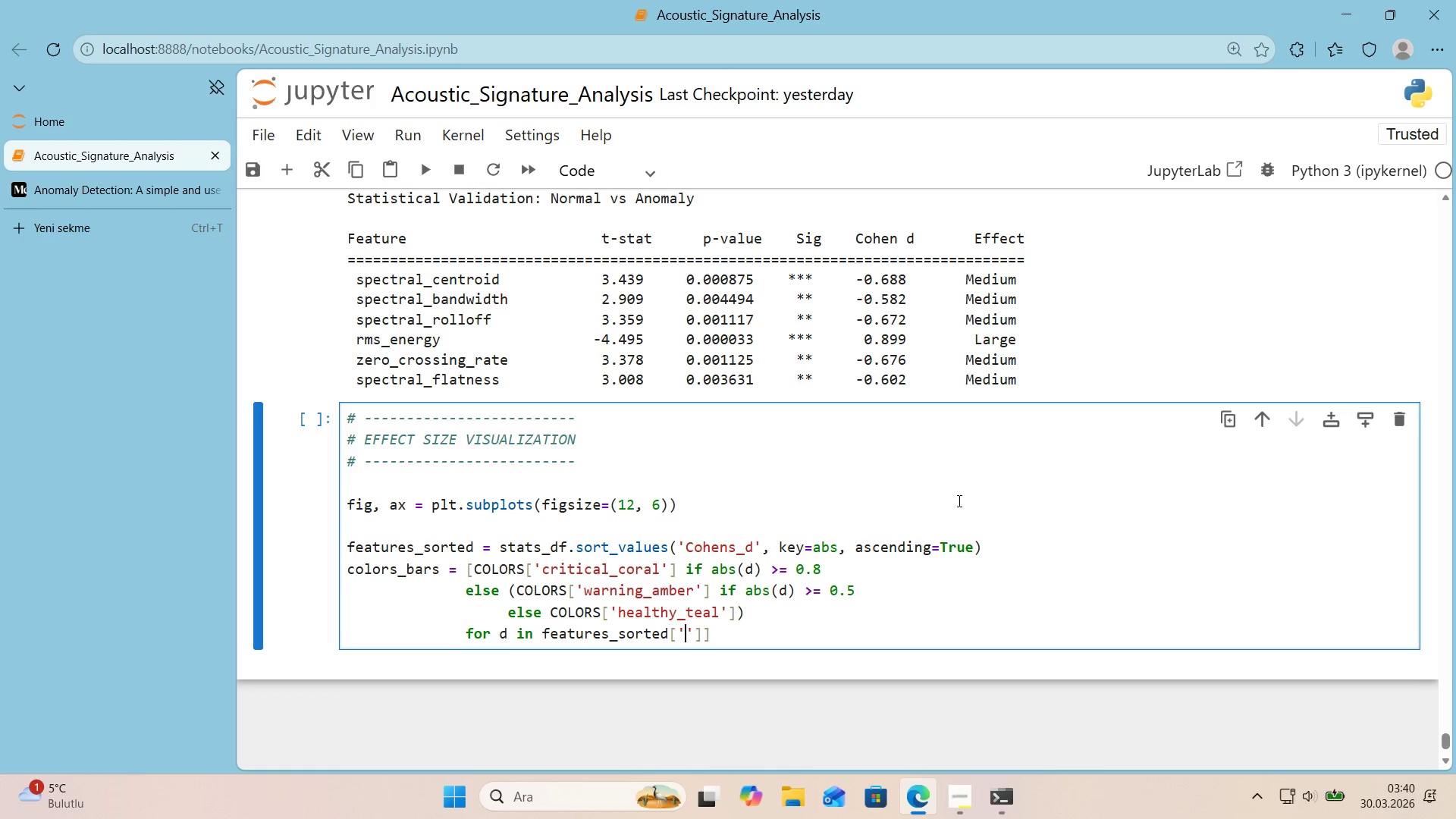 
type(Cohen@s)
key(Backspace)
type(s)
key(Backspace)
key(Backspace)
type(s_d)
 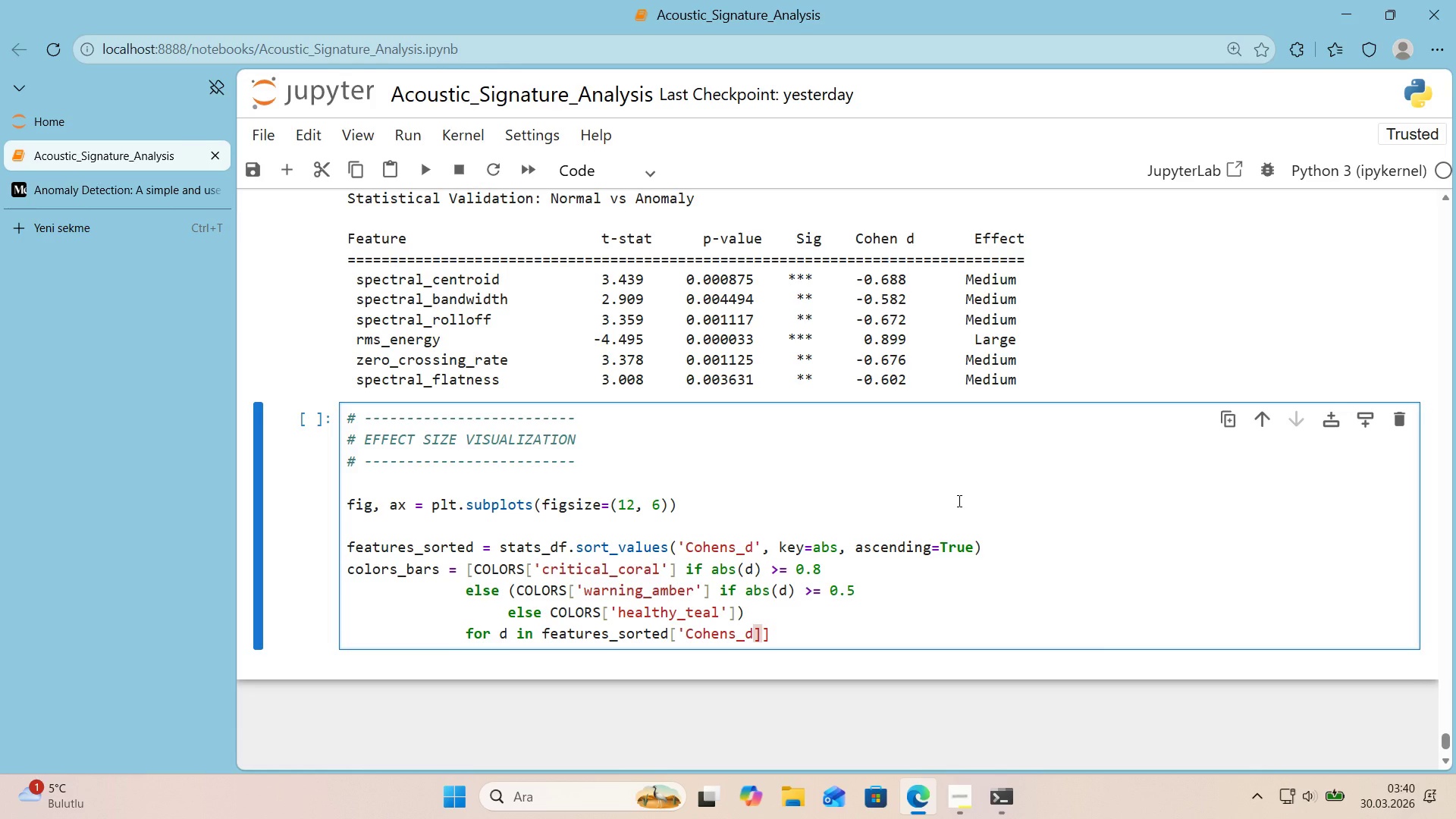 
key(ArrowRight)
 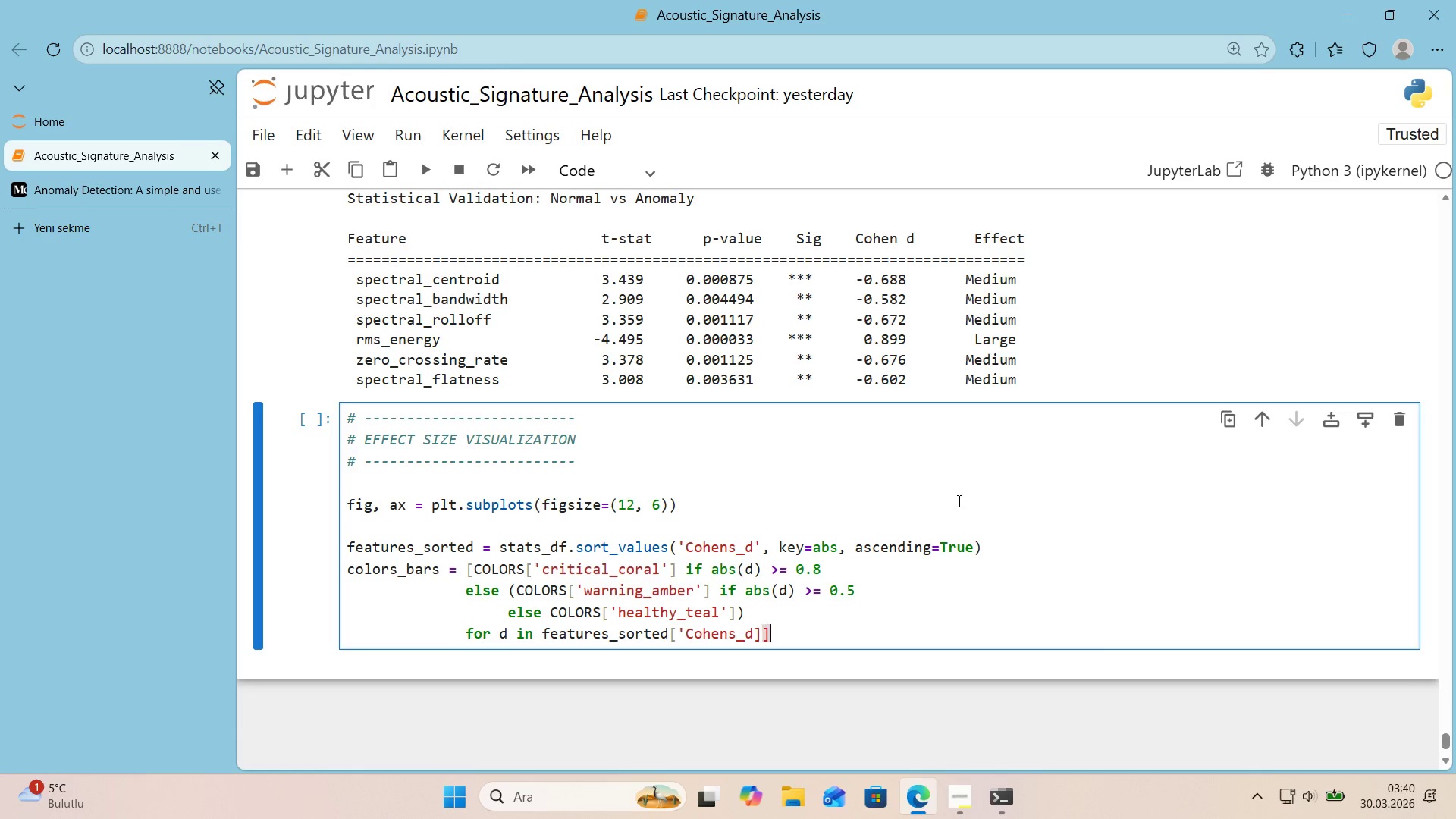 
key(ArrowRight)
 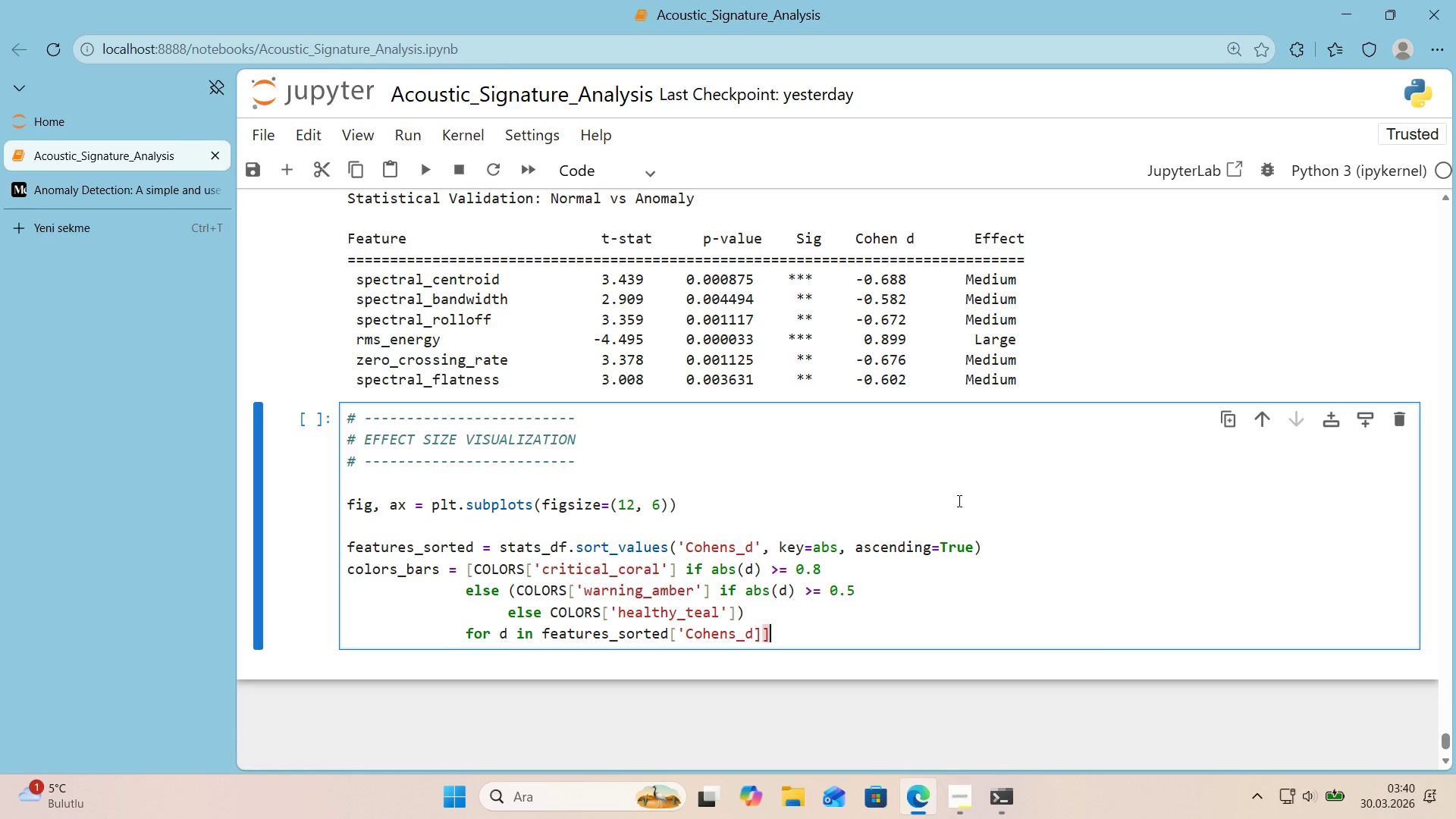 
key(Enter)
 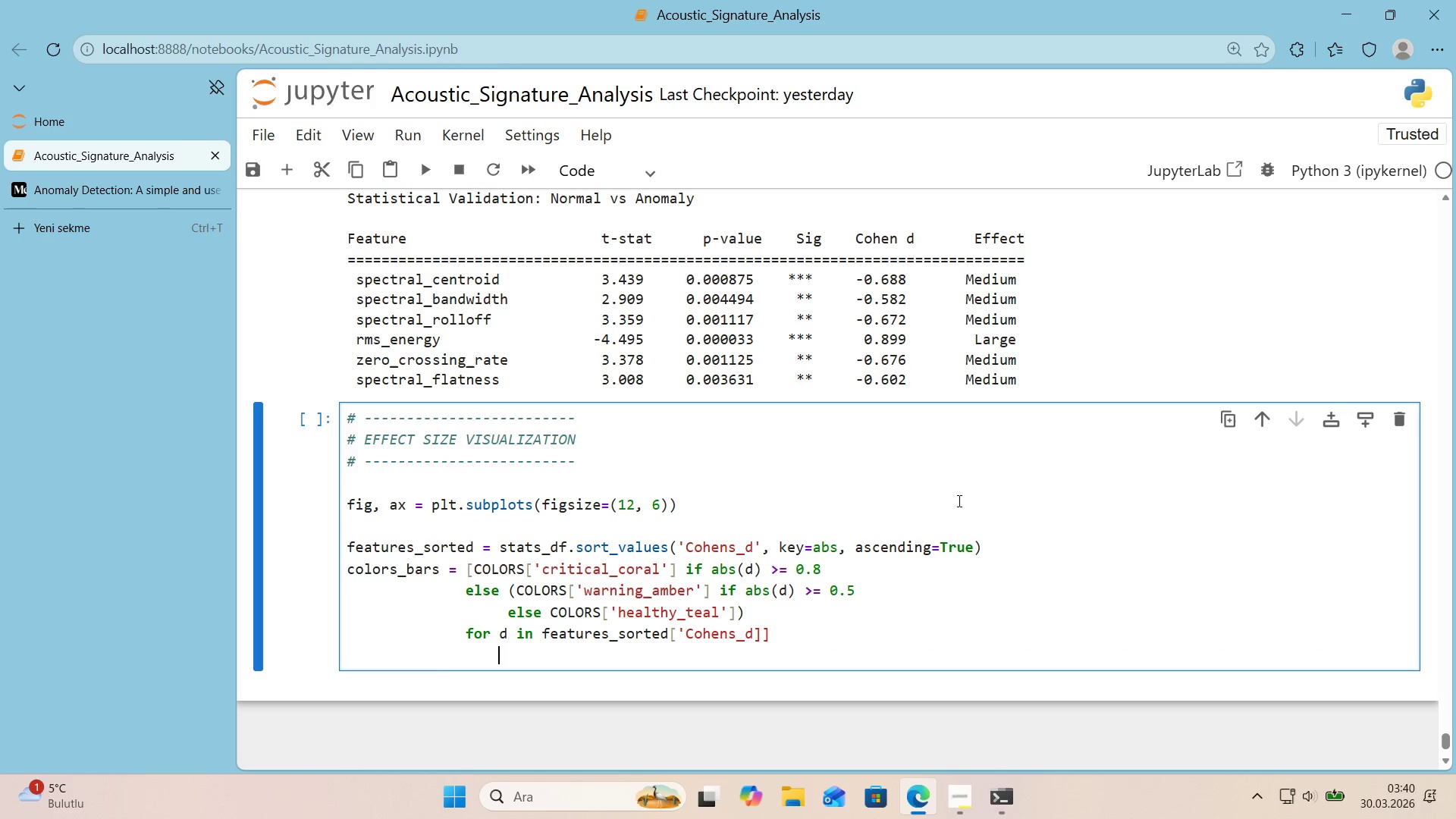 
key(Backspace)
 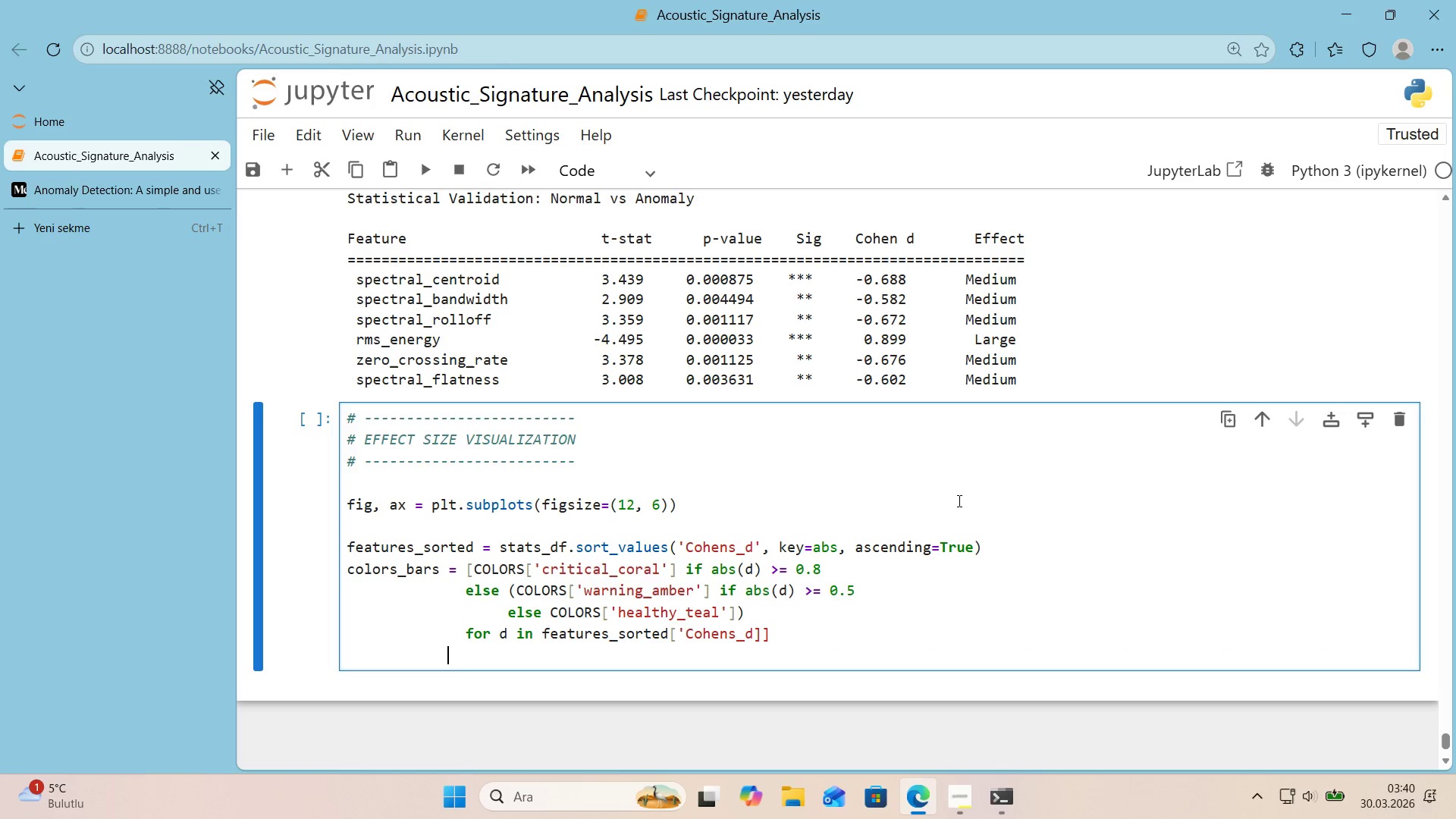 
key(Backspace)
 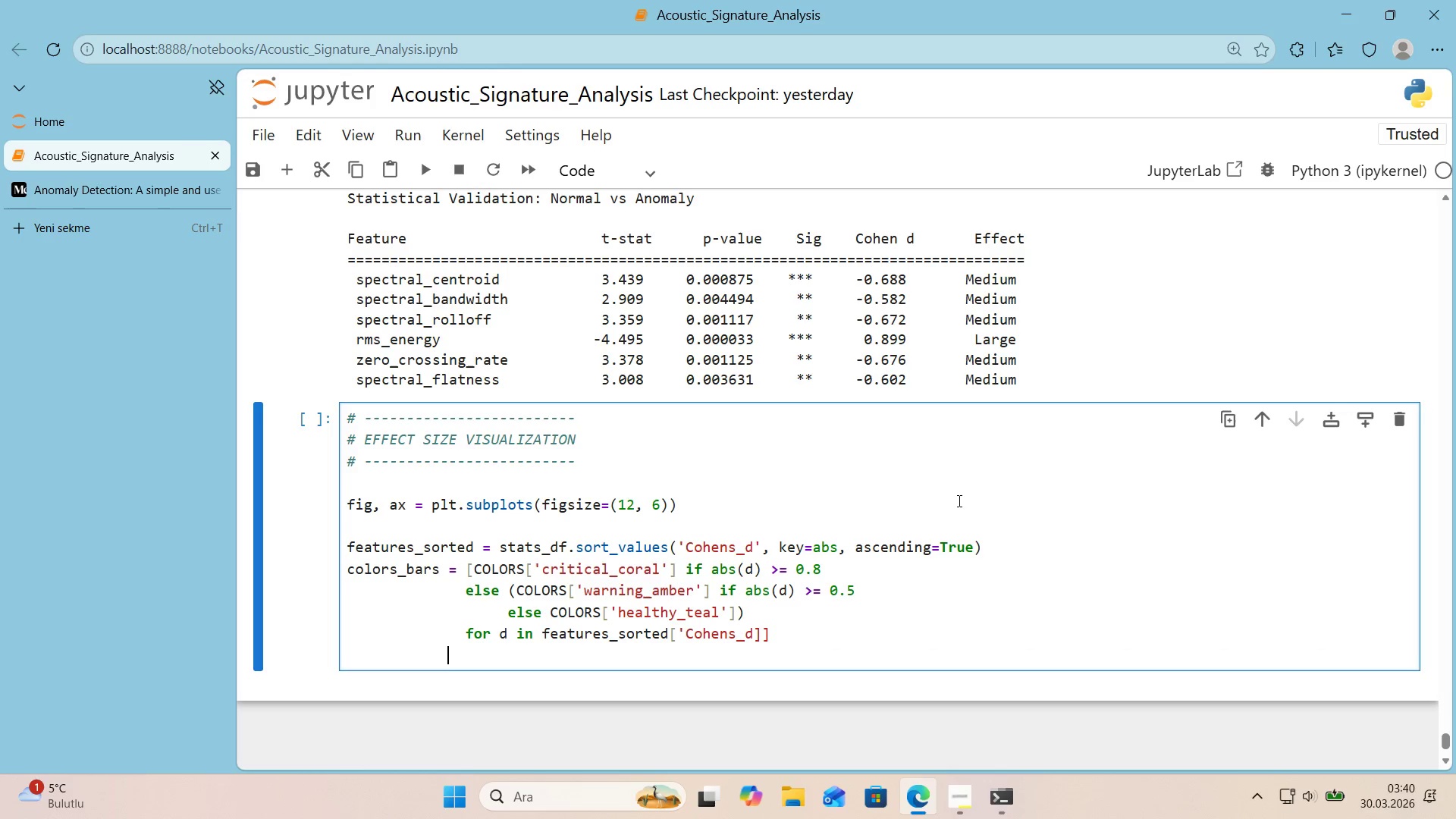 
key(Backspace)
 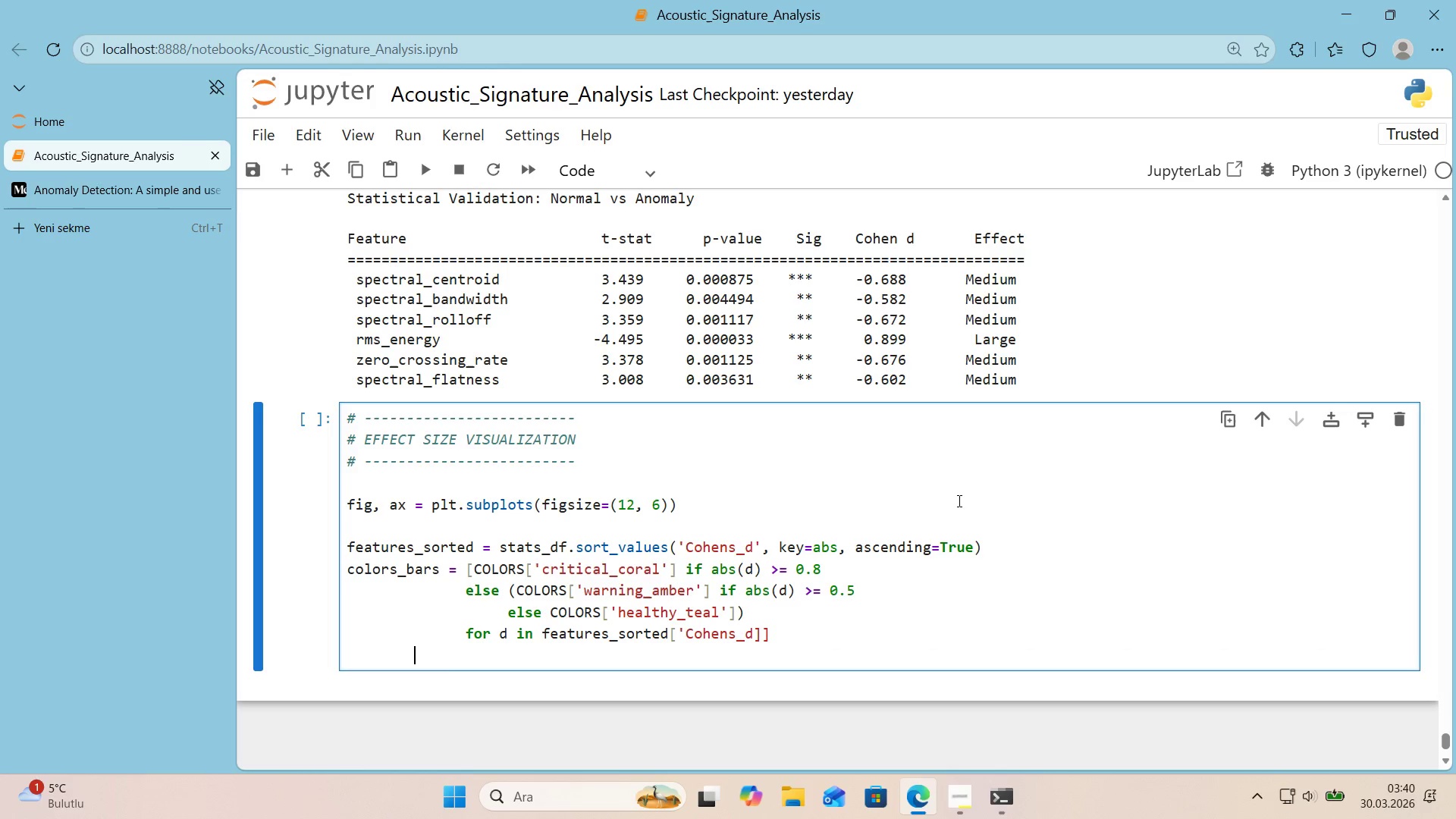 
key(Backspace)
 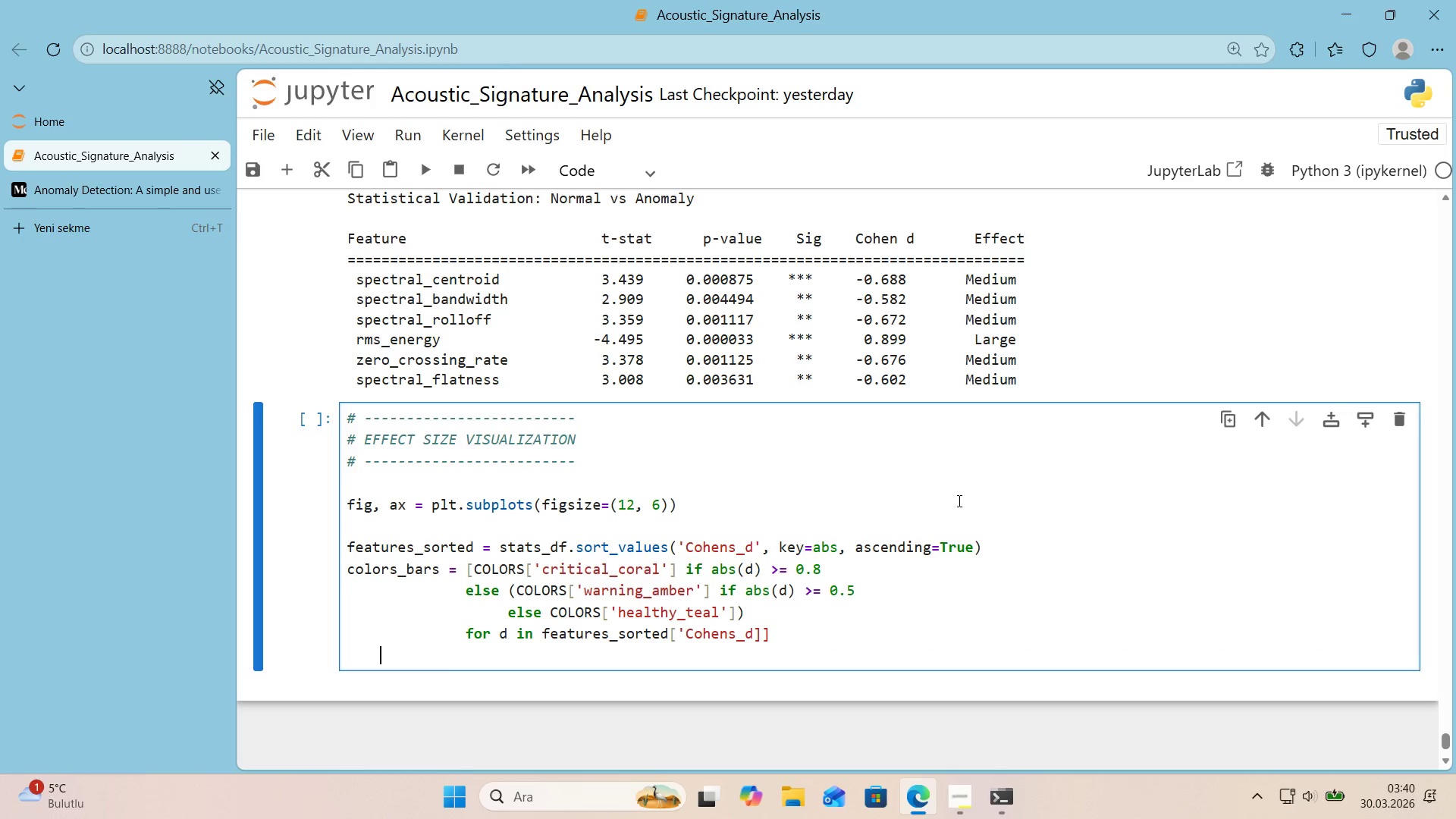 
key(Backspace)
 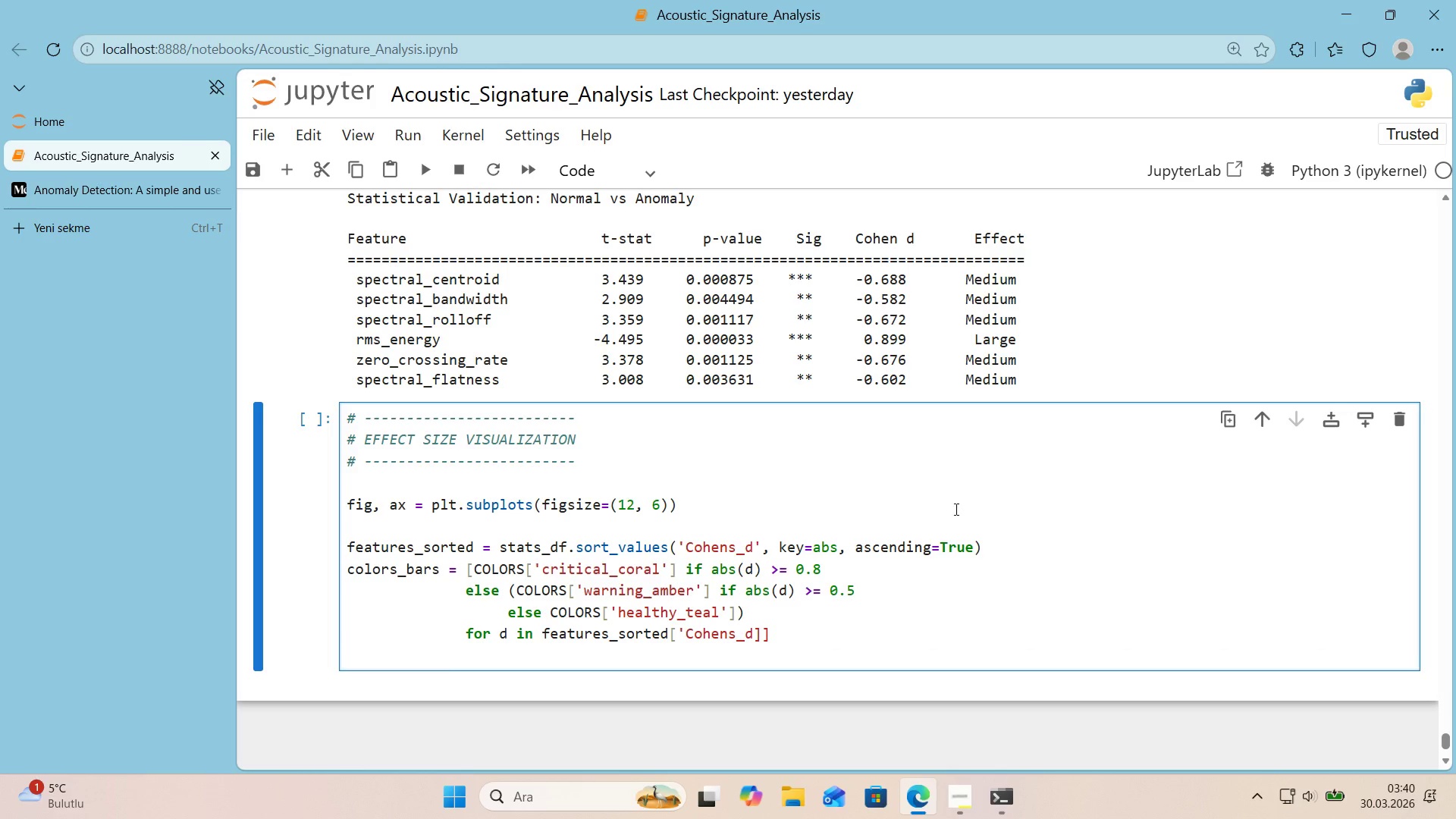 
left_click([838, 636])
 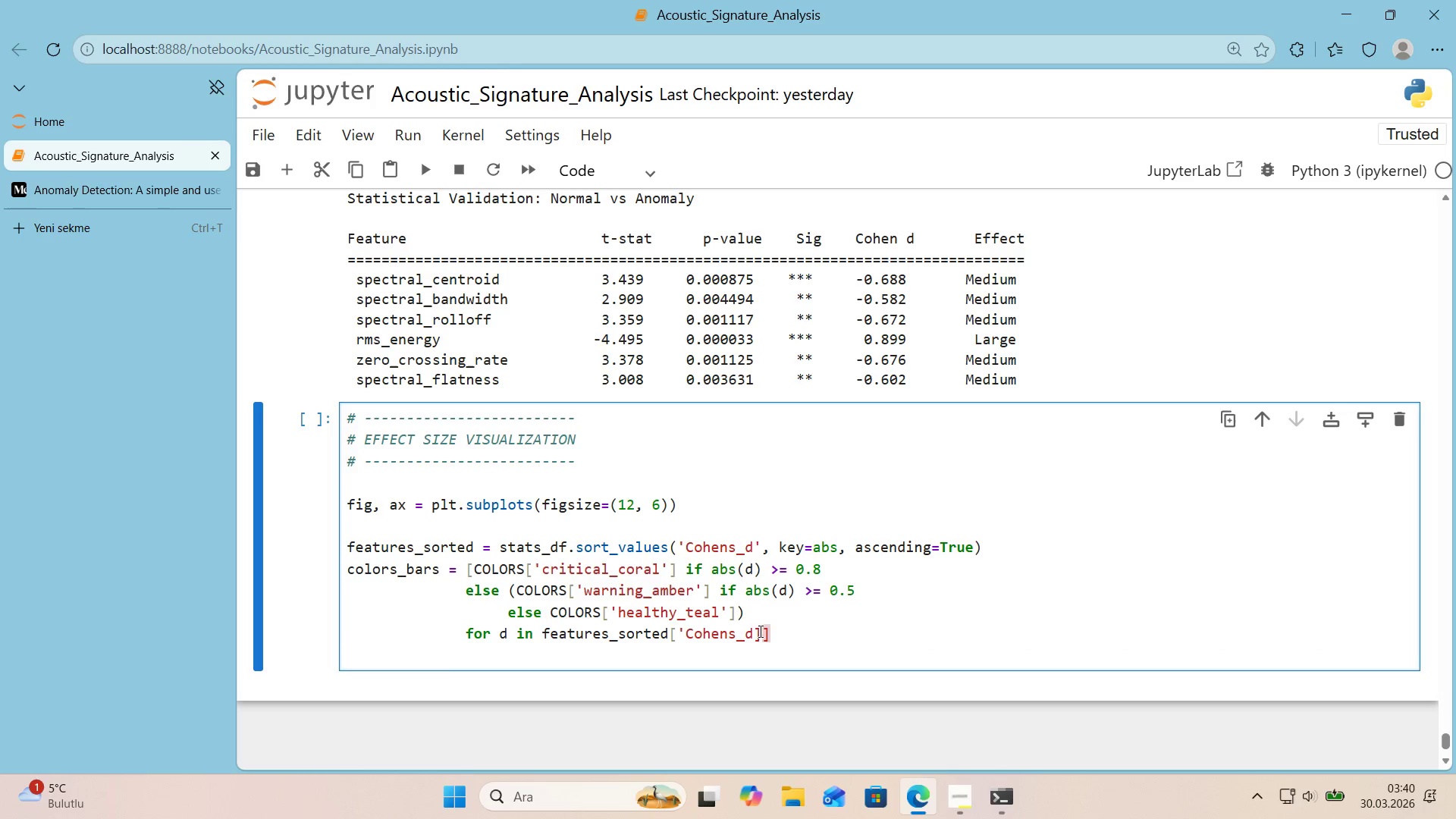 
left_click([755, 630])
 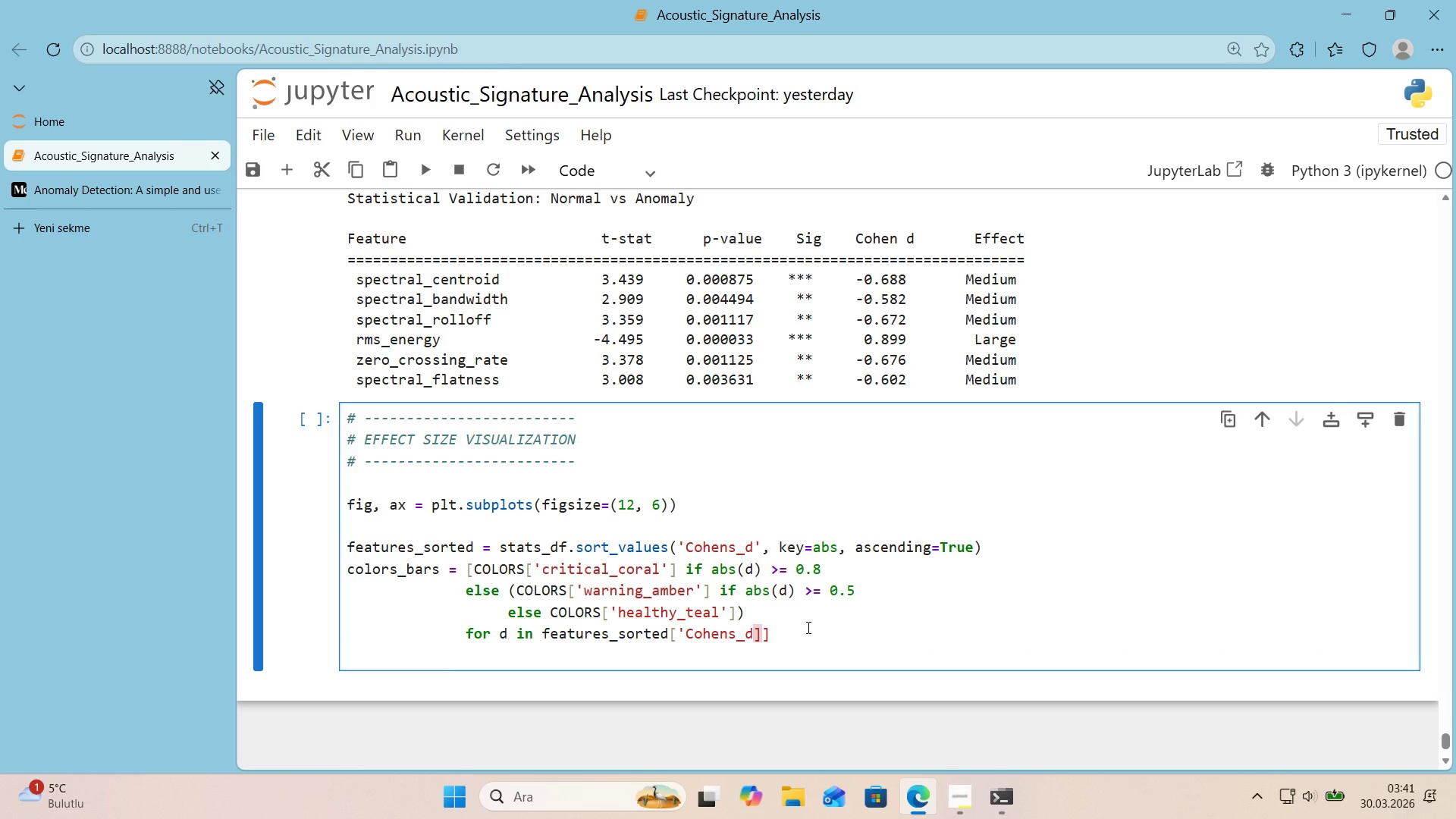 
key(Shift+ShiftRight)
 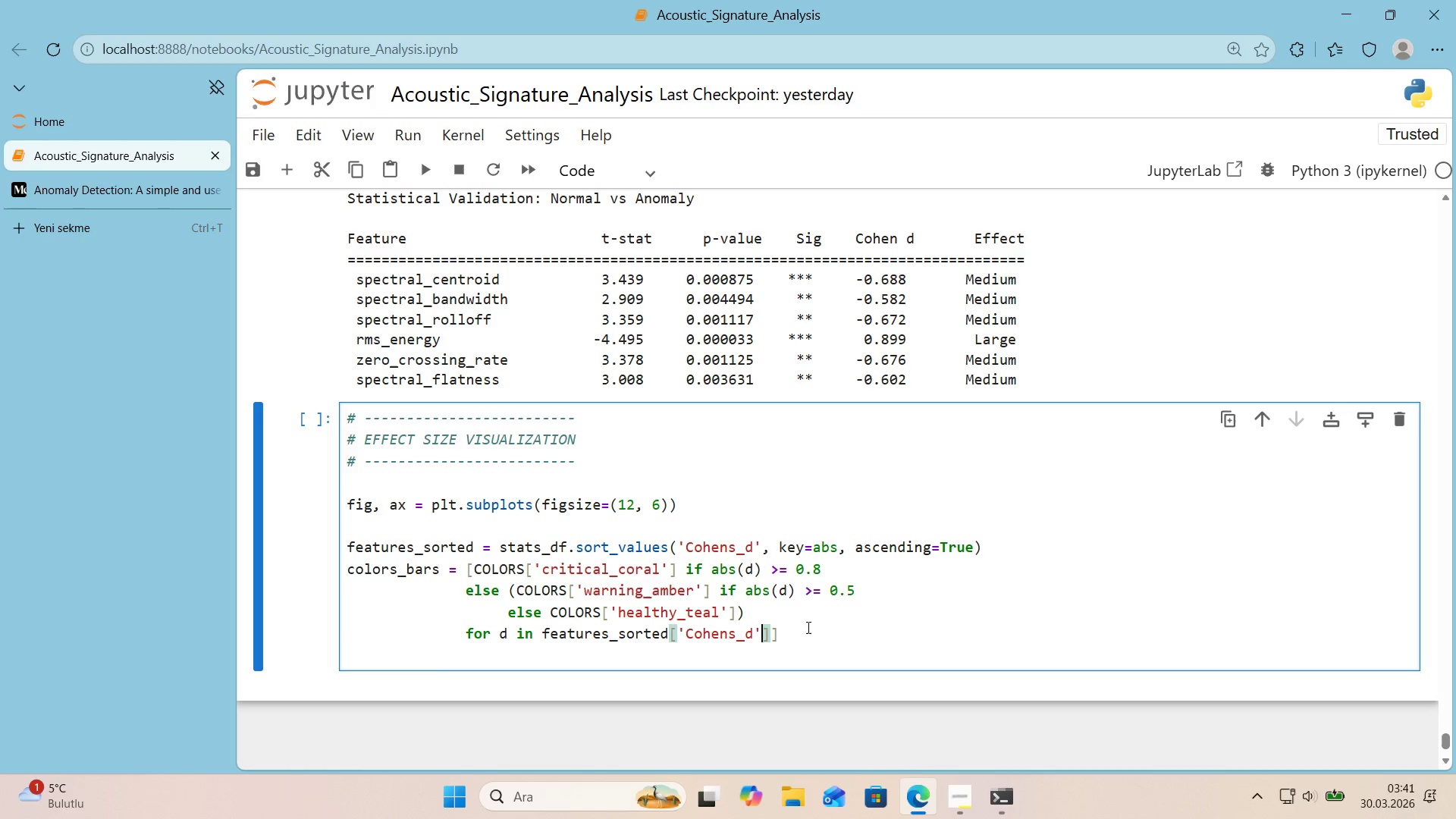 
key(Shift+2)
 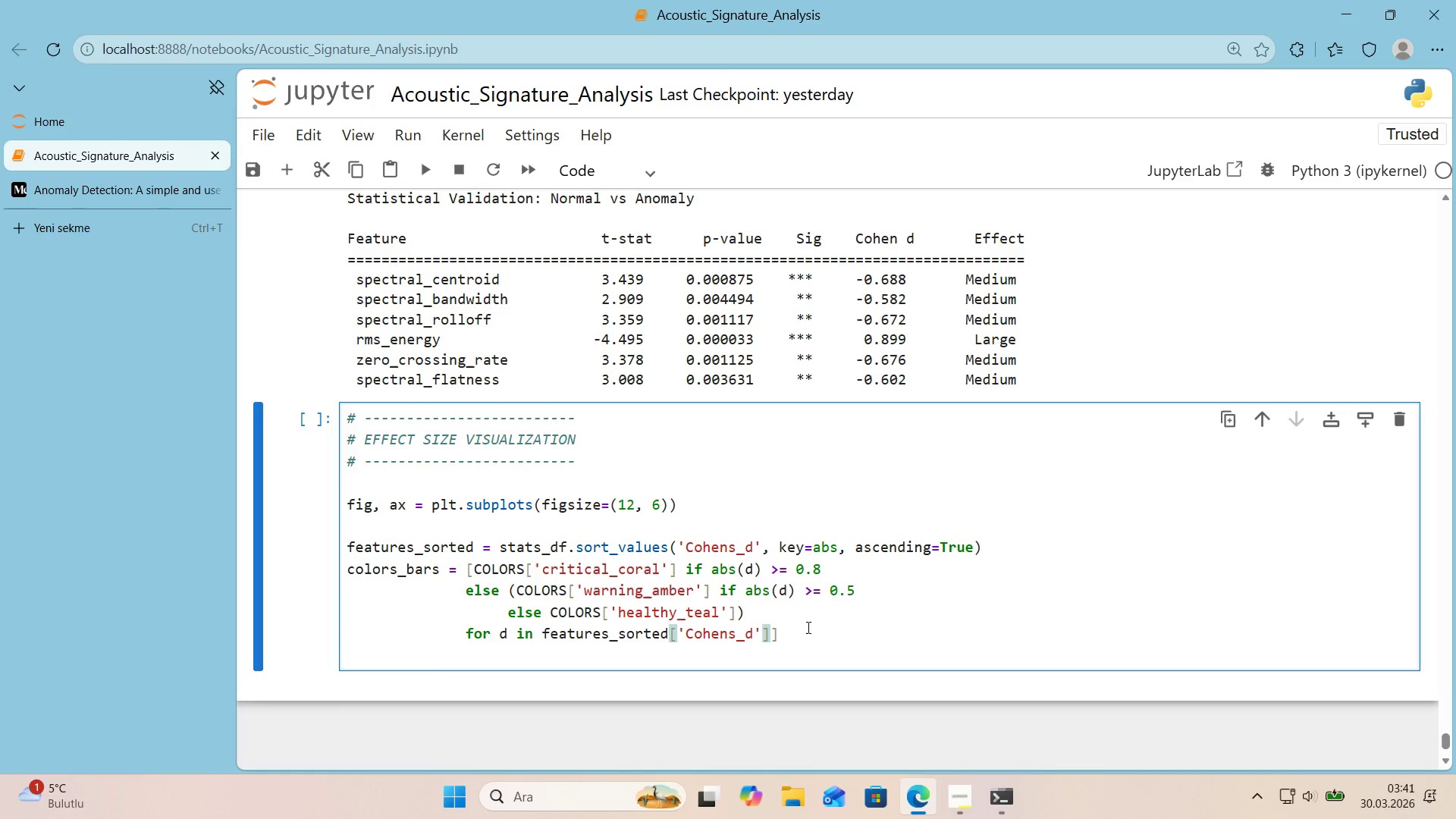 
left_click([807, 628])
 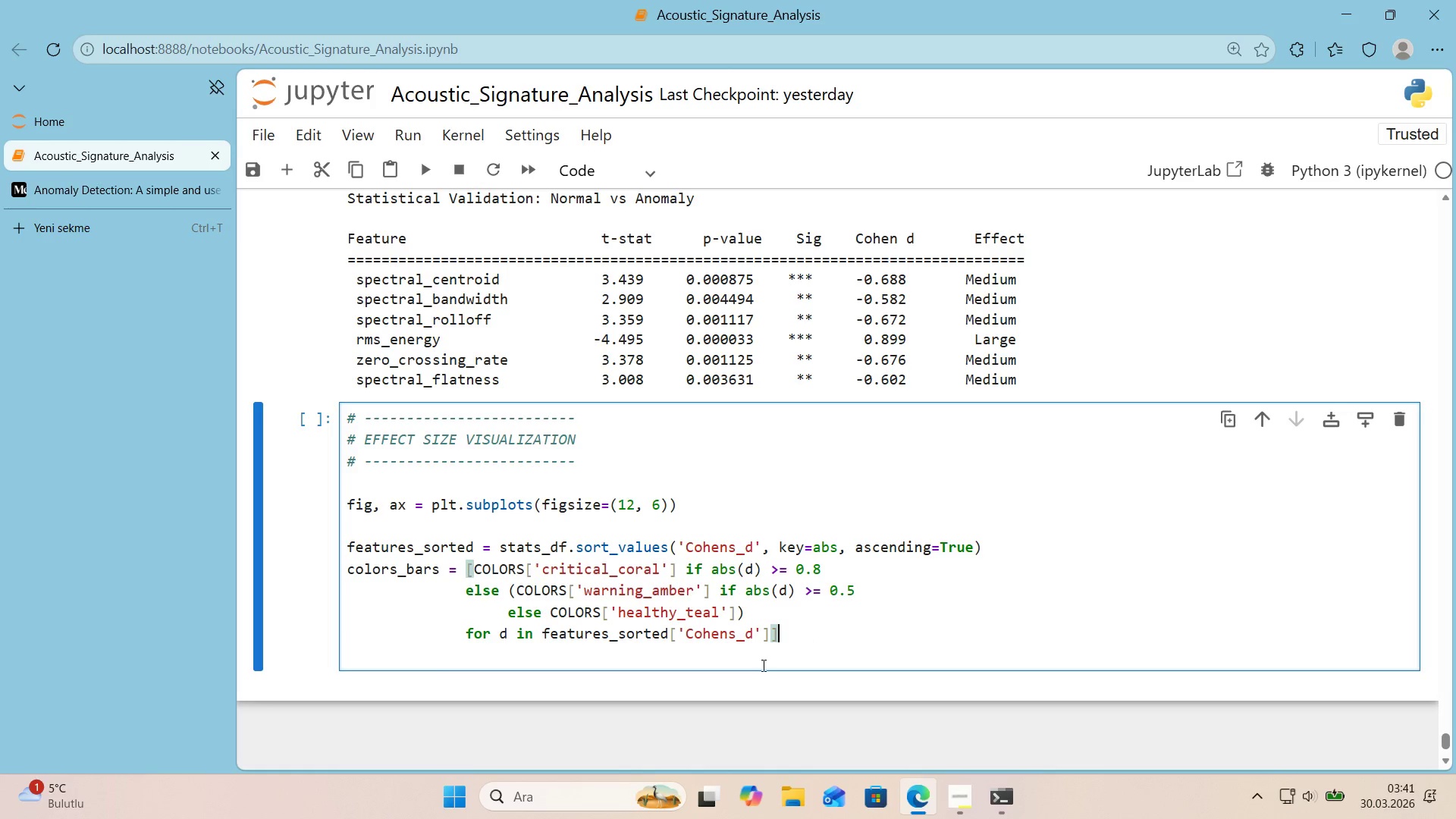 
double_click([761, 666])
 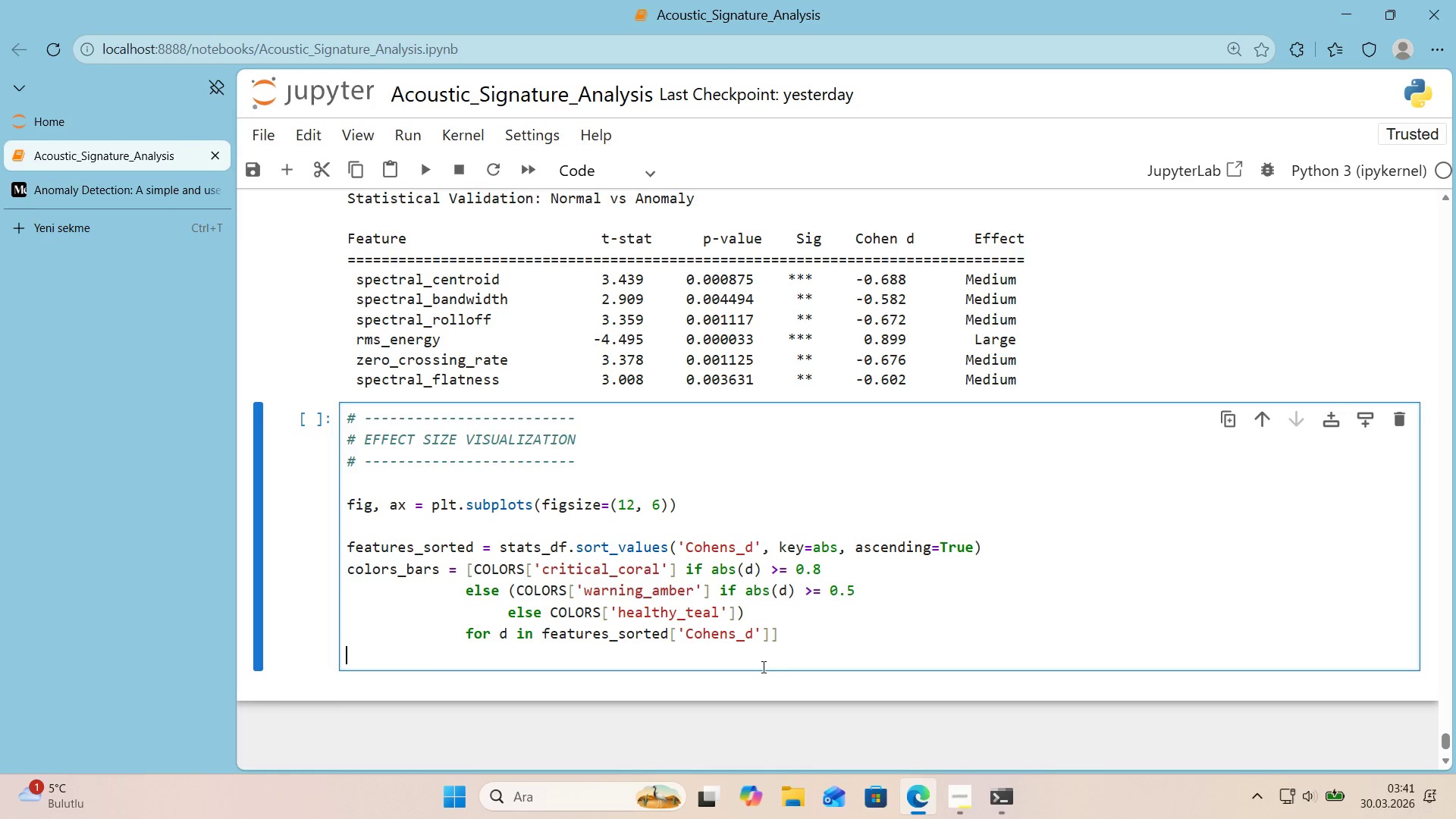 
type(bars ) ax.barh*()
 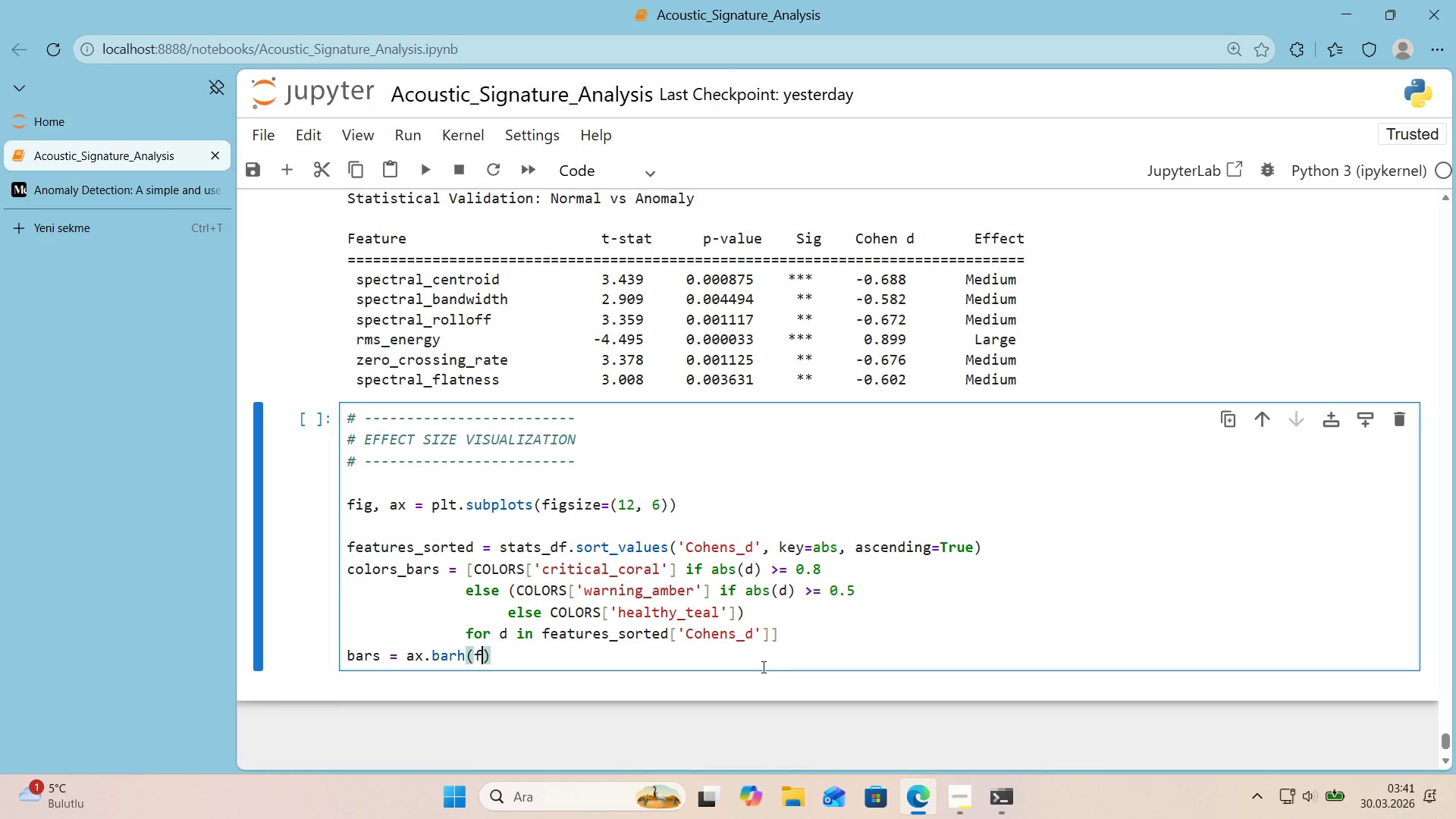 
 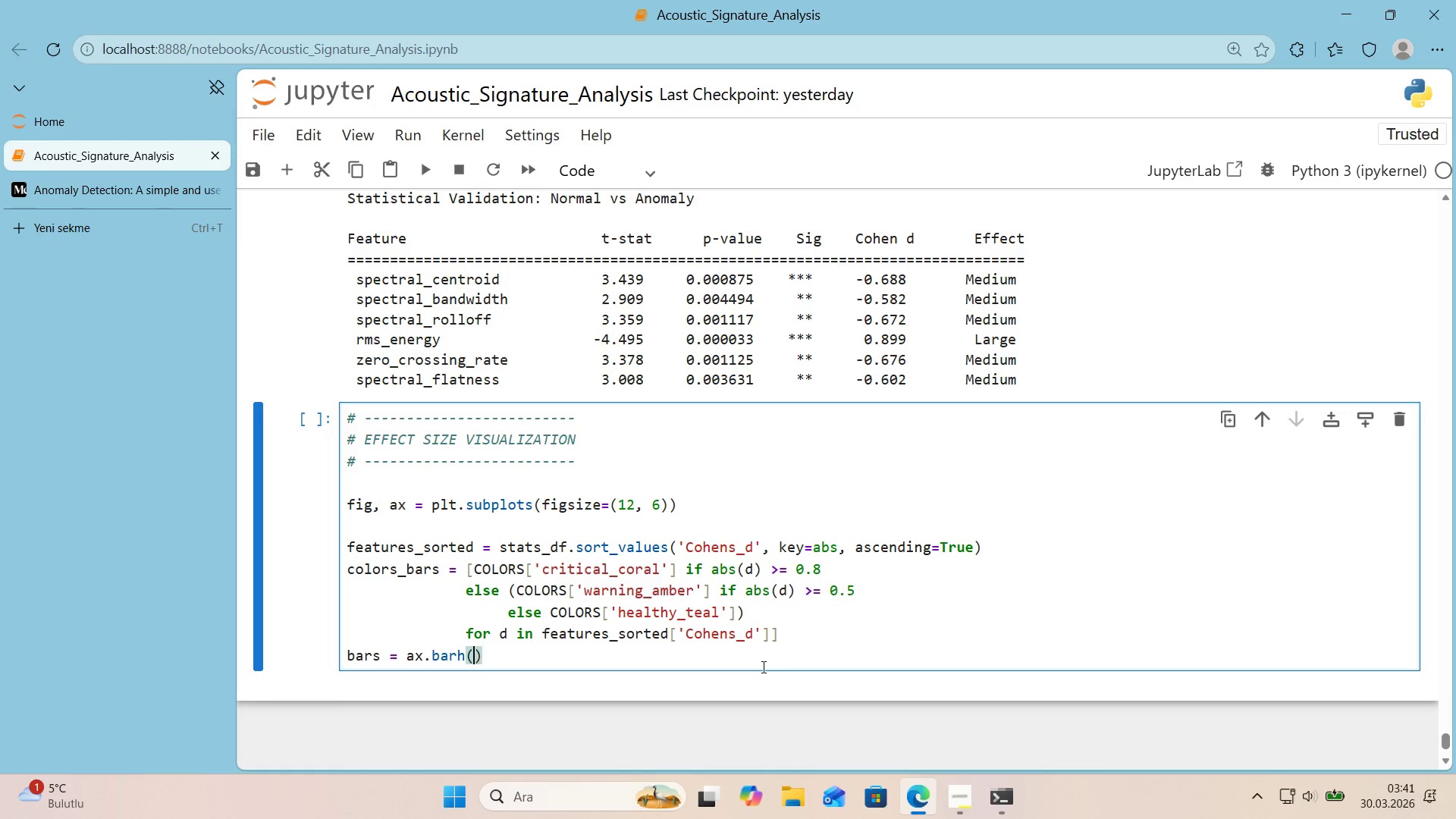 
key(ArrowLeft)
 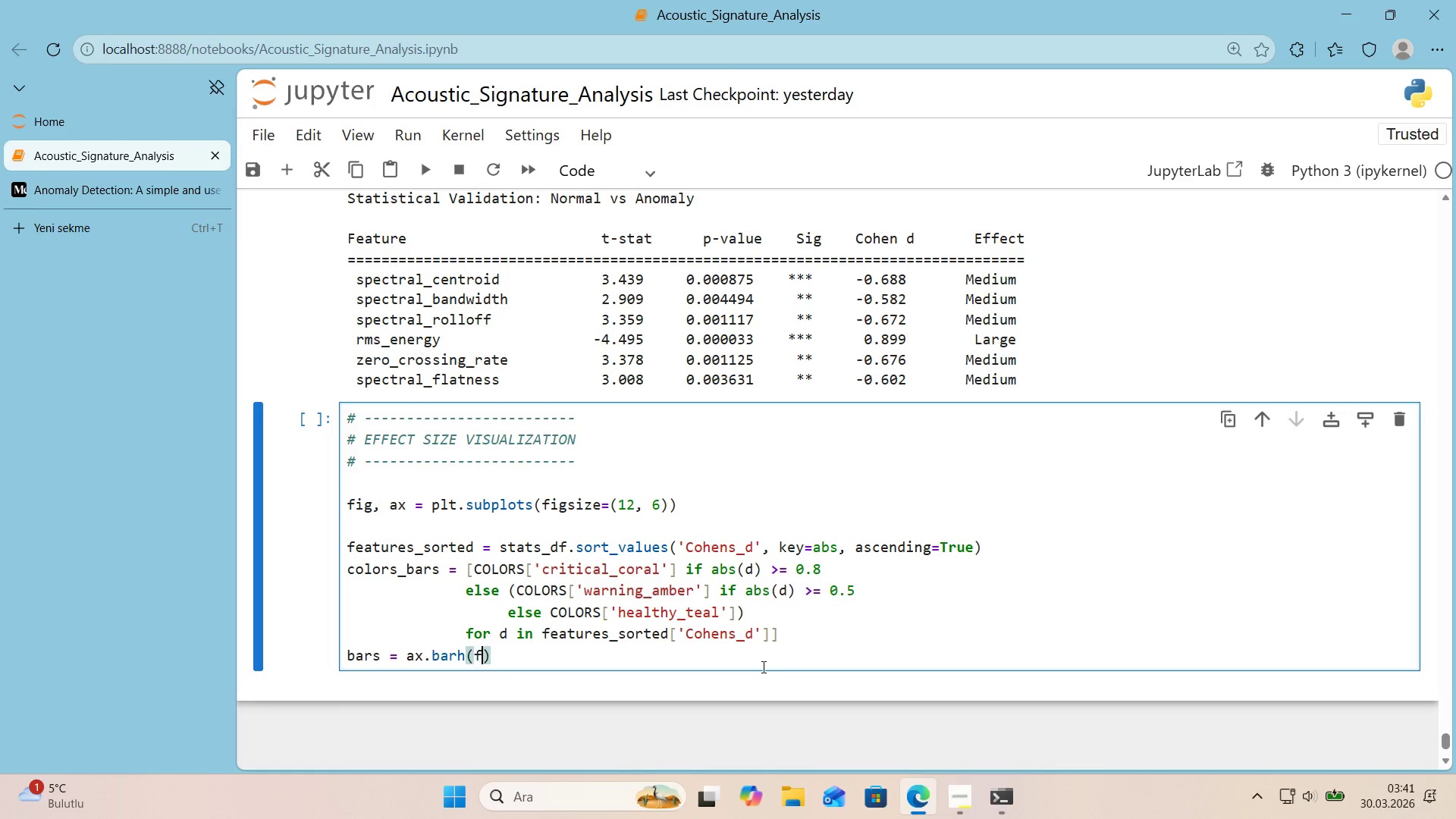 
type(features_sorted)
 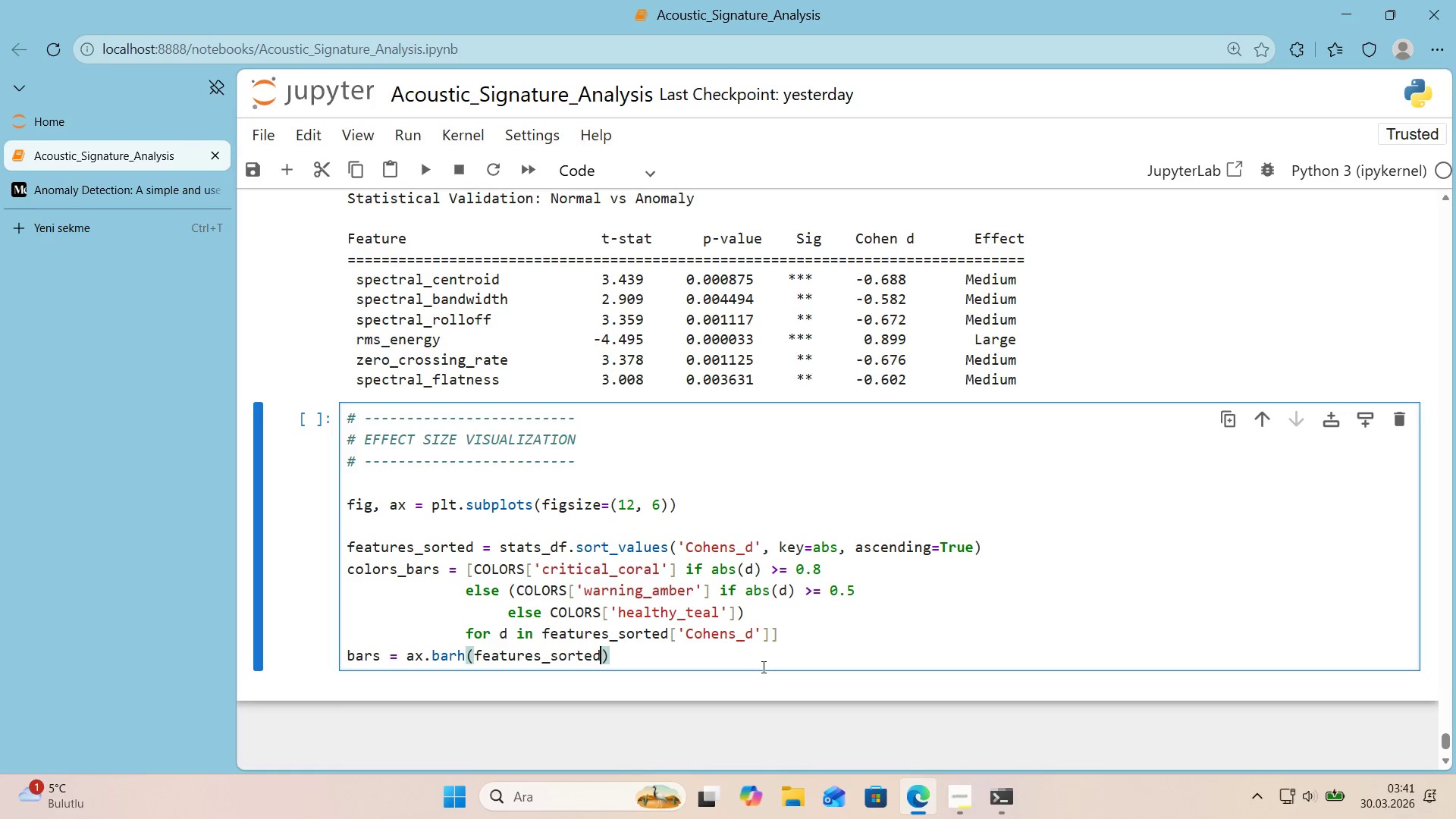 
key(Alt+Control+8)
 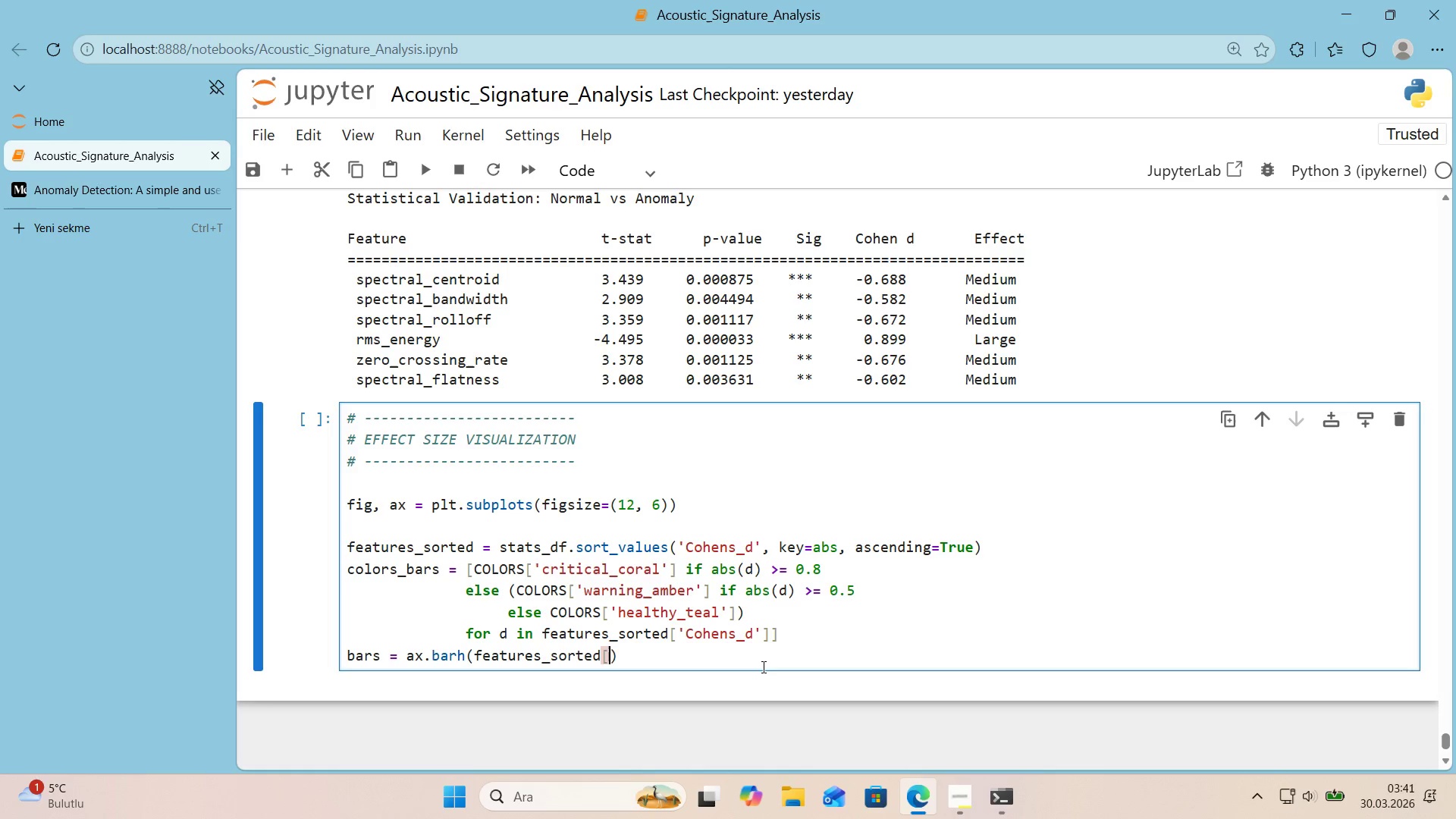 
key(Alt+Control+9)
 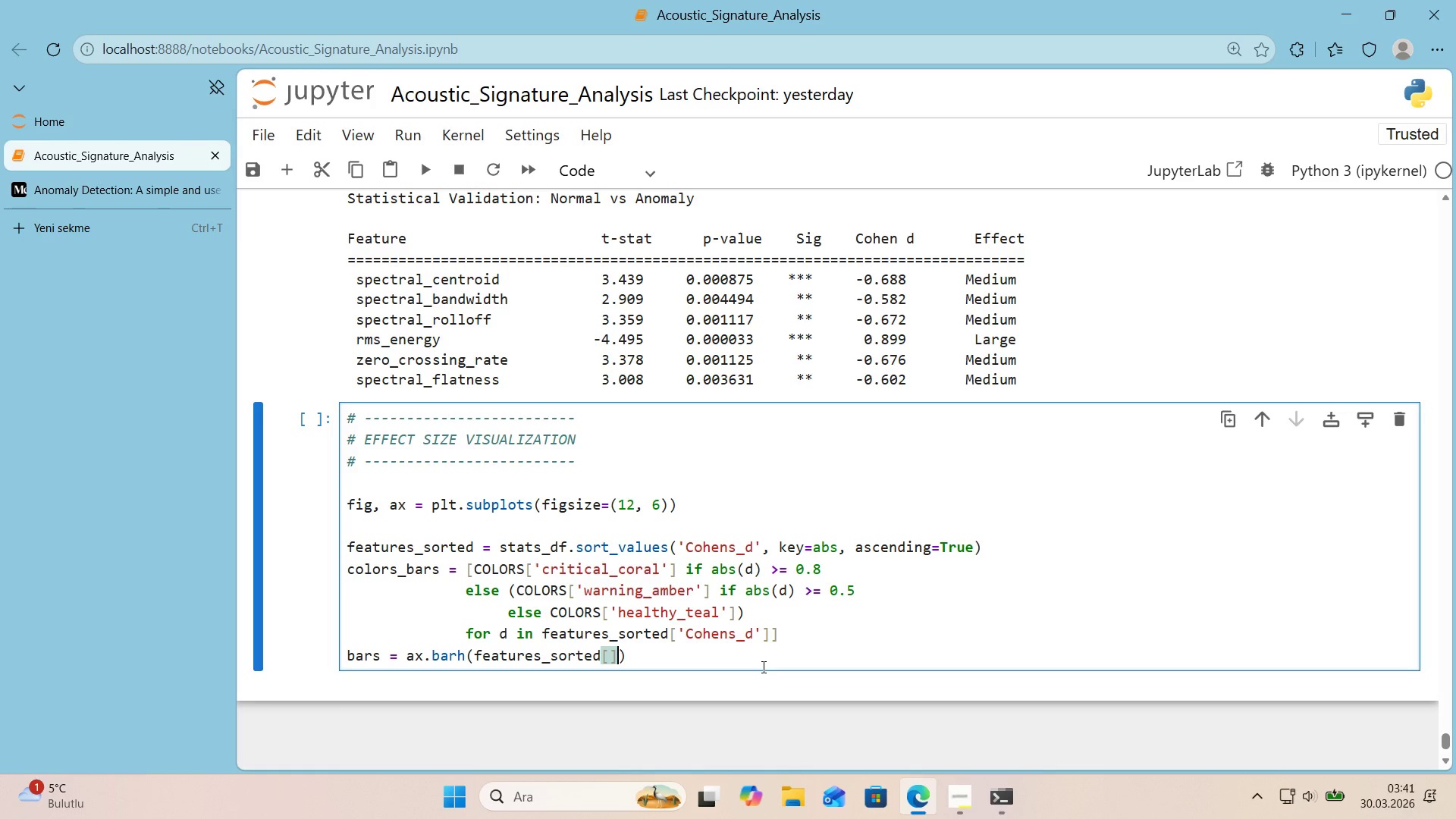 
key(ArrowLeft)
 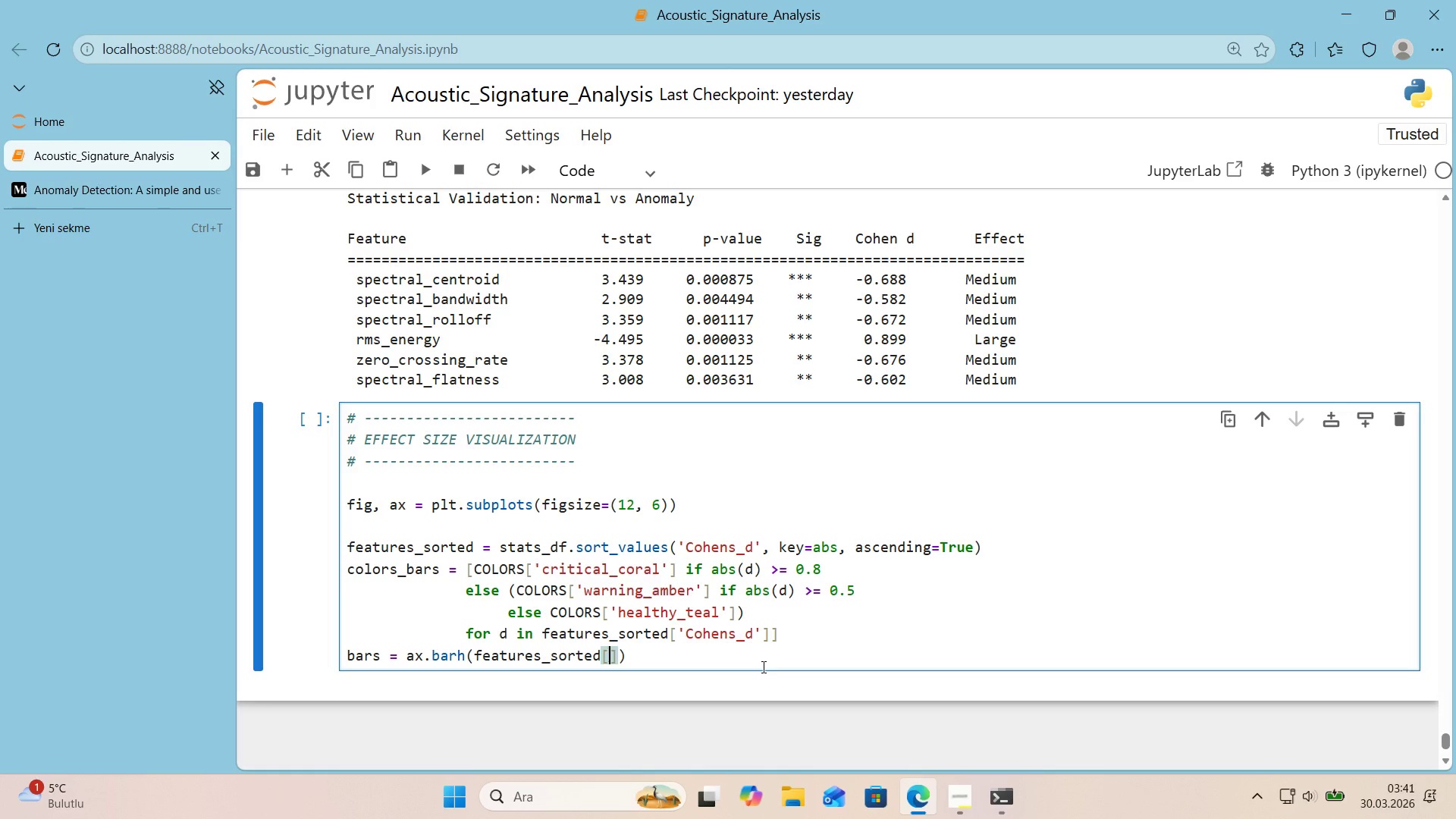 
type(@@)
 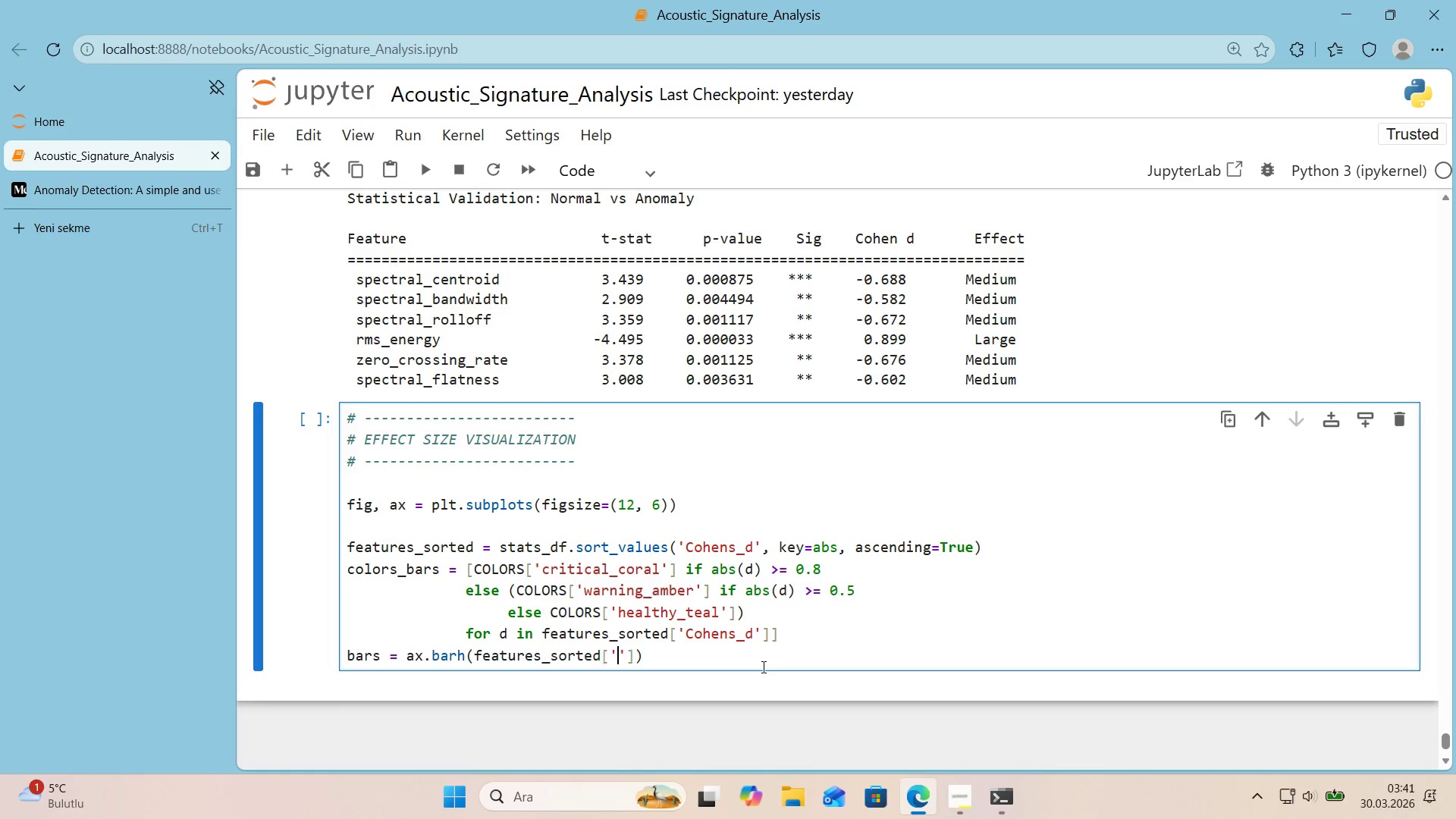 
key(ArrowLeft)
 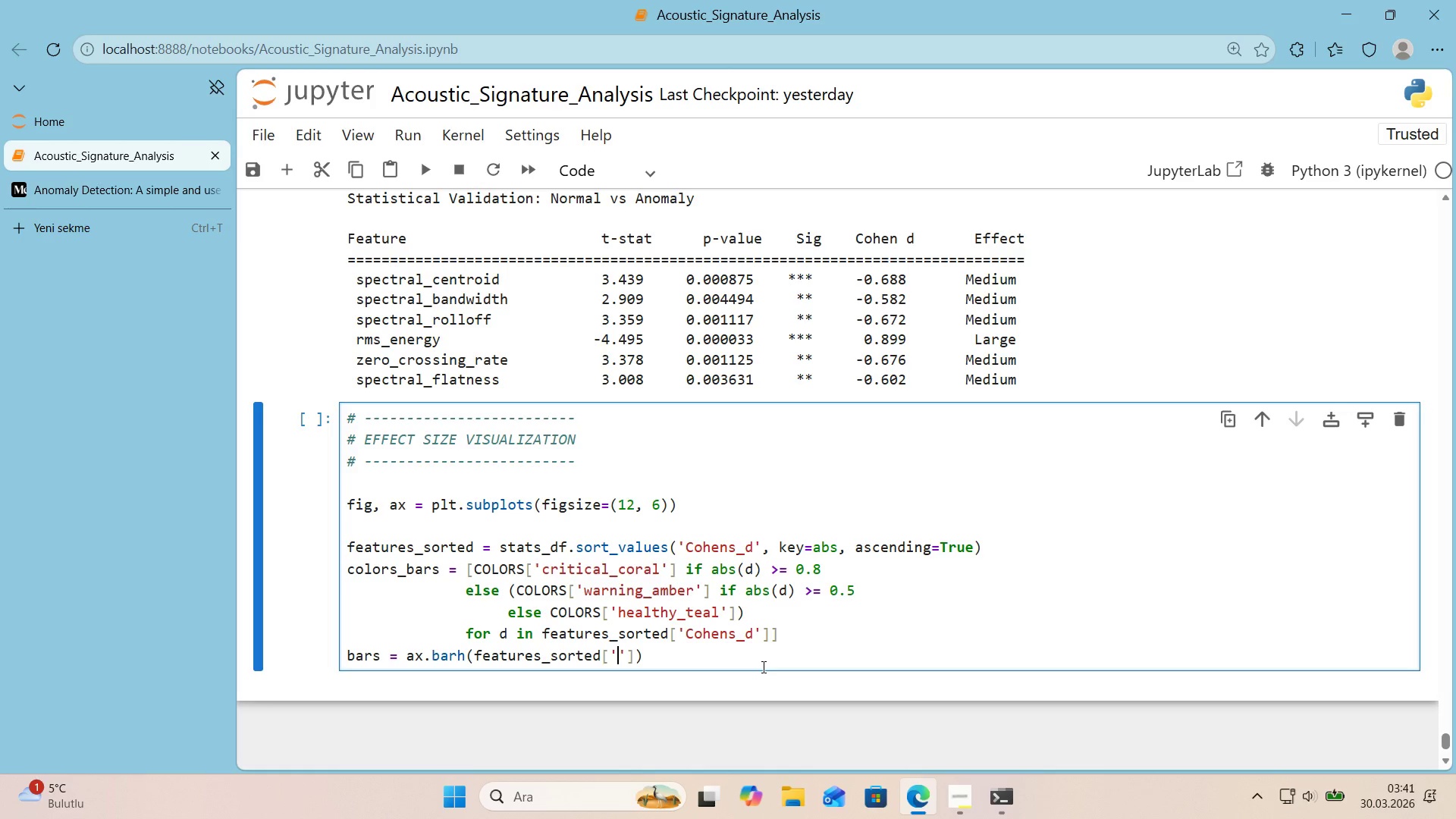 
type(Fa)
key(Backspace)
type(eature)
 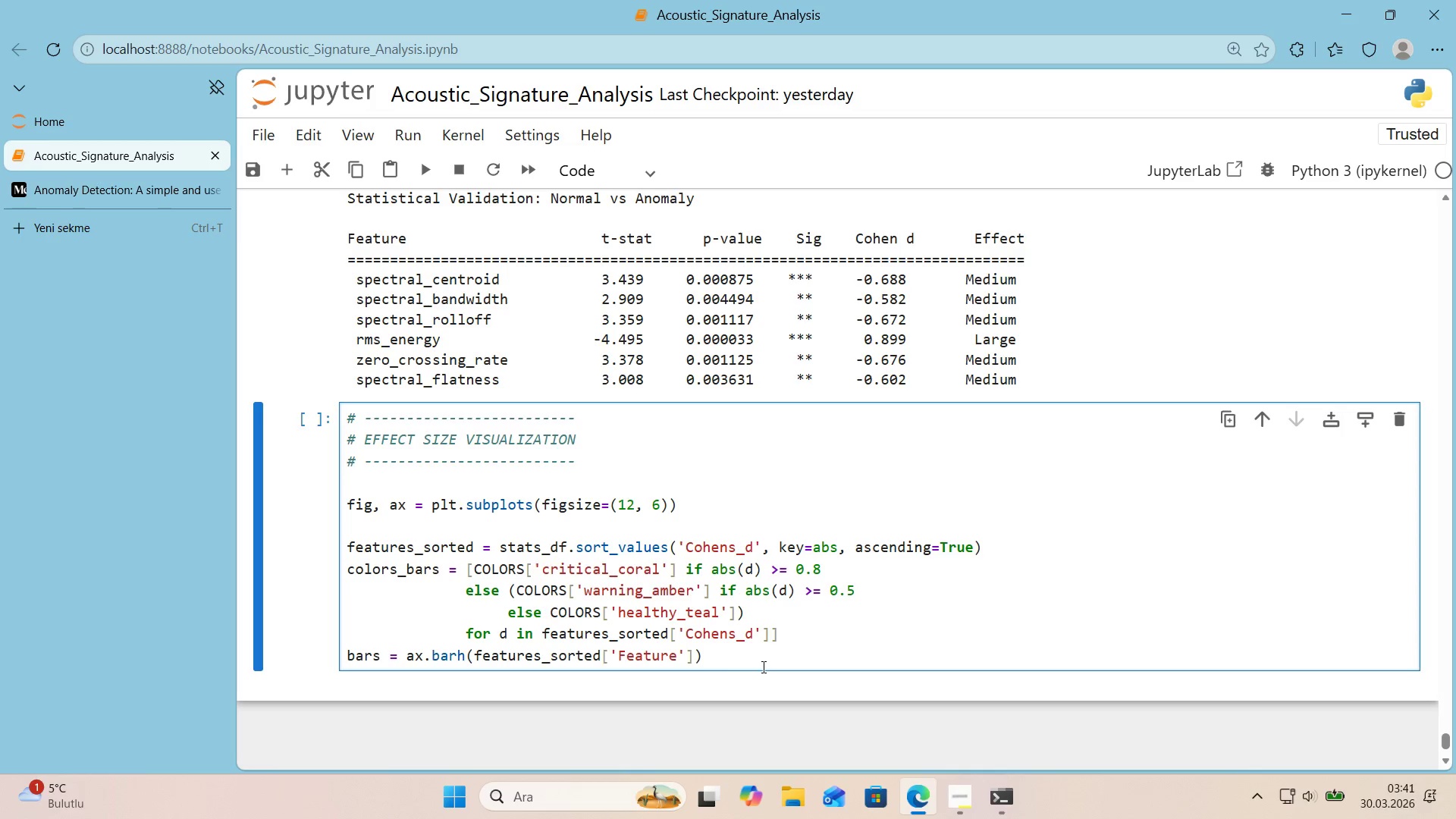 
key(ArrowRight)
 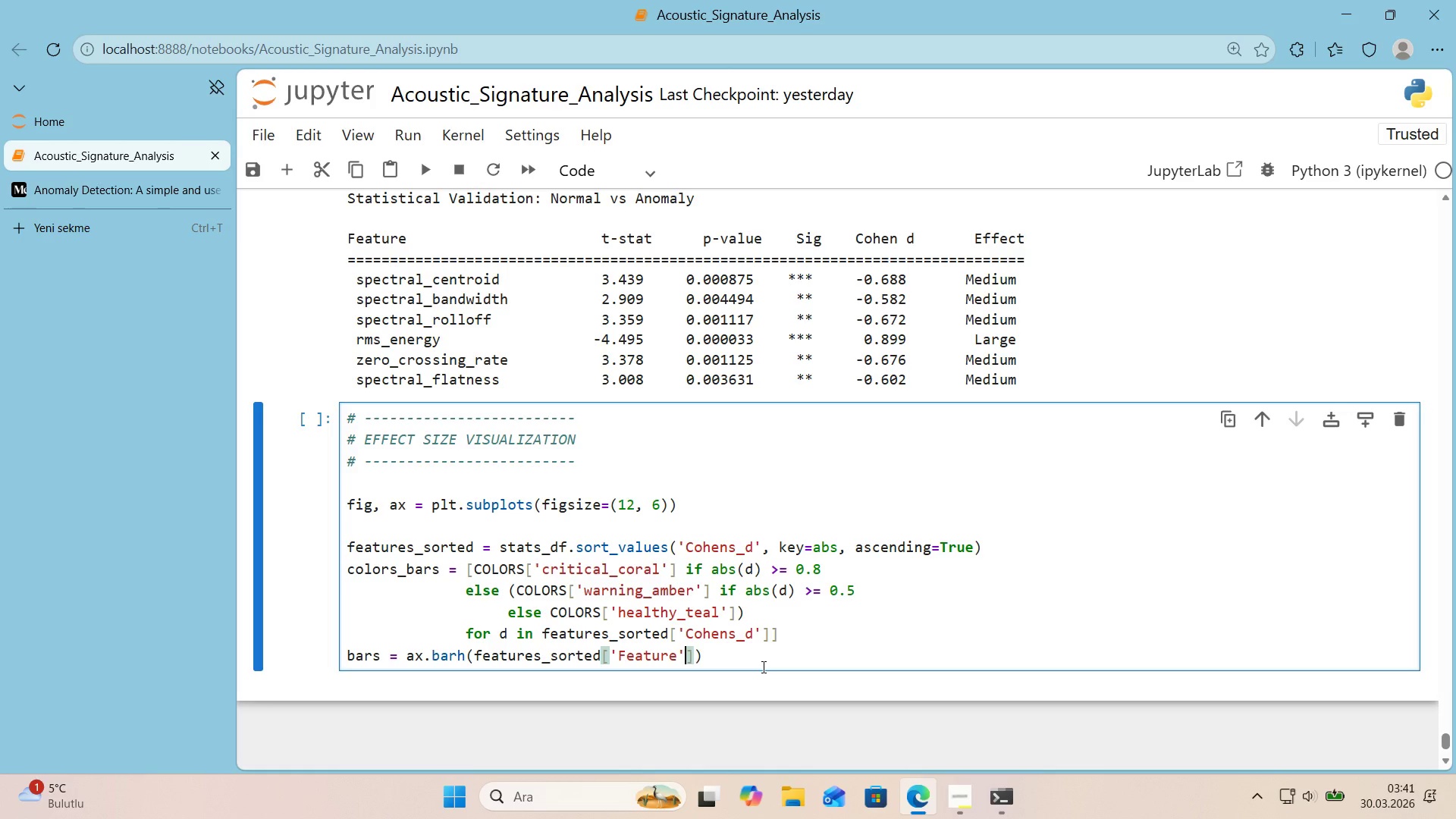 
key(ArrowRight)
 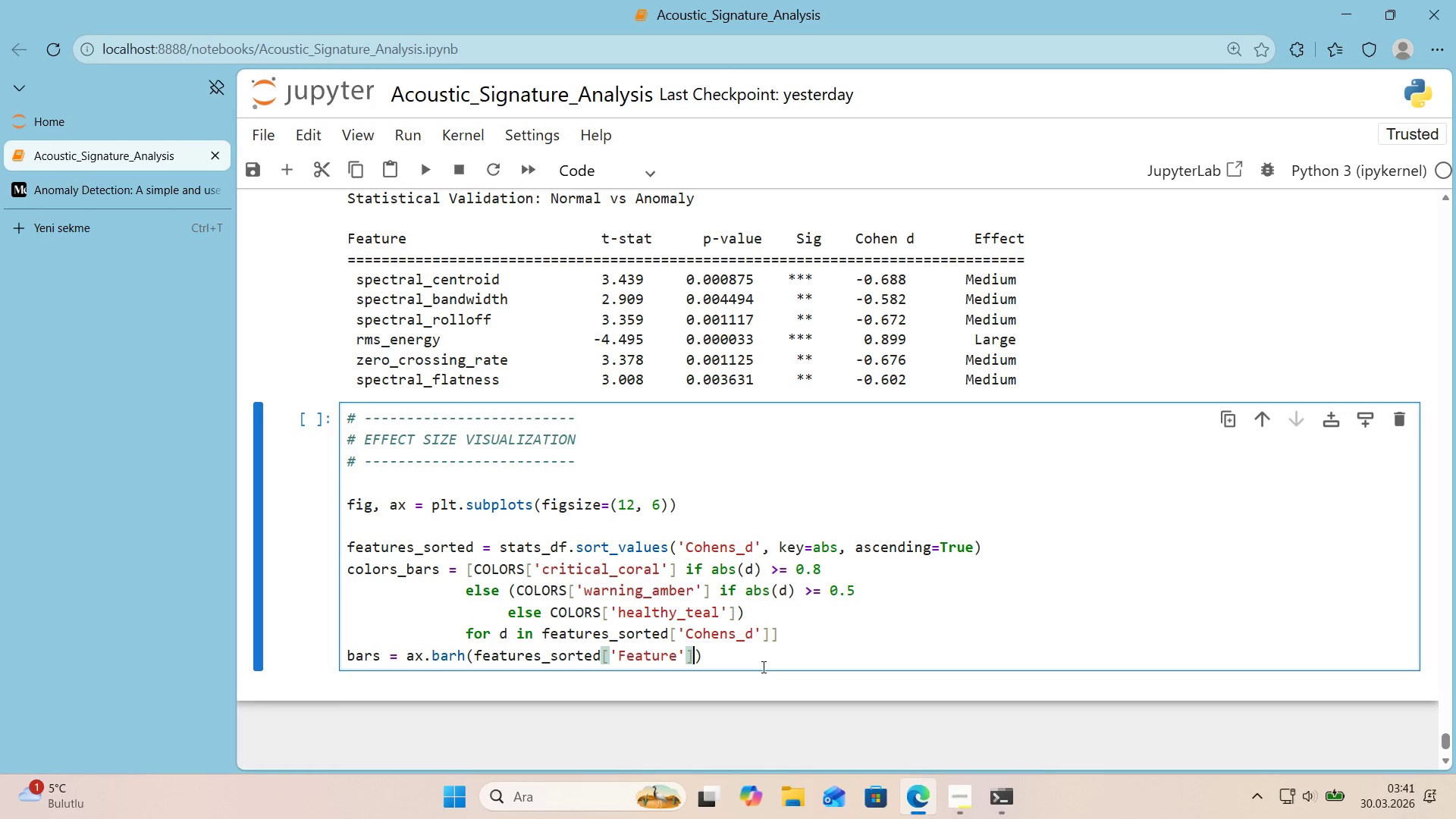 
type(.str.replace*()
 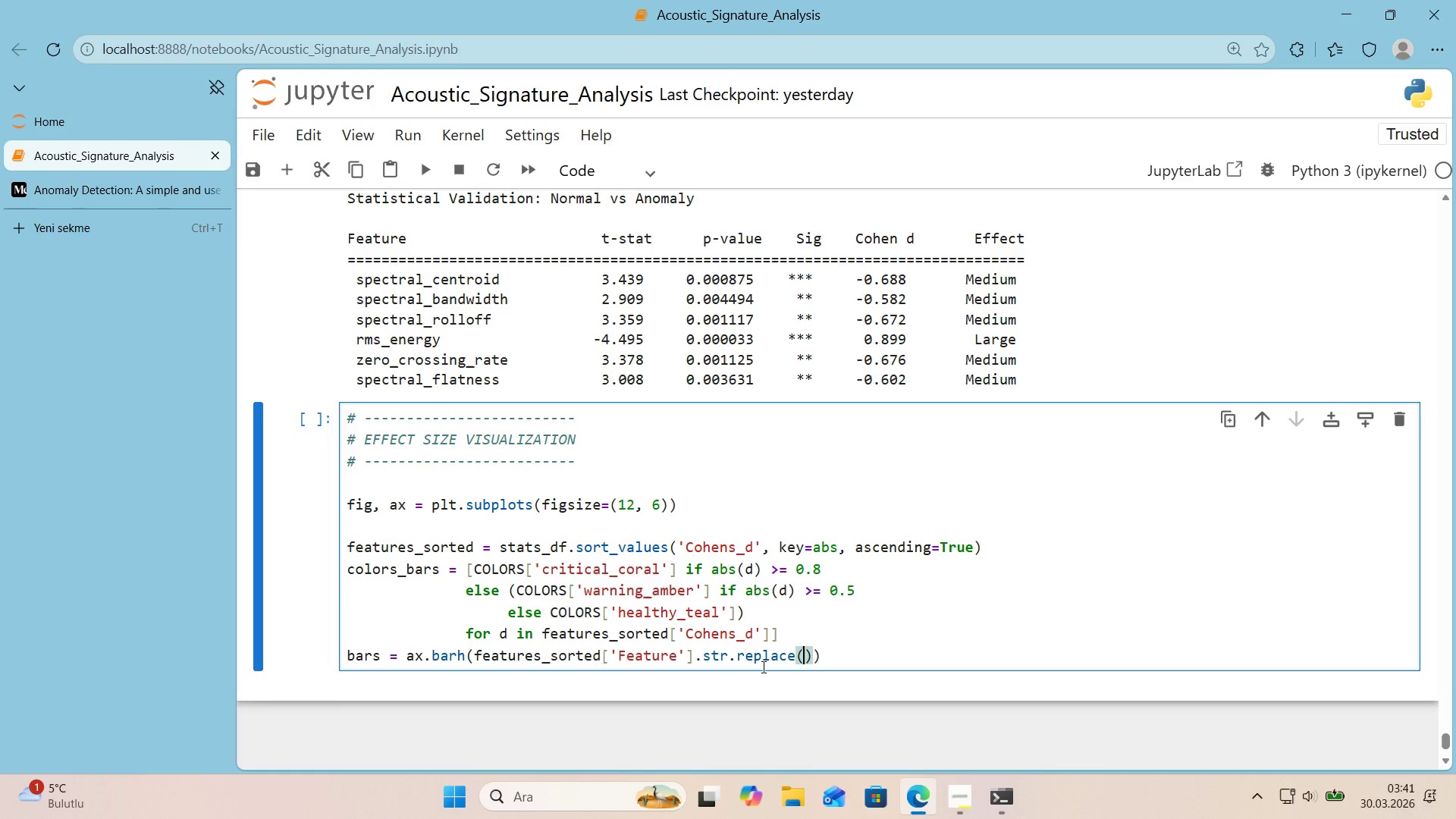 
 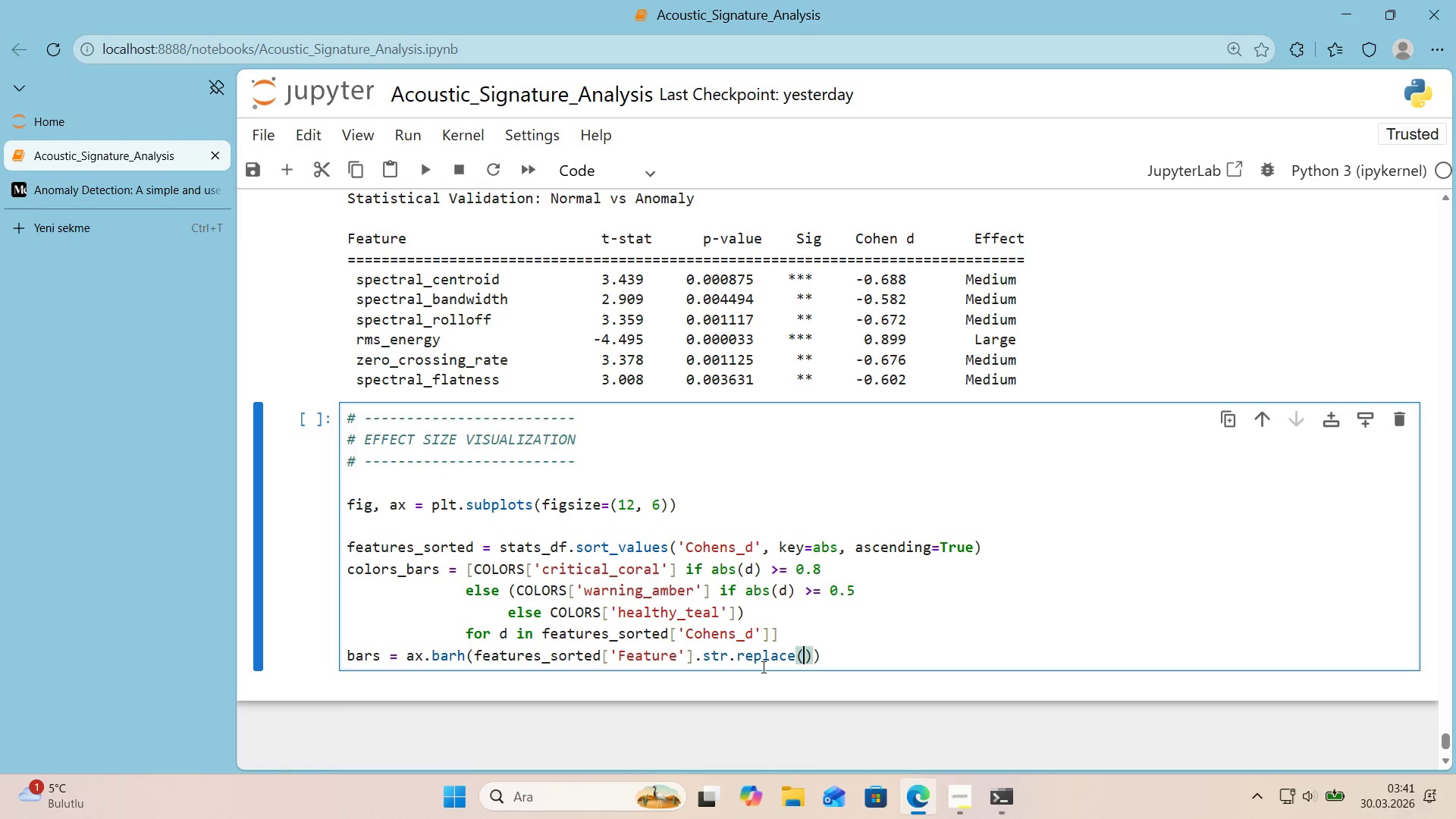 
key(ArrowLeft)
 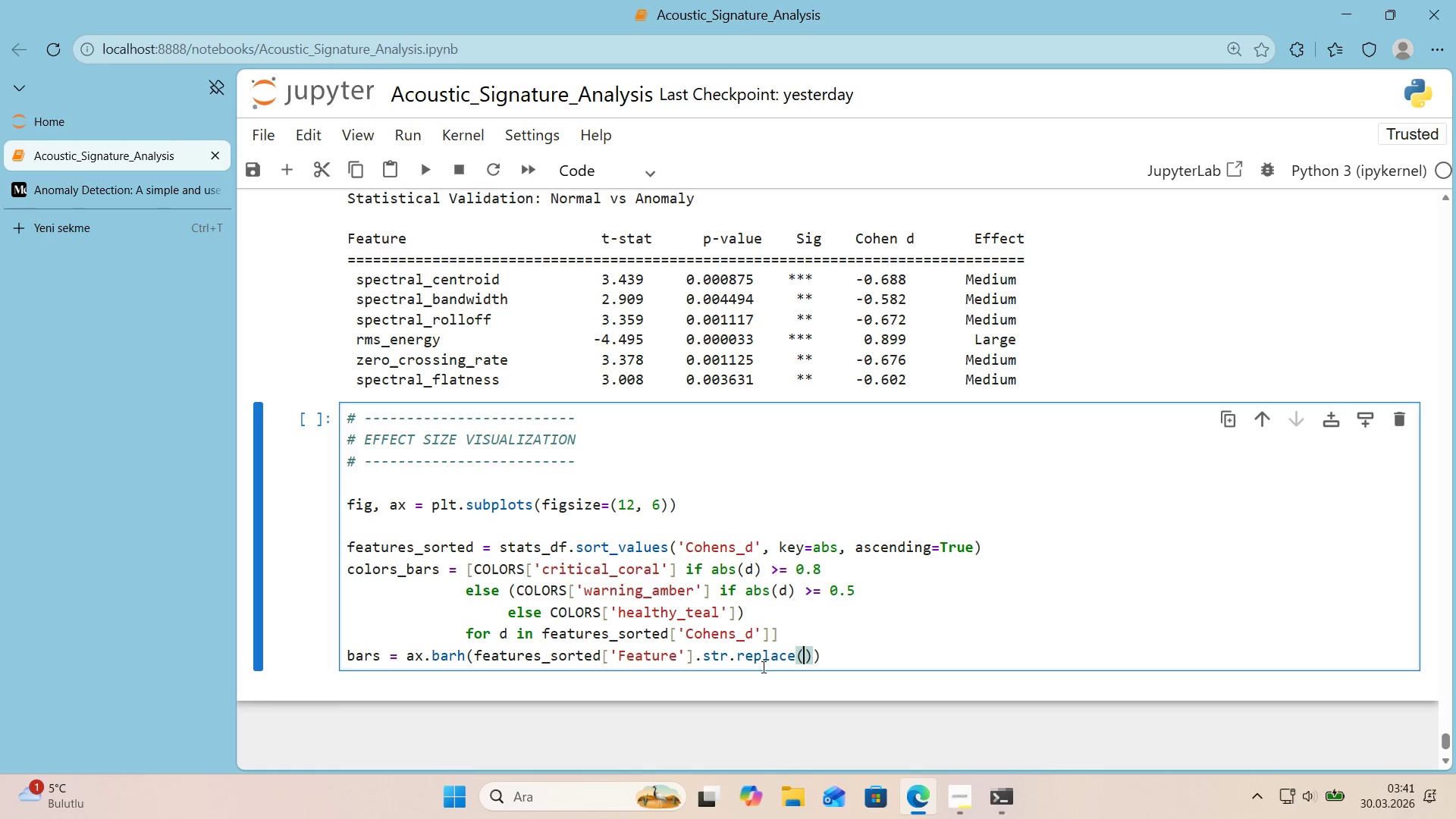 
type(@@)
 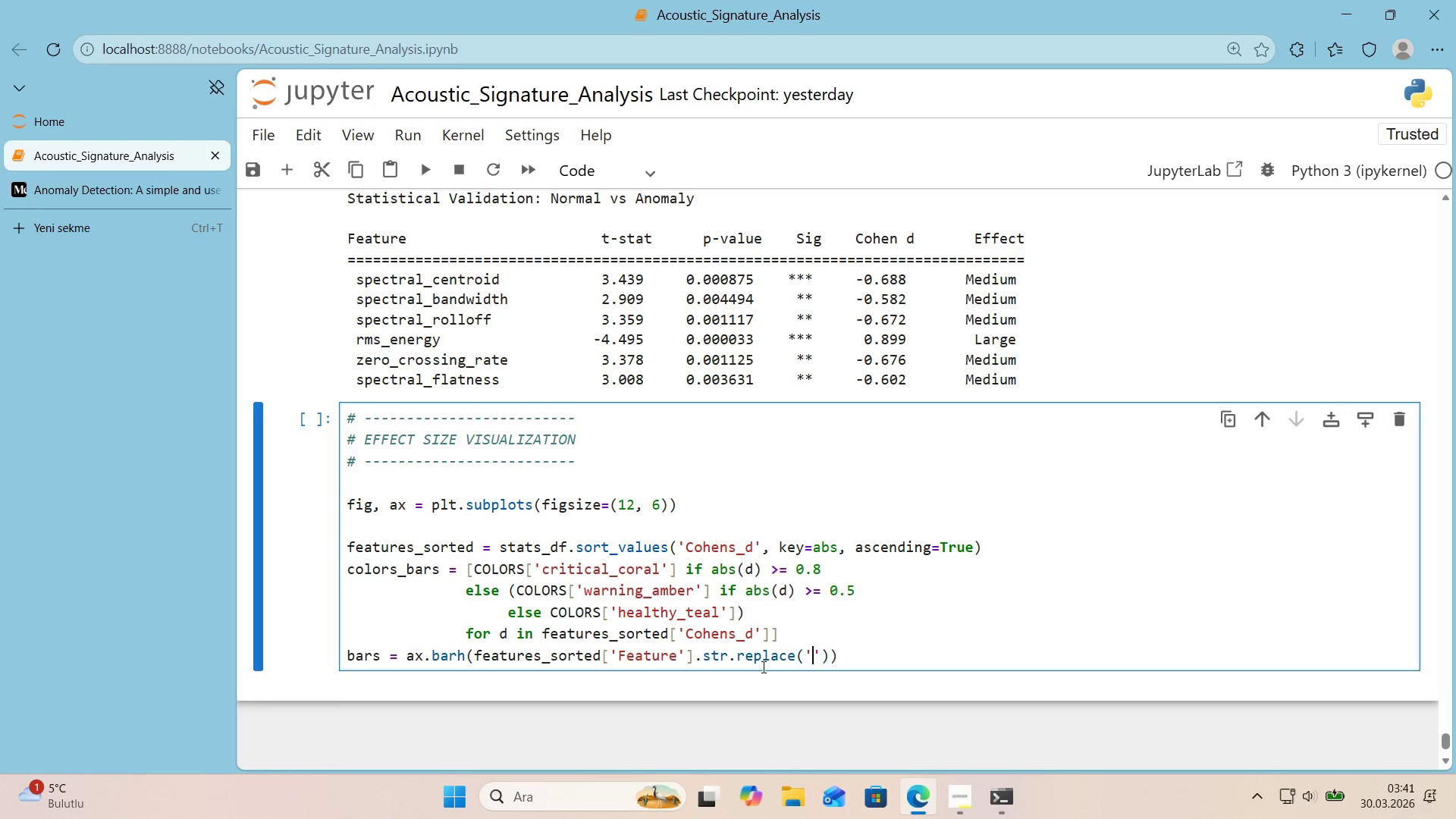 
key(ArrowLeft)
 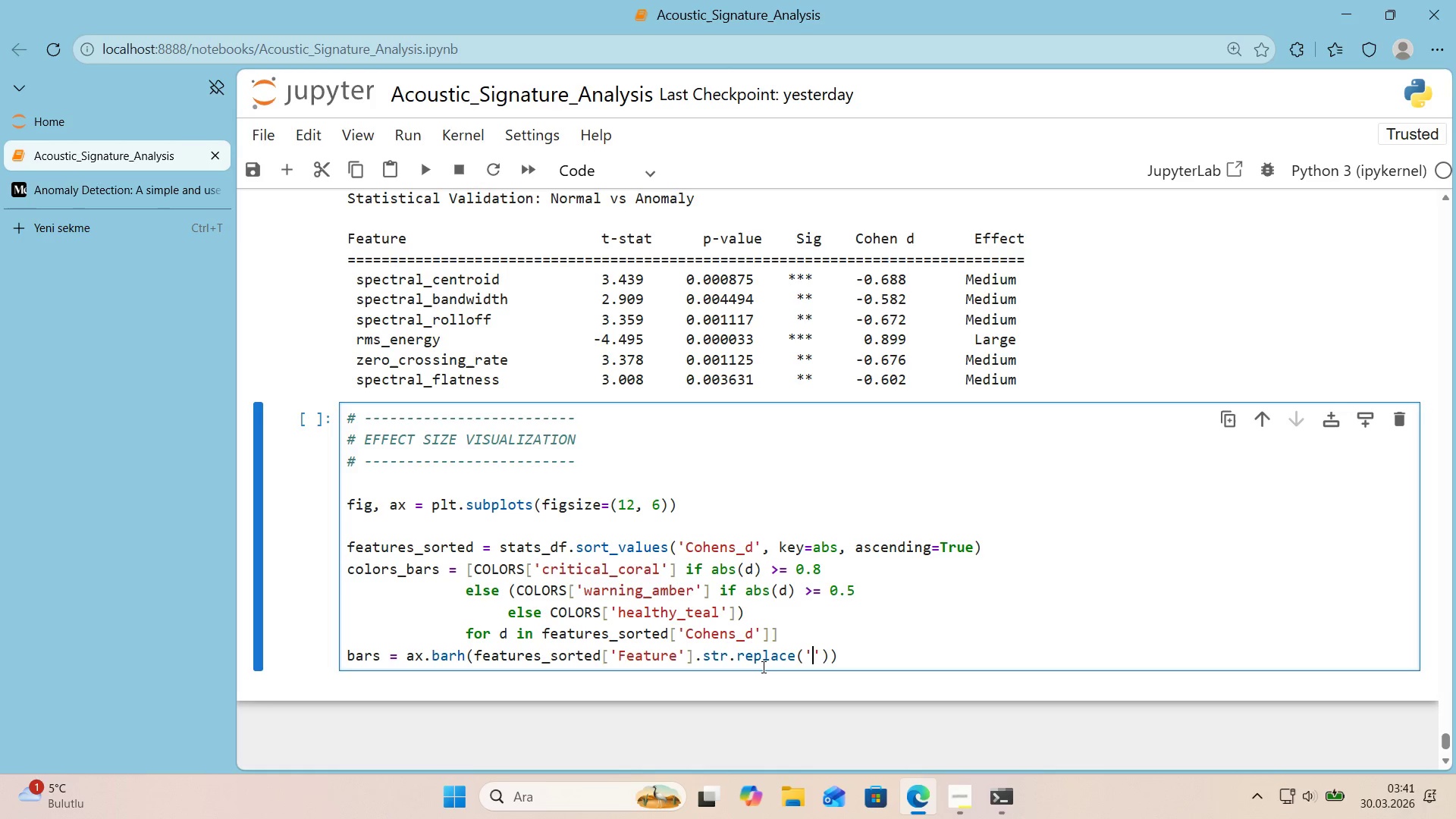 
key(Shift+Minus)
 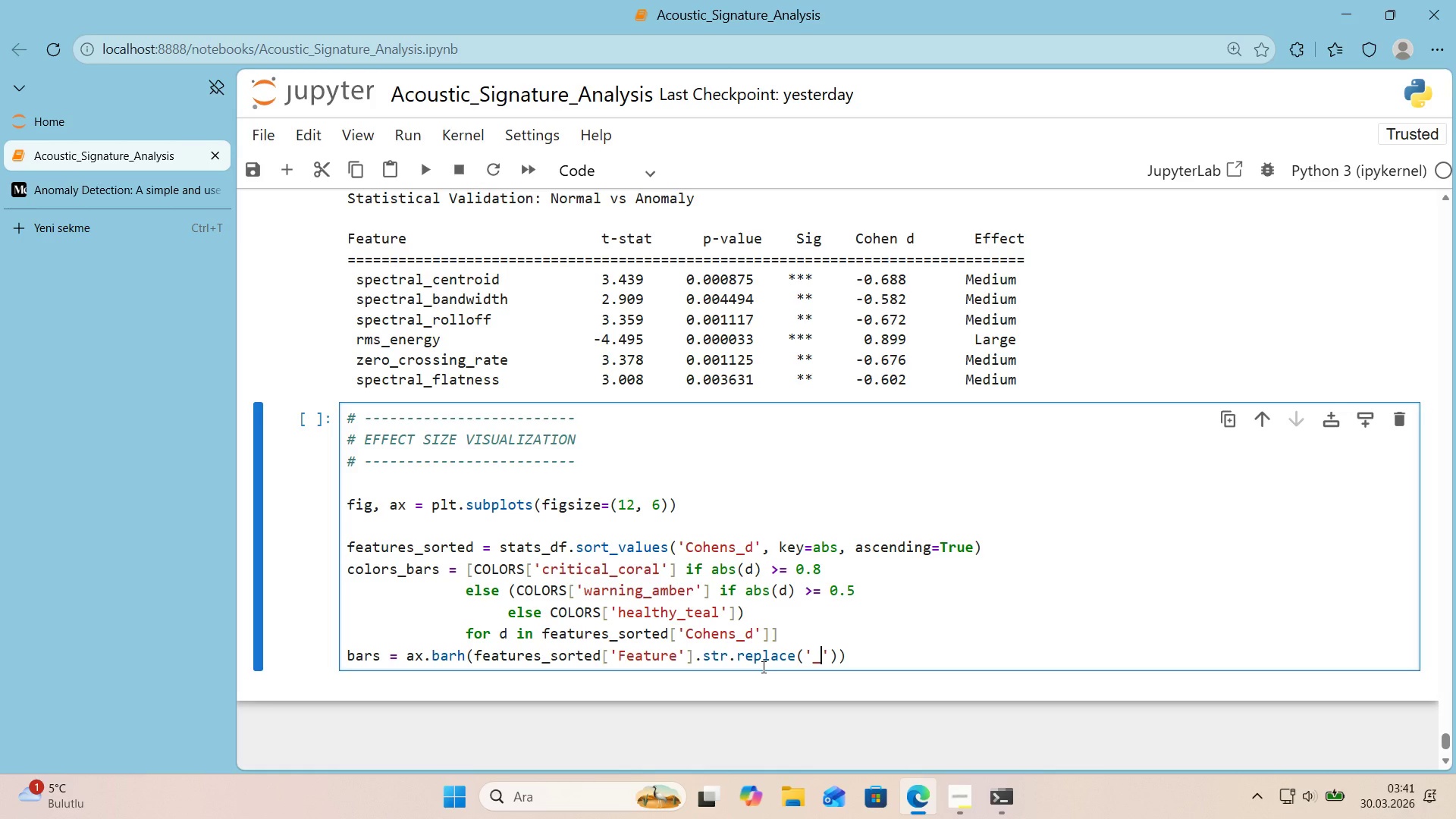 
key(ArrowDown)
 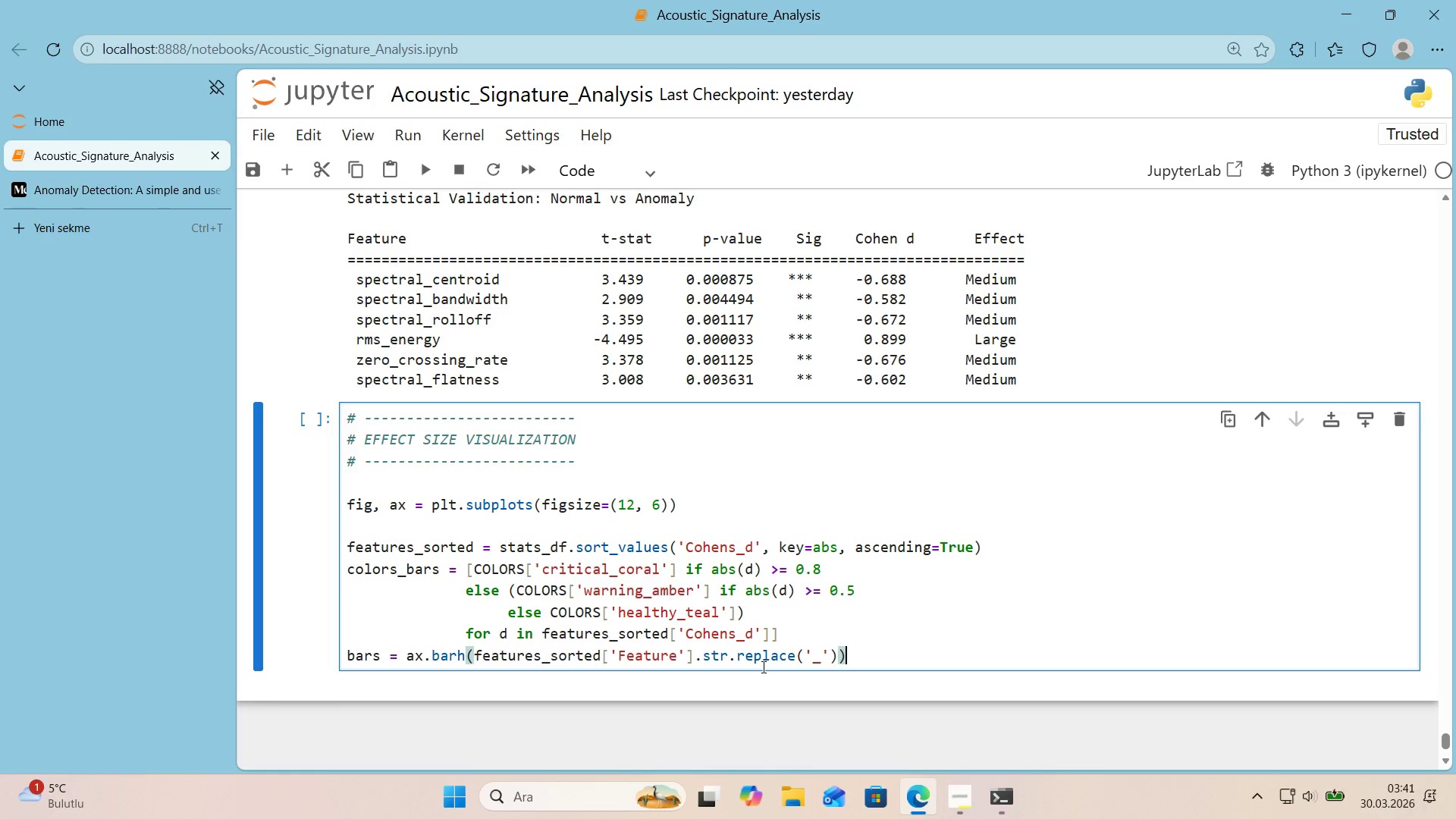 
key(ArrowLeft)
 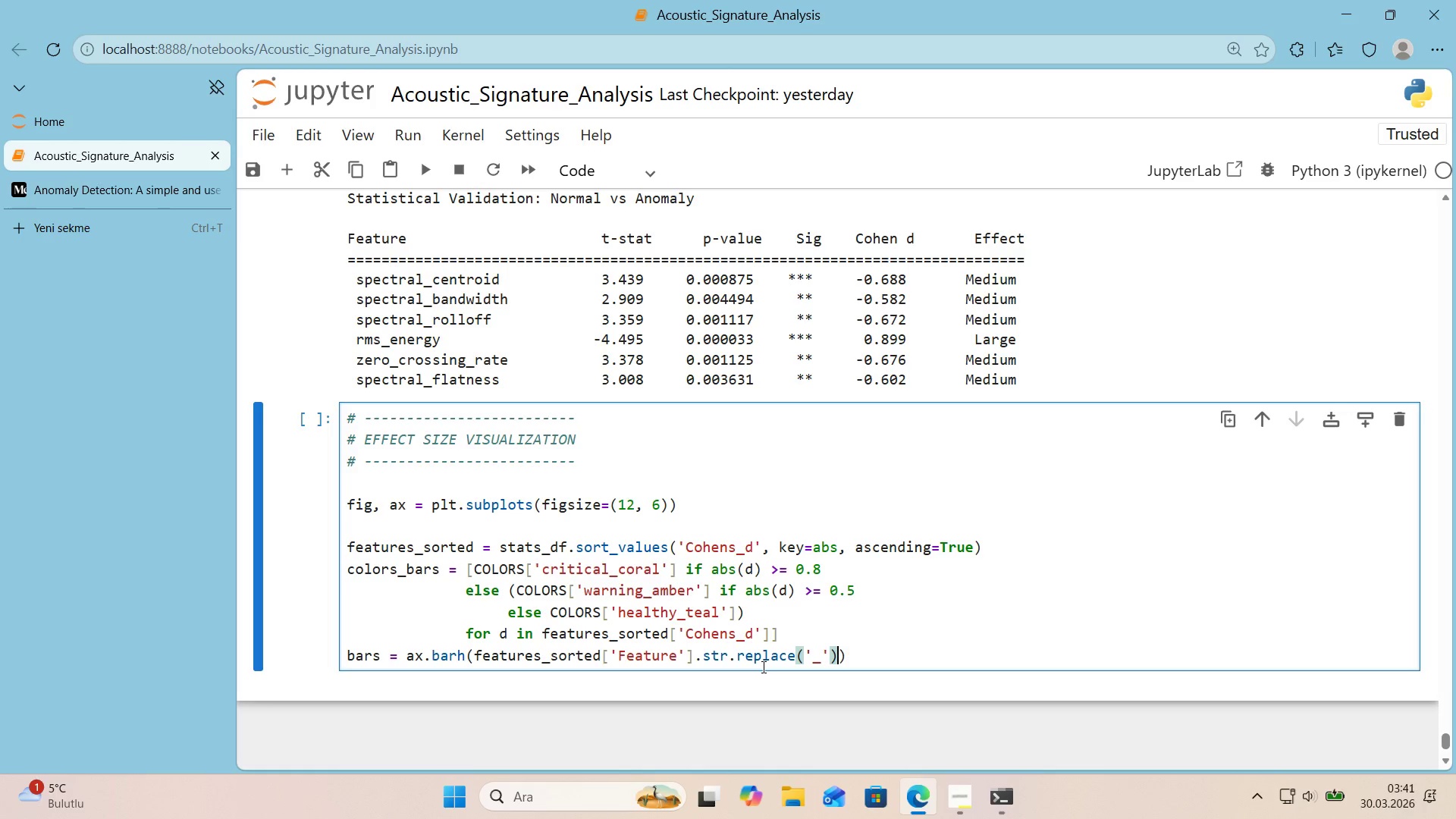 
key(Comma)
 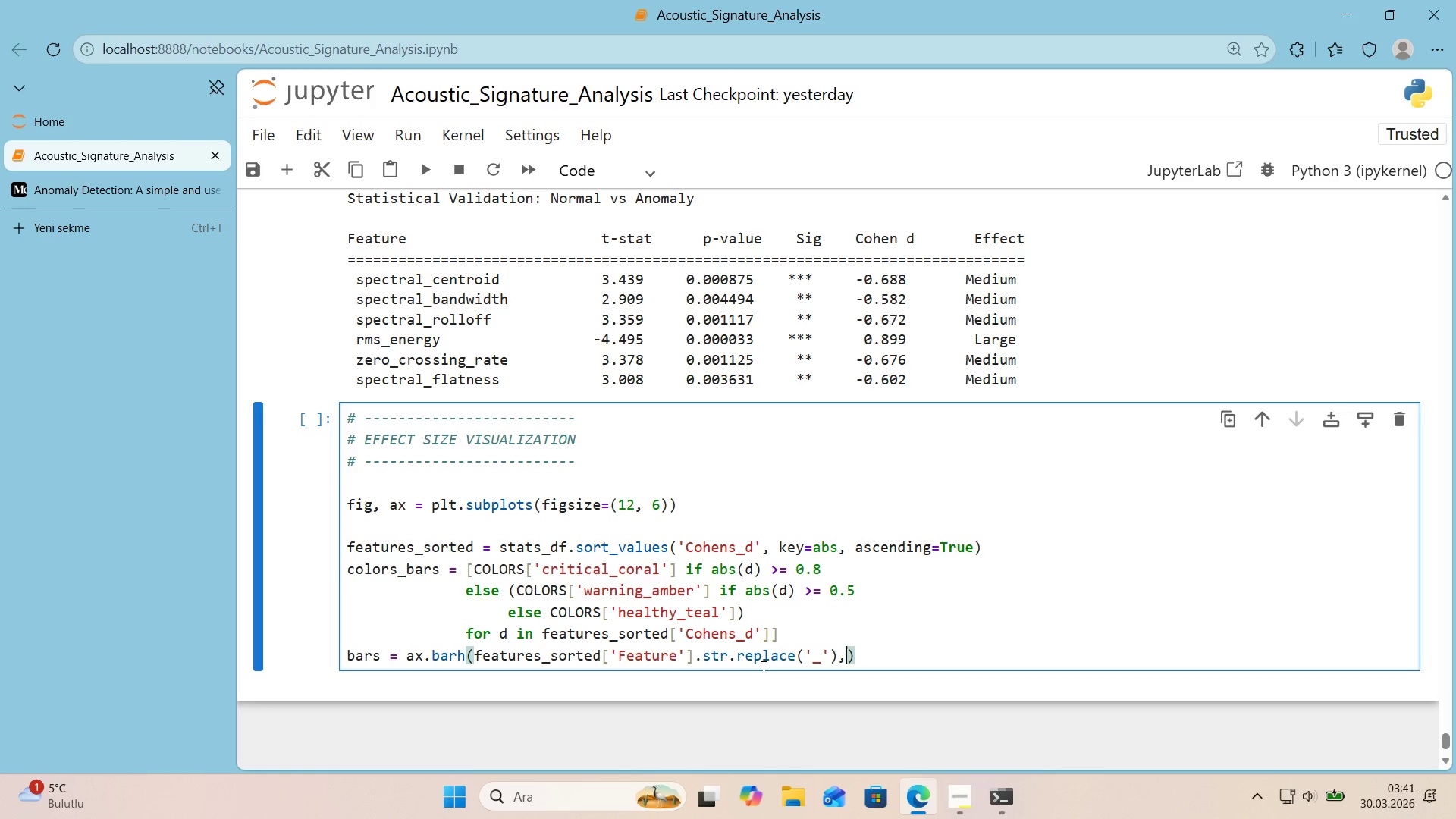 
key(ArrowLeft)
 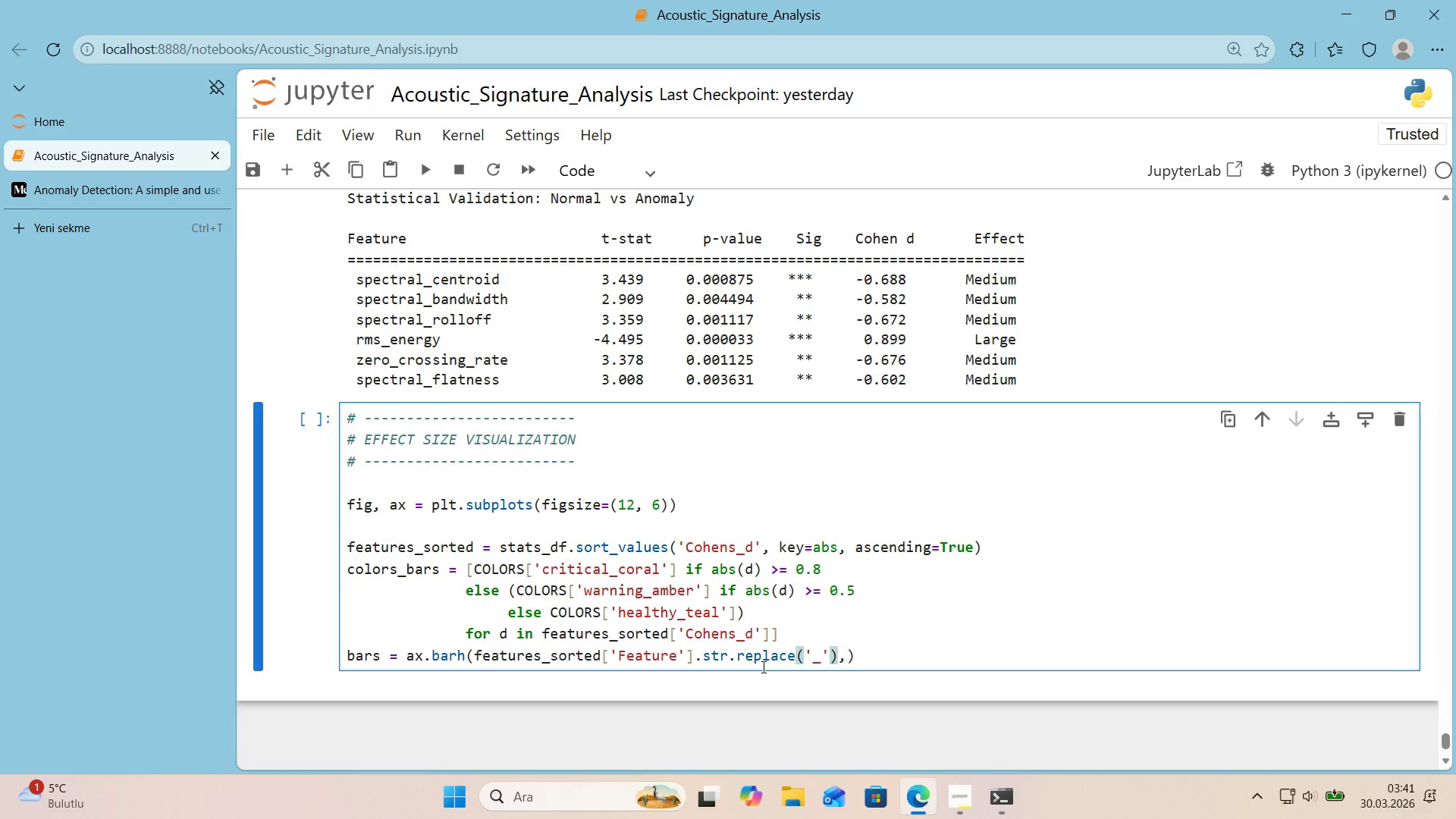 
key(ArrowLeft)
 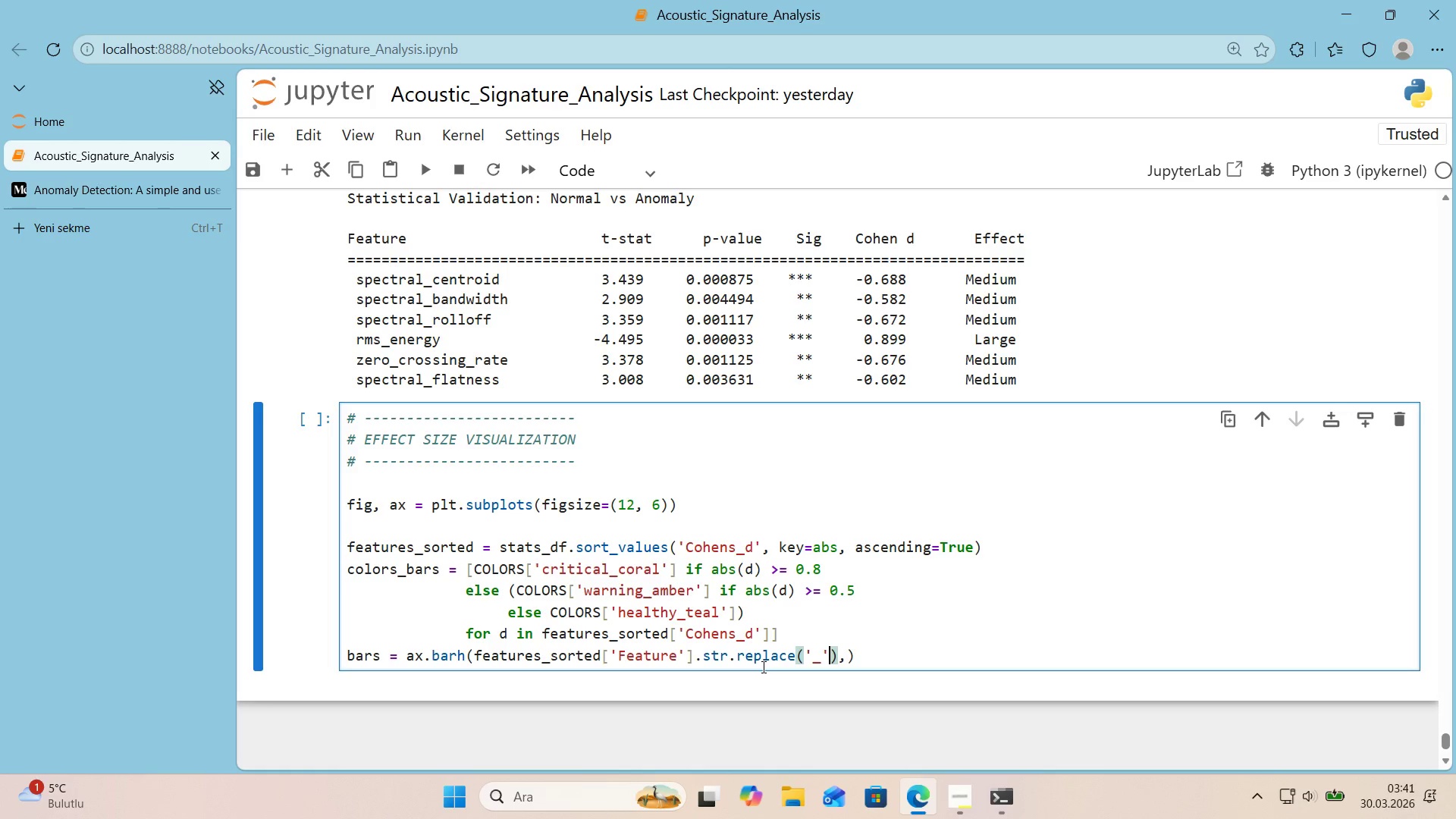 
type(, @@)
 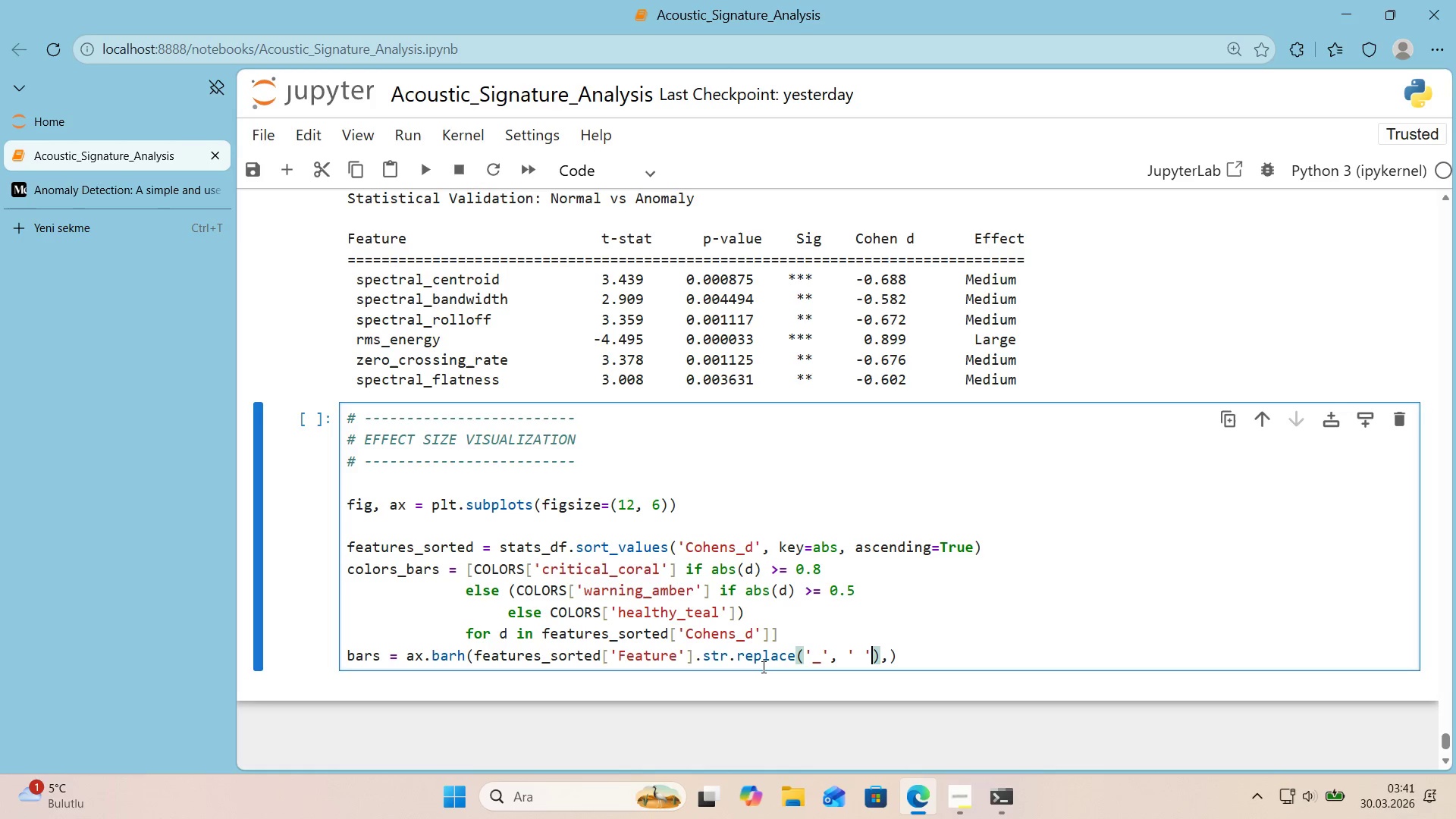 
 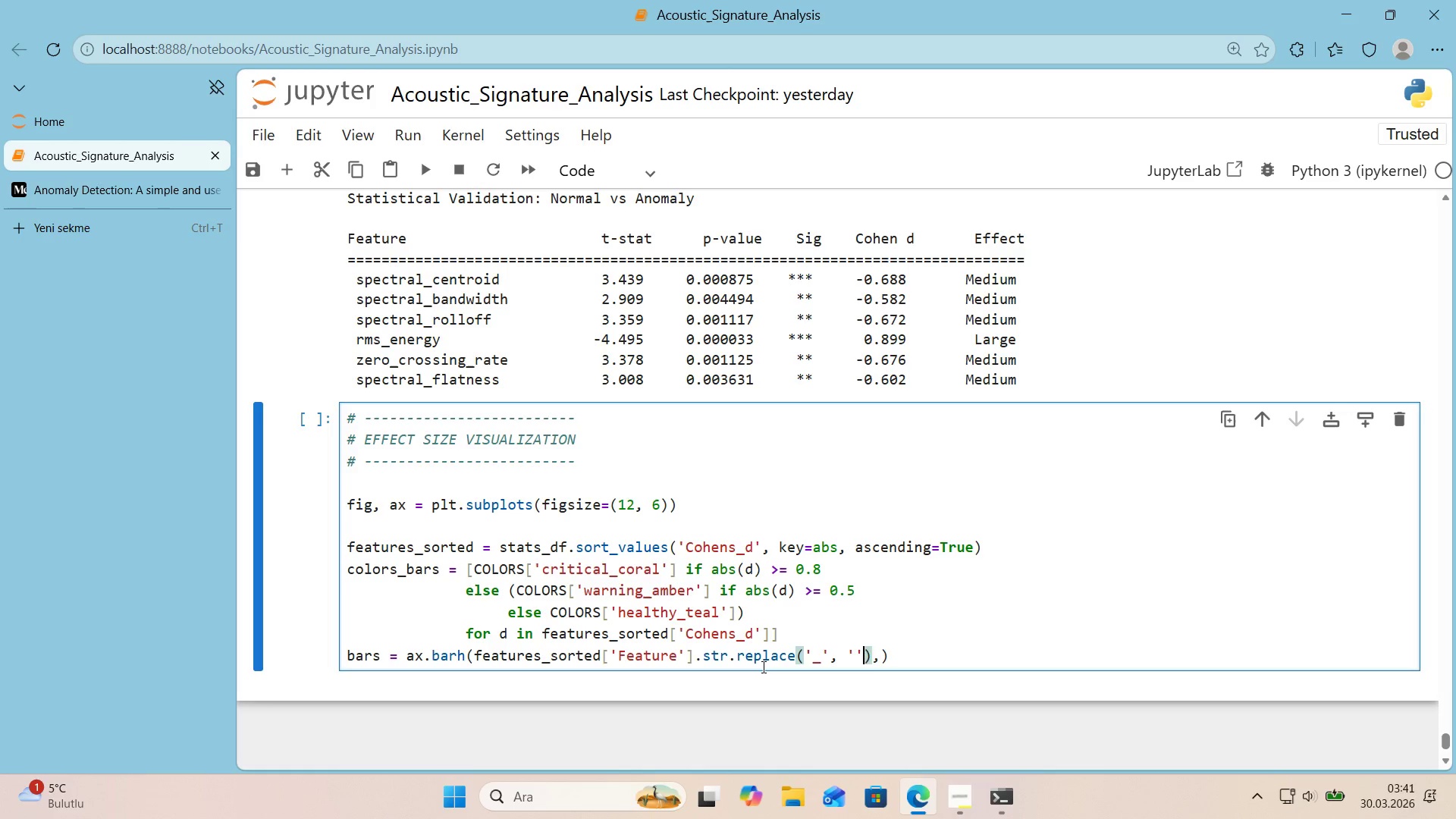 
key(ArrowLeft)
 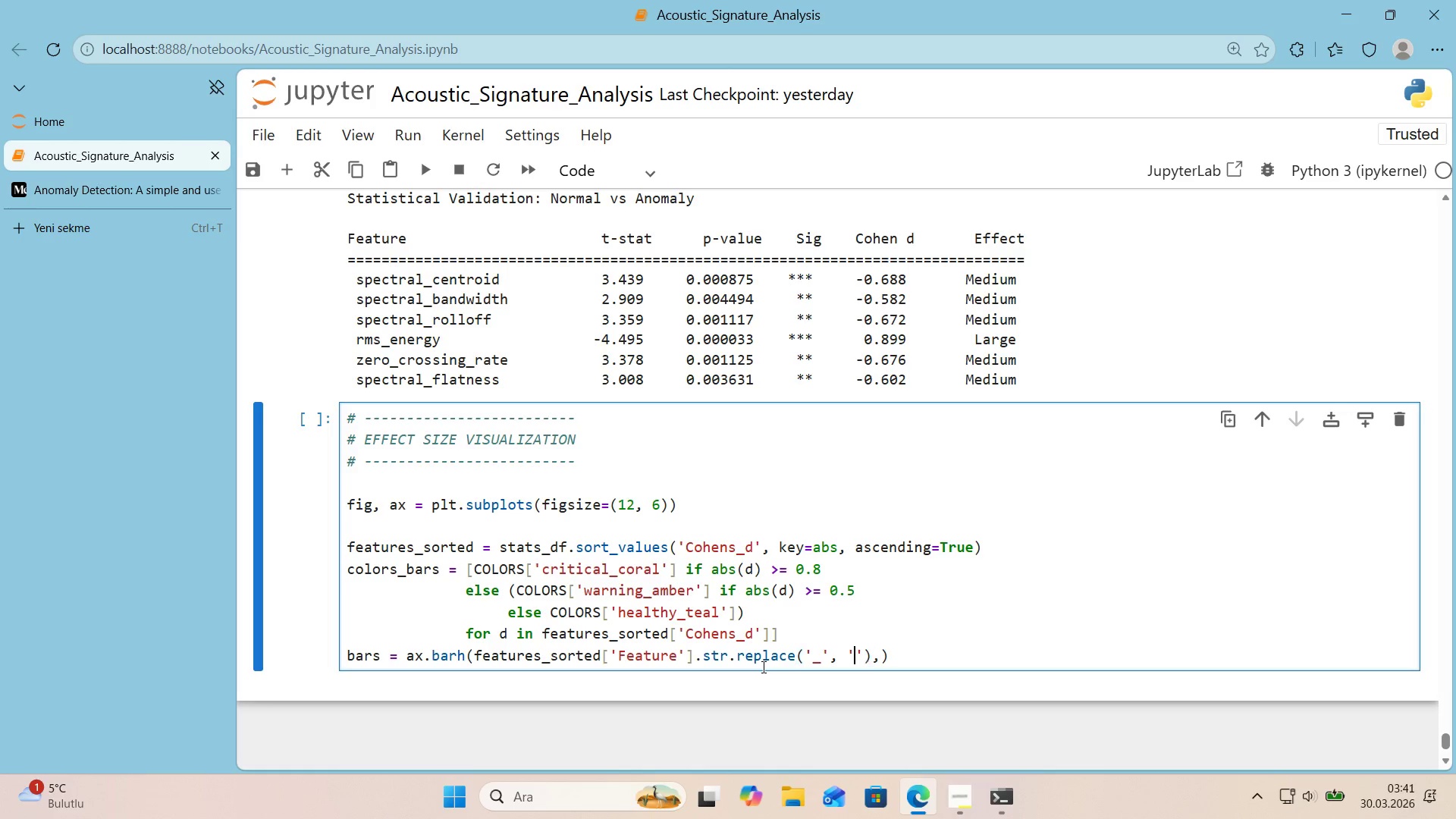 
key(Space)
 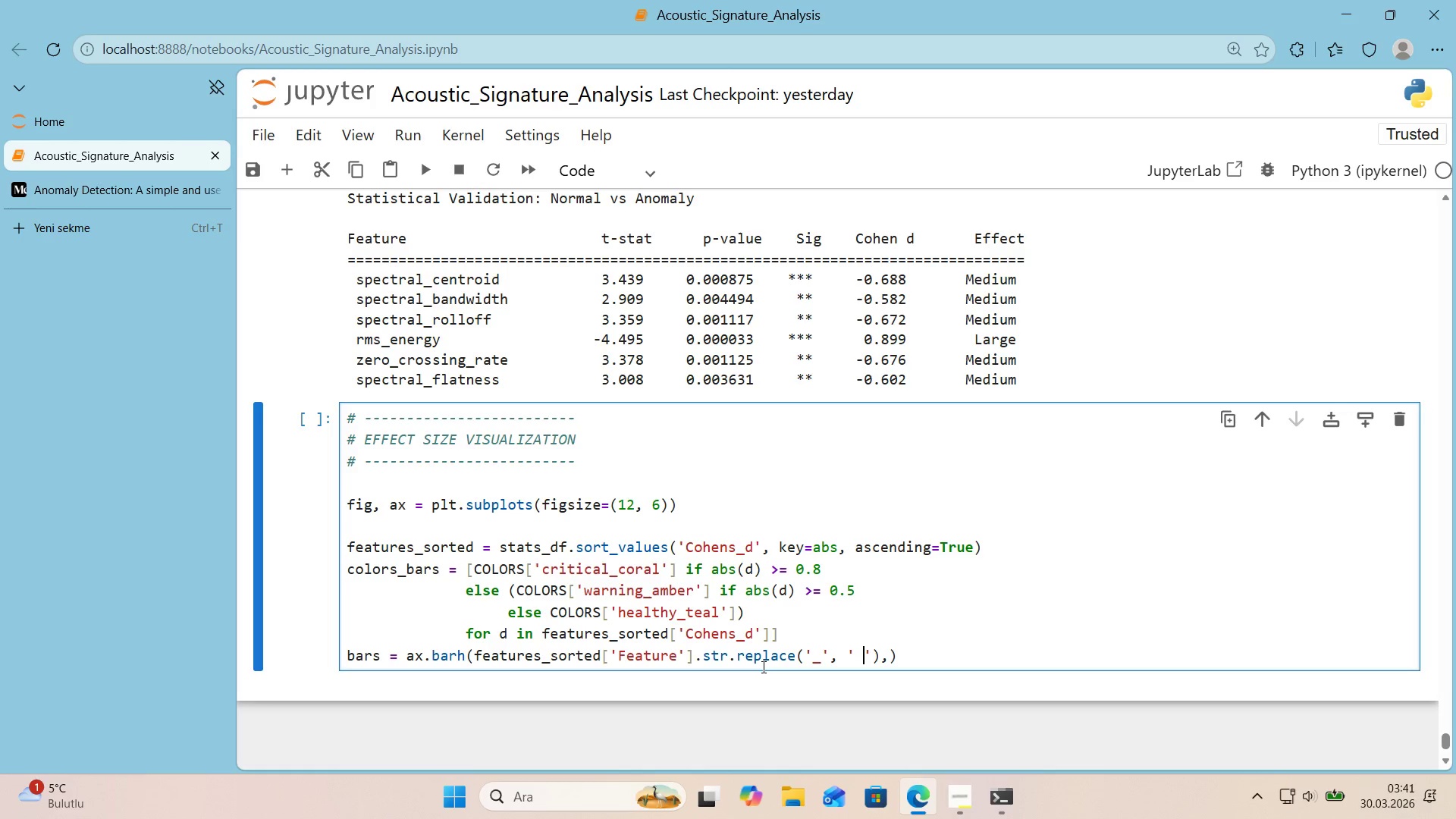 
key(ArrowRight)
 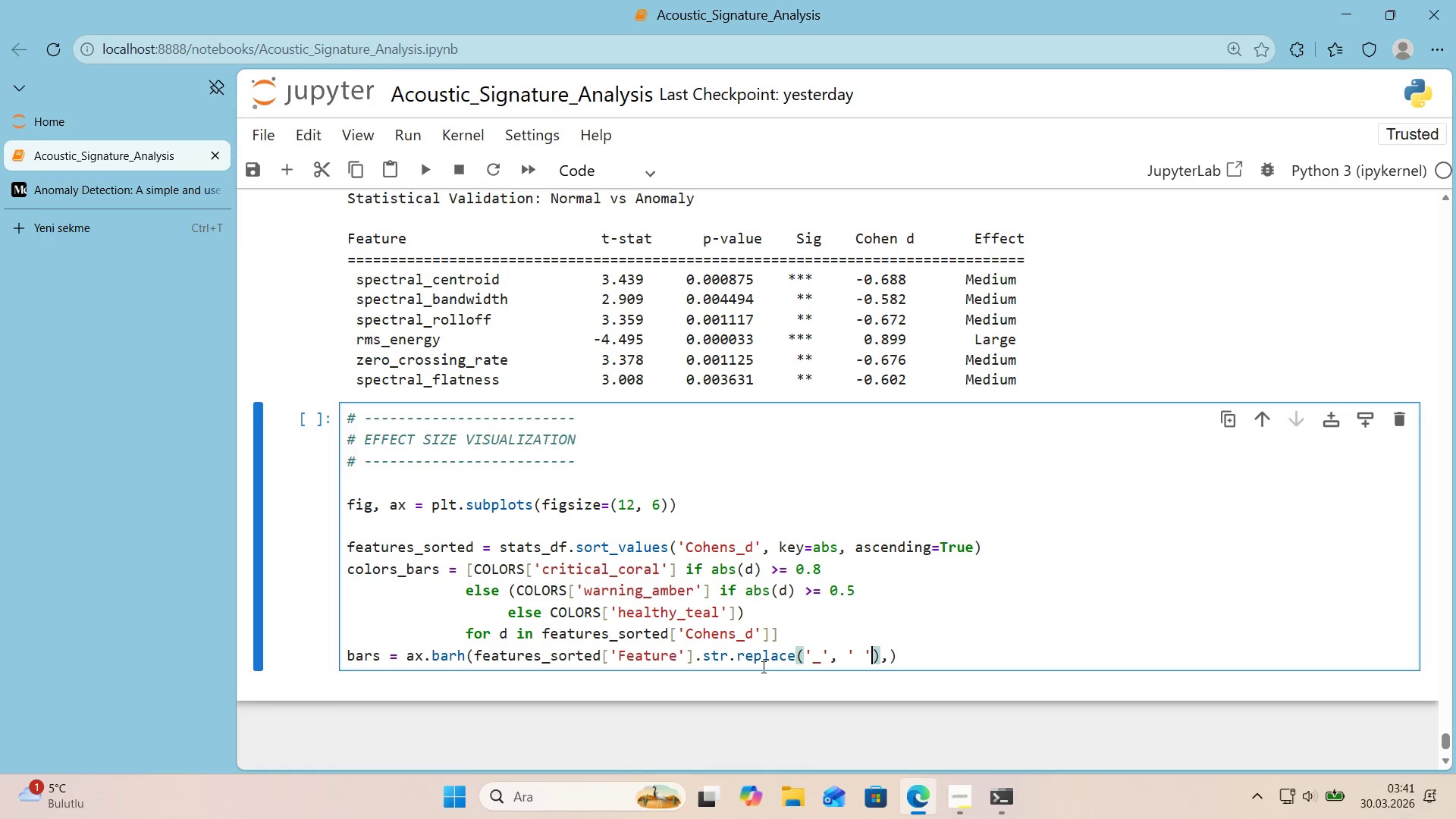 
key(ArrowRight)
 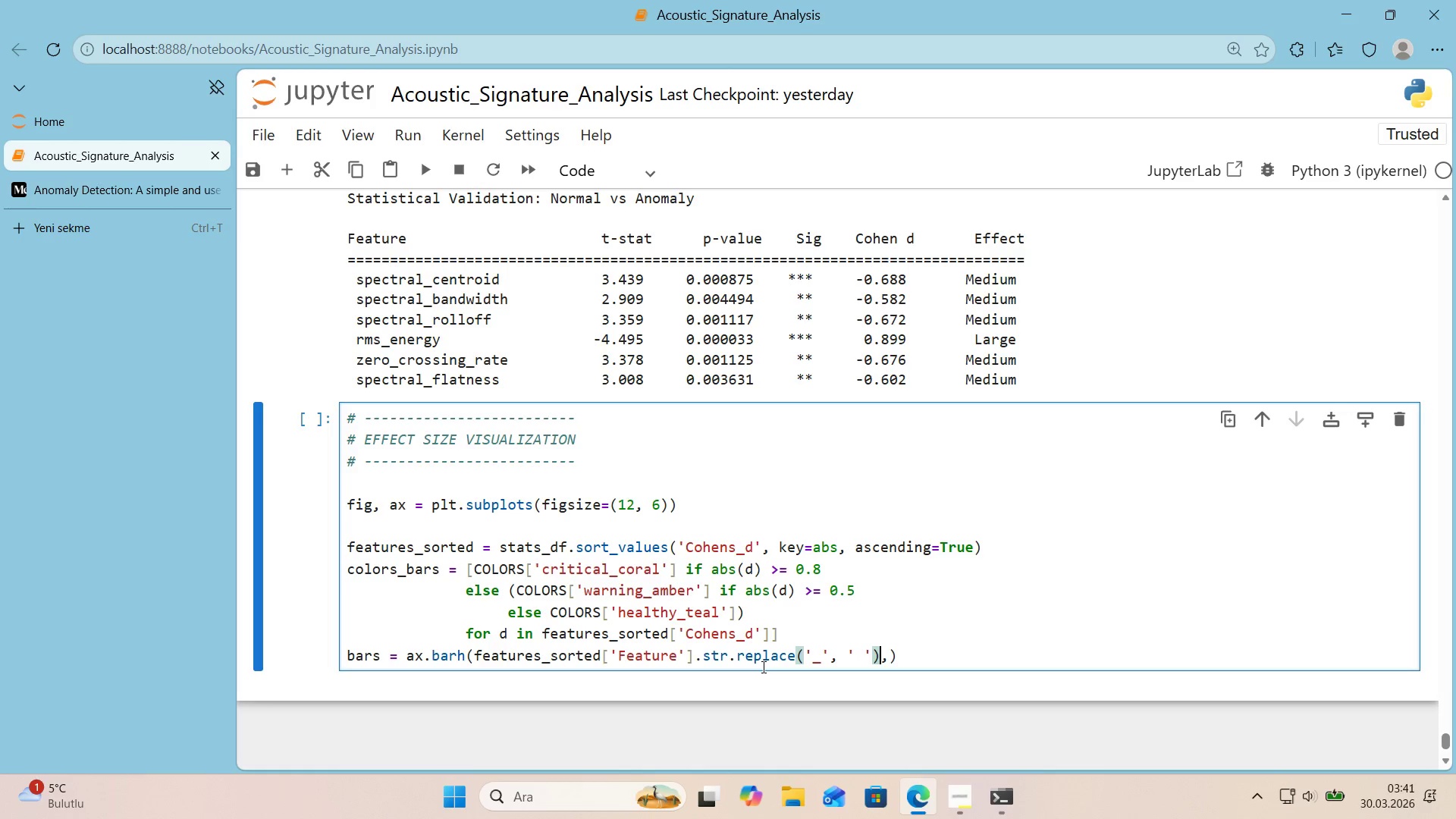 
key(ArrowRight)
 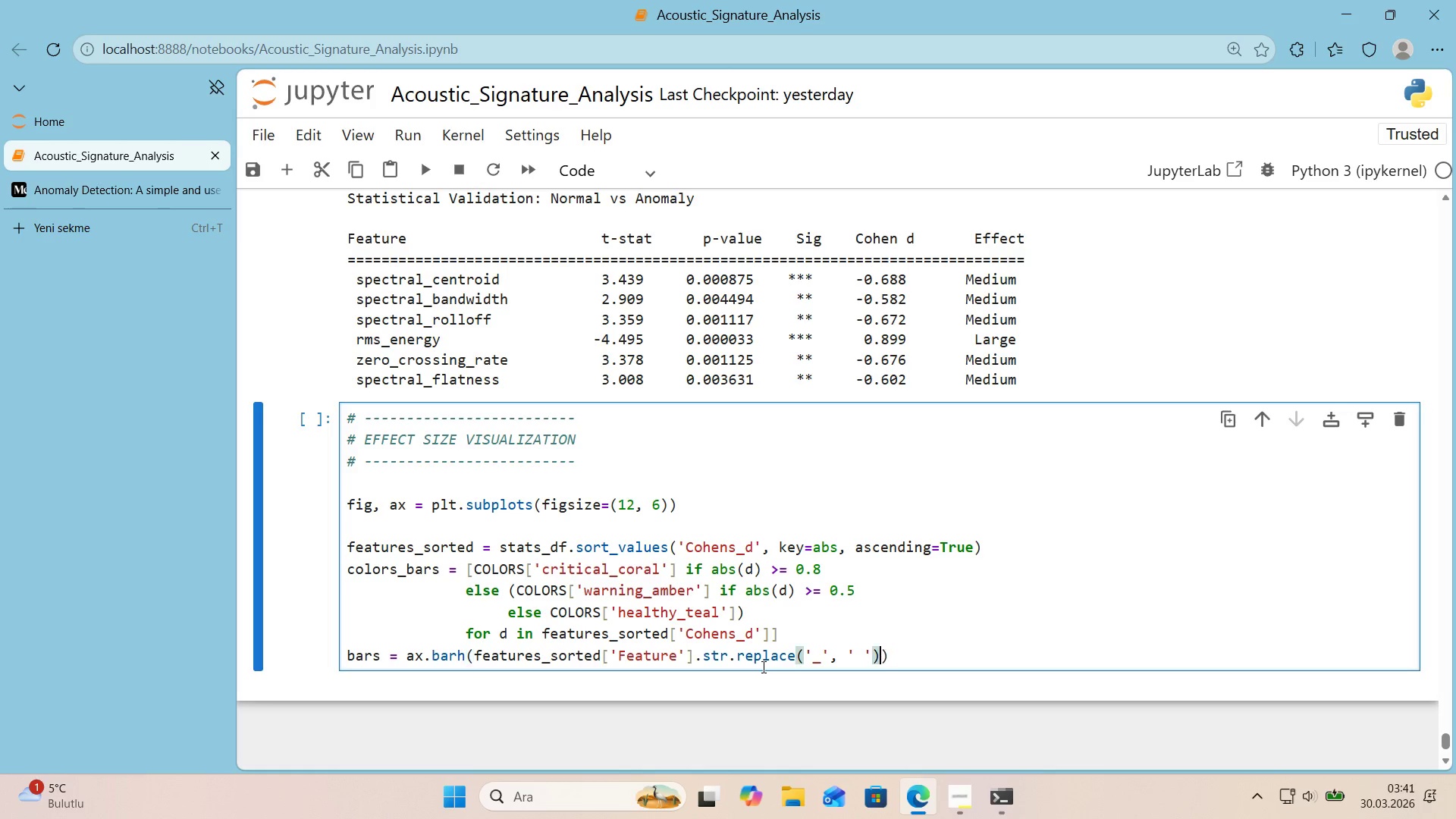 
key(Backspace)
 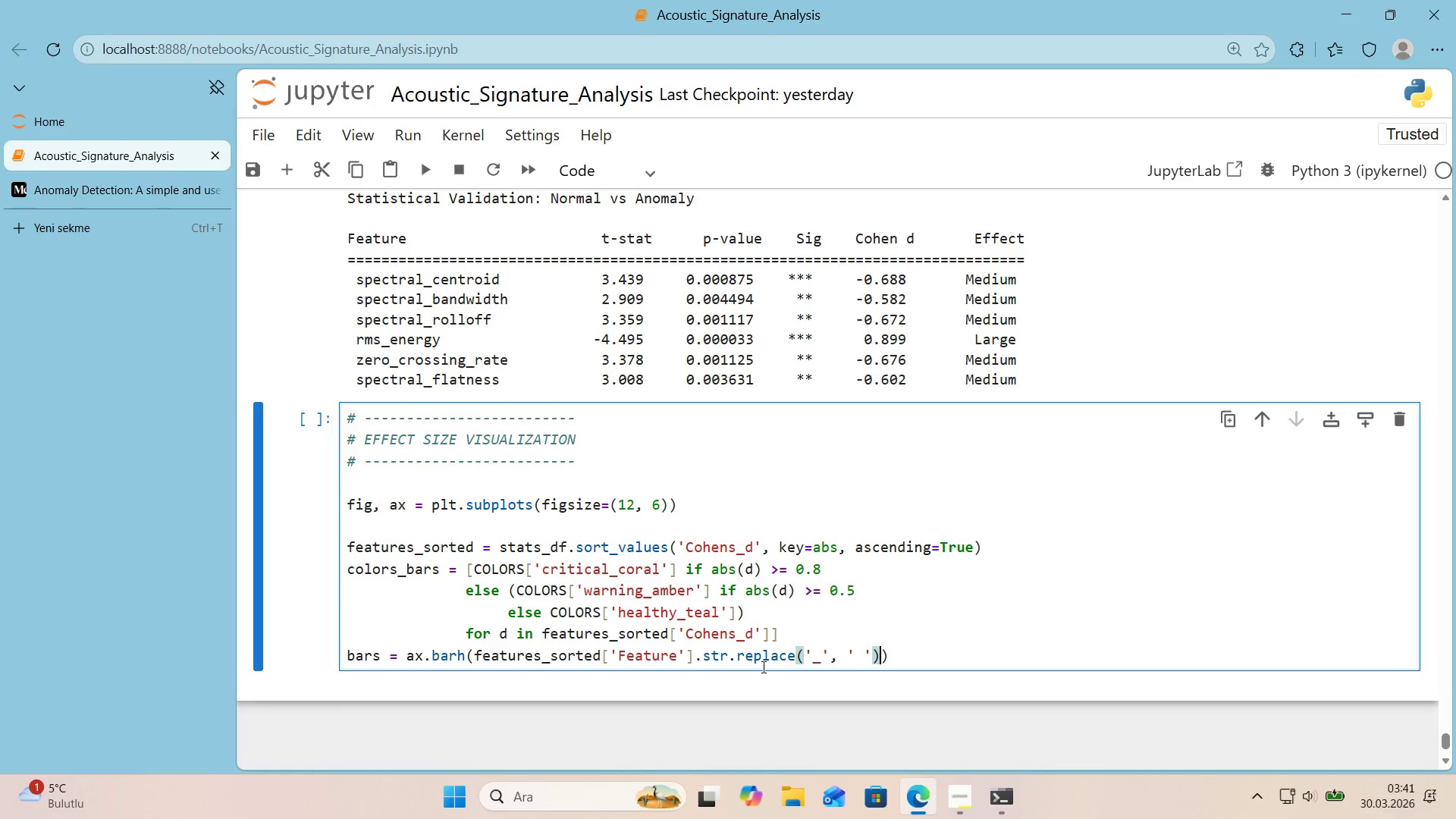 
type(.str.t'tle*()
 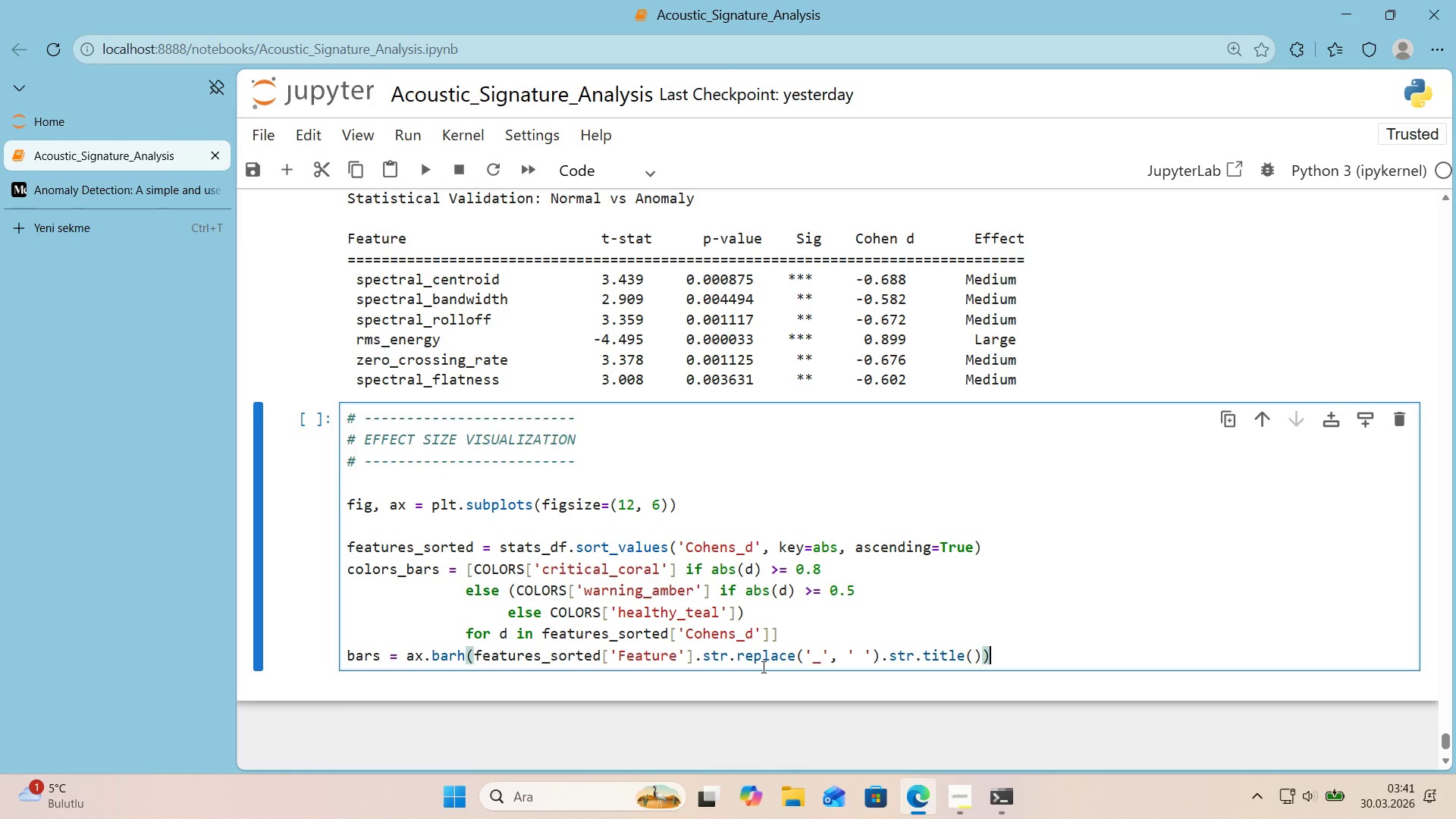 
 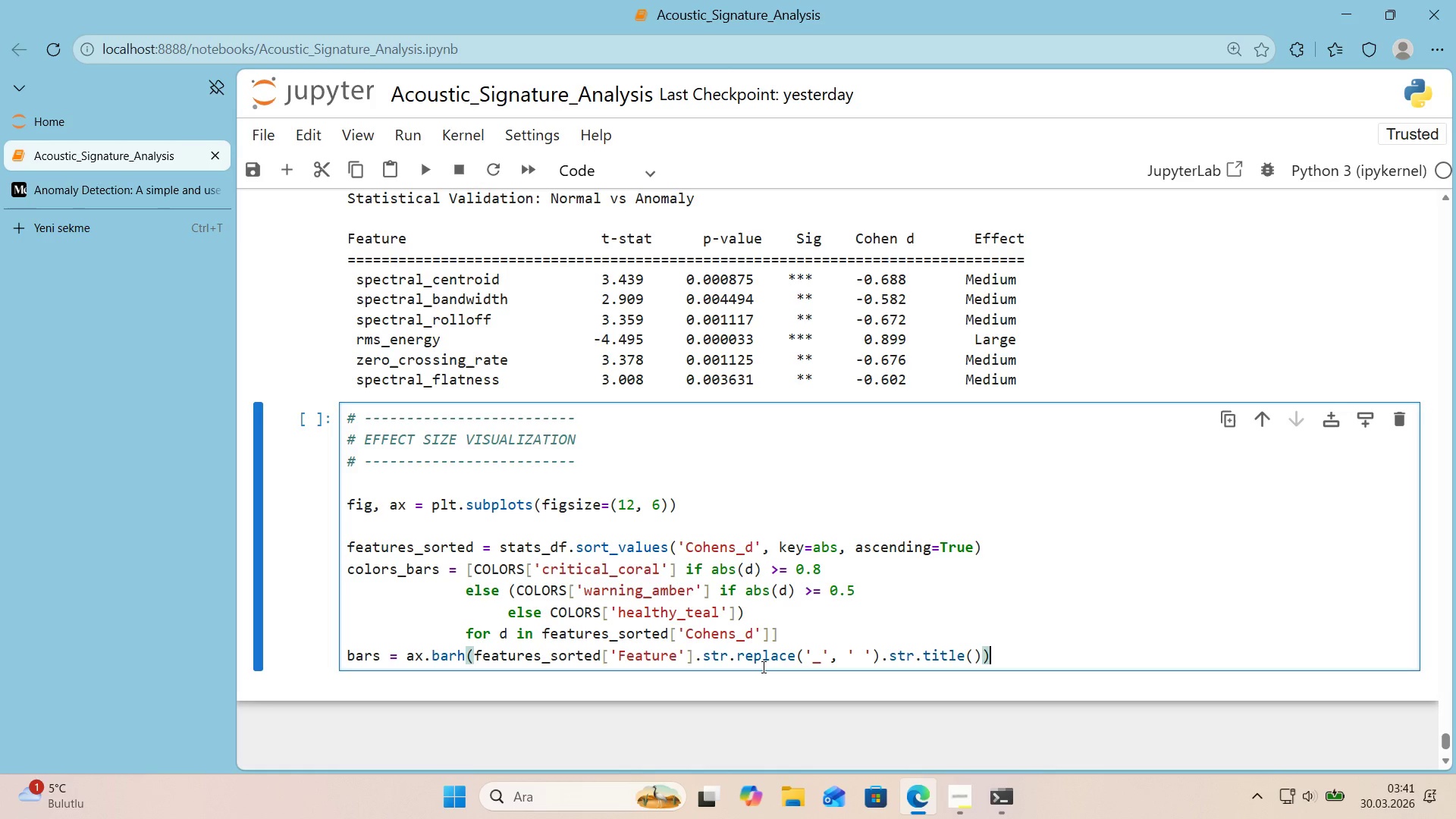 
key(ArrowRight)
 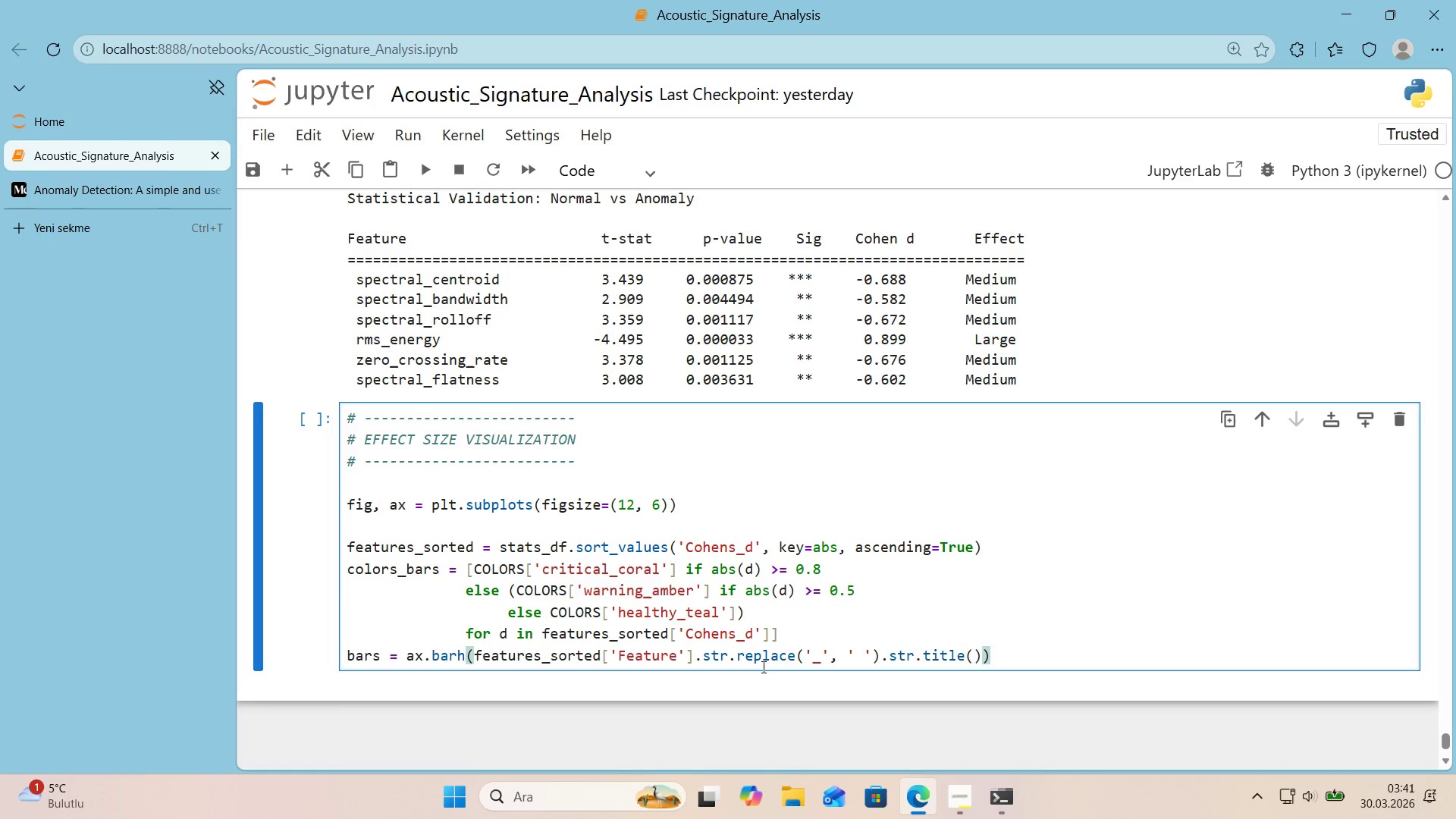 
key(ArrowLeft)
 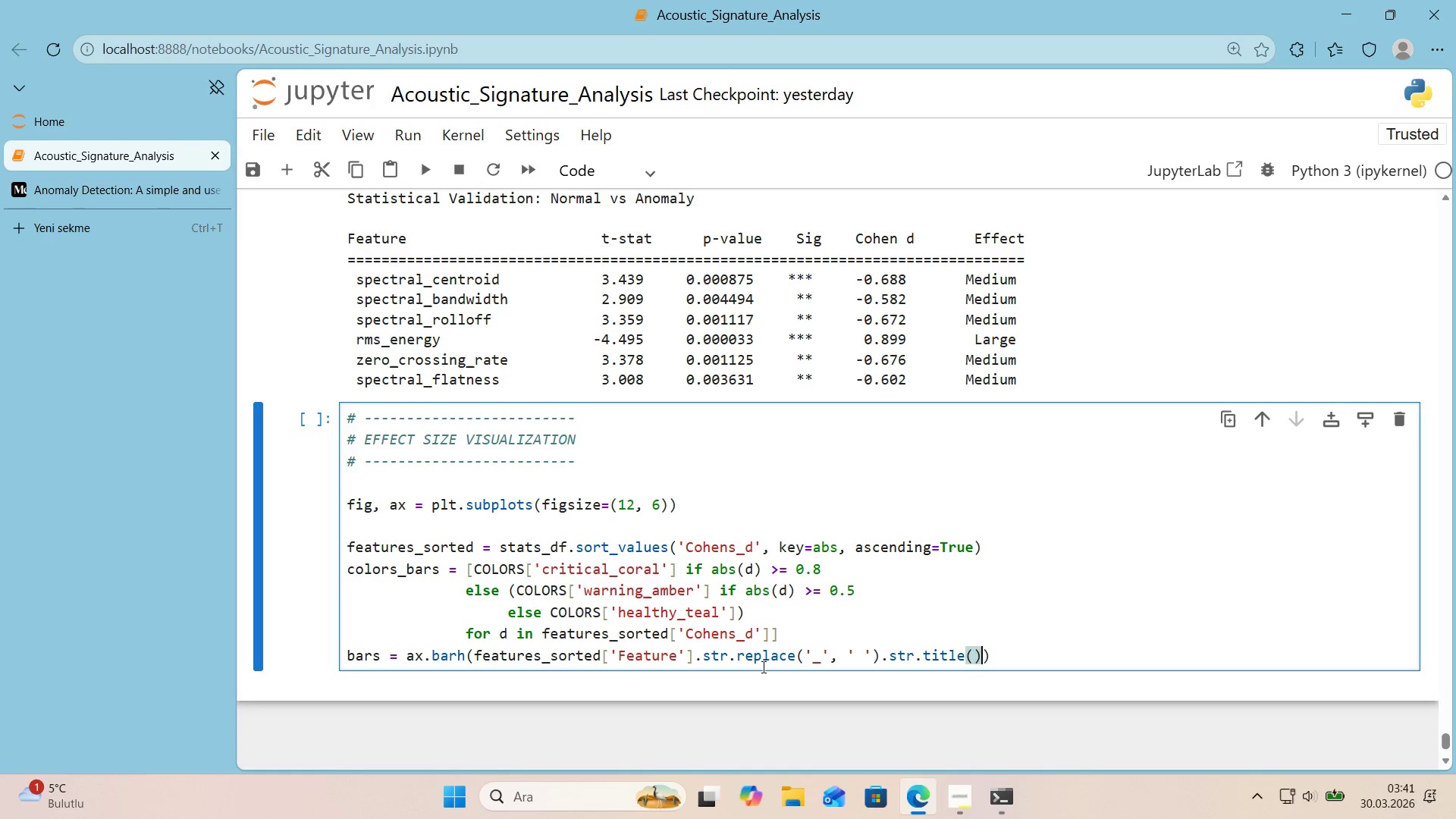 
key(Comma)
 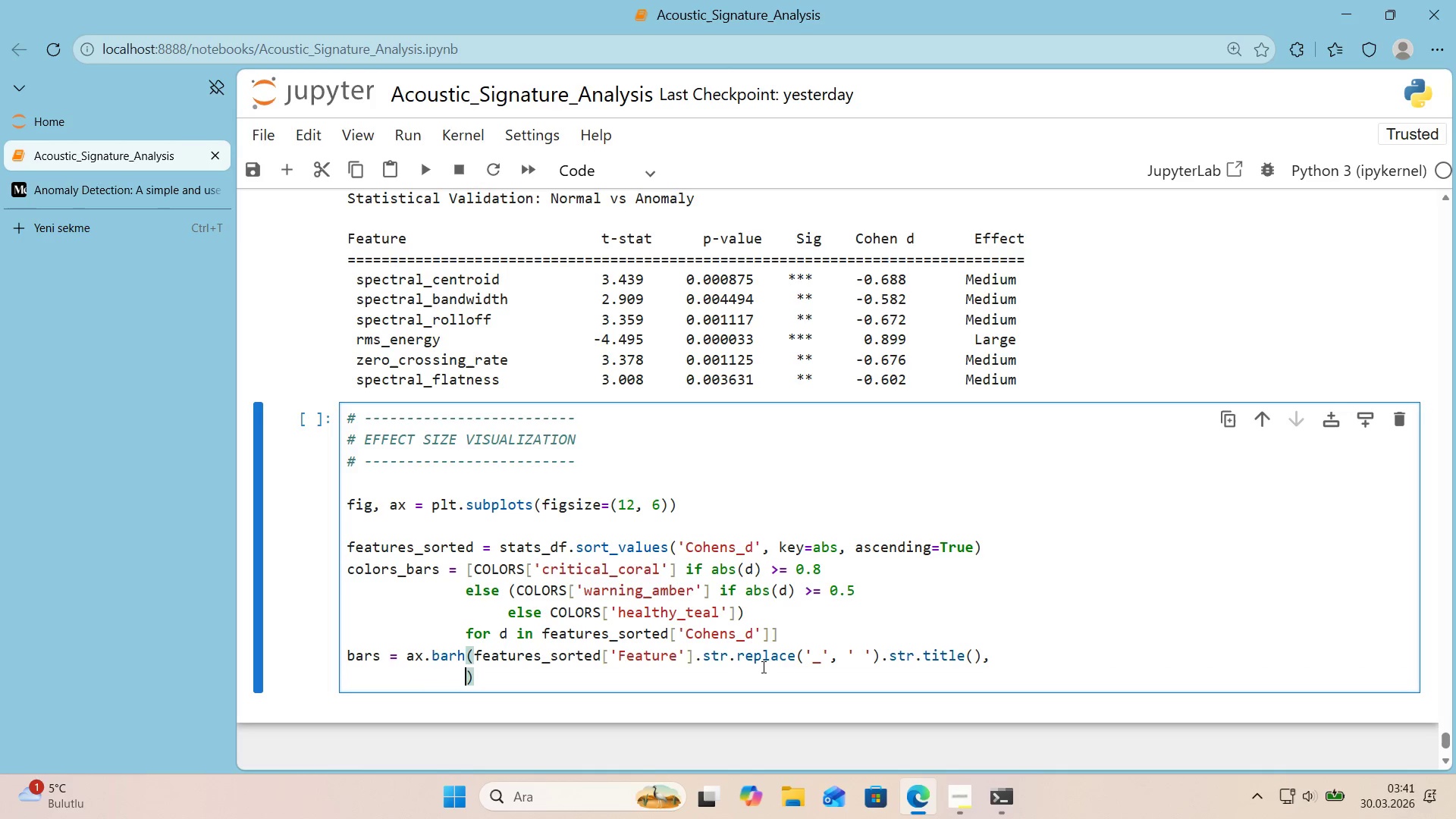 
key(Enter)
 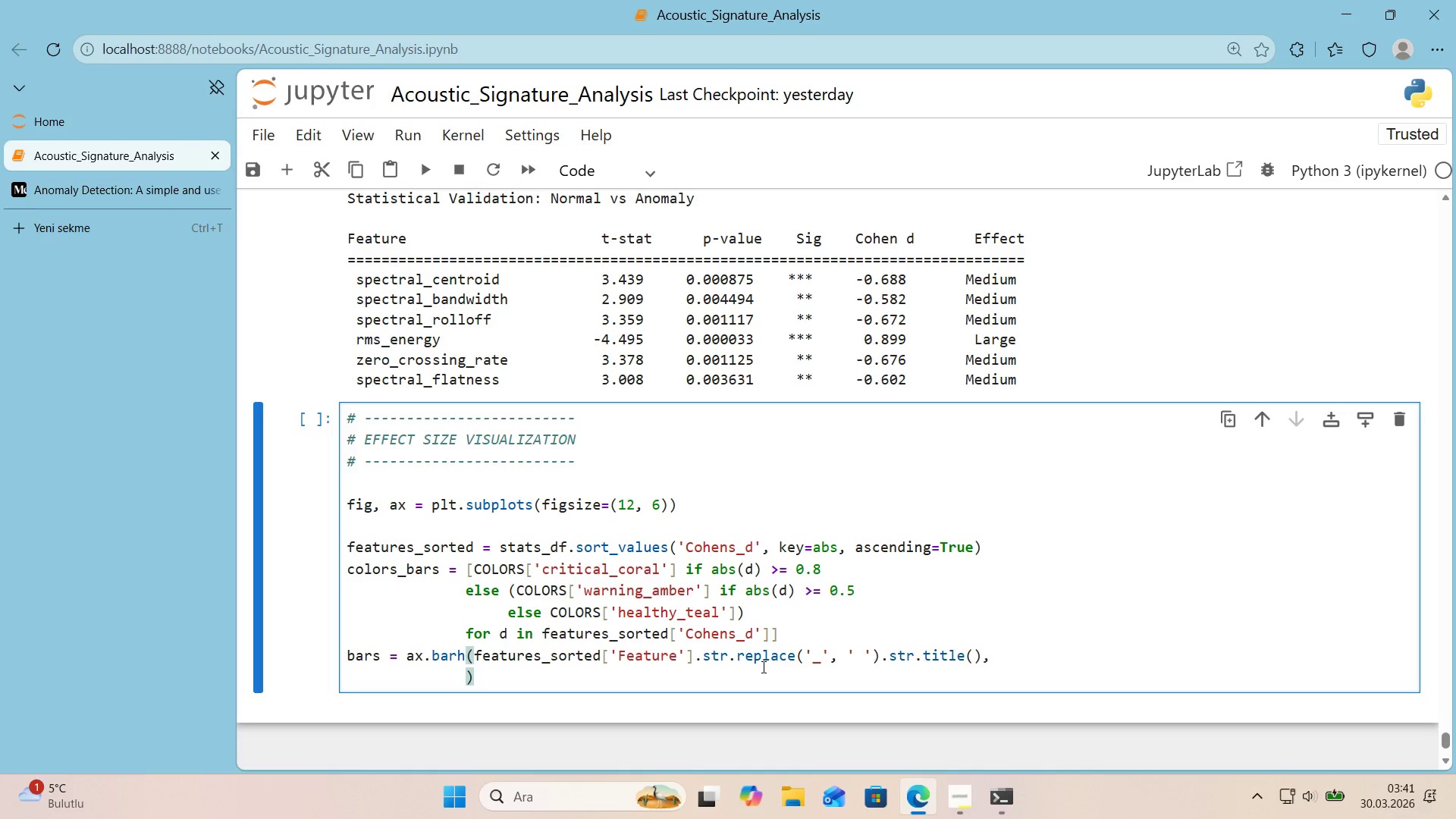 
type(features_sorted)
 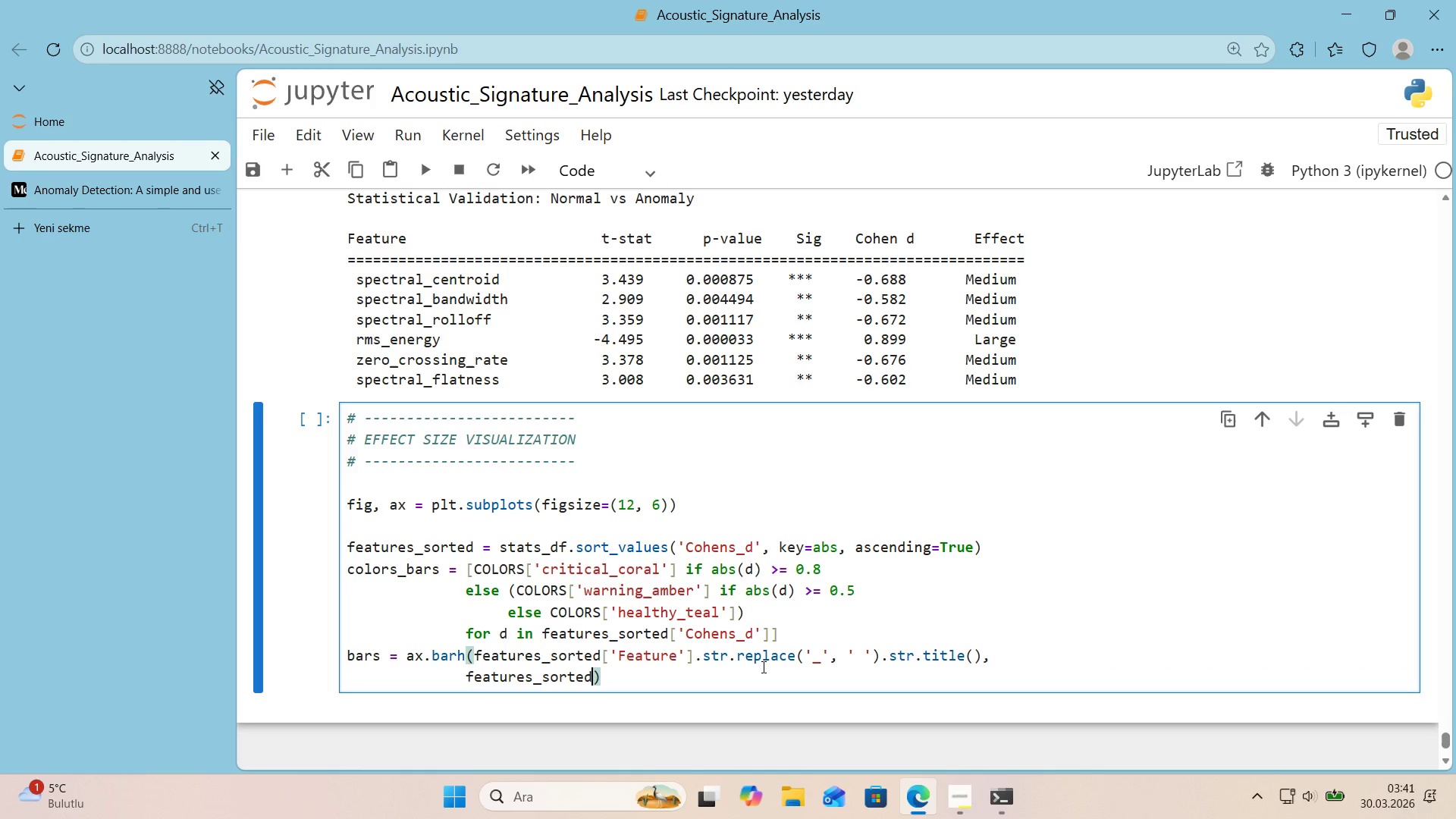 
 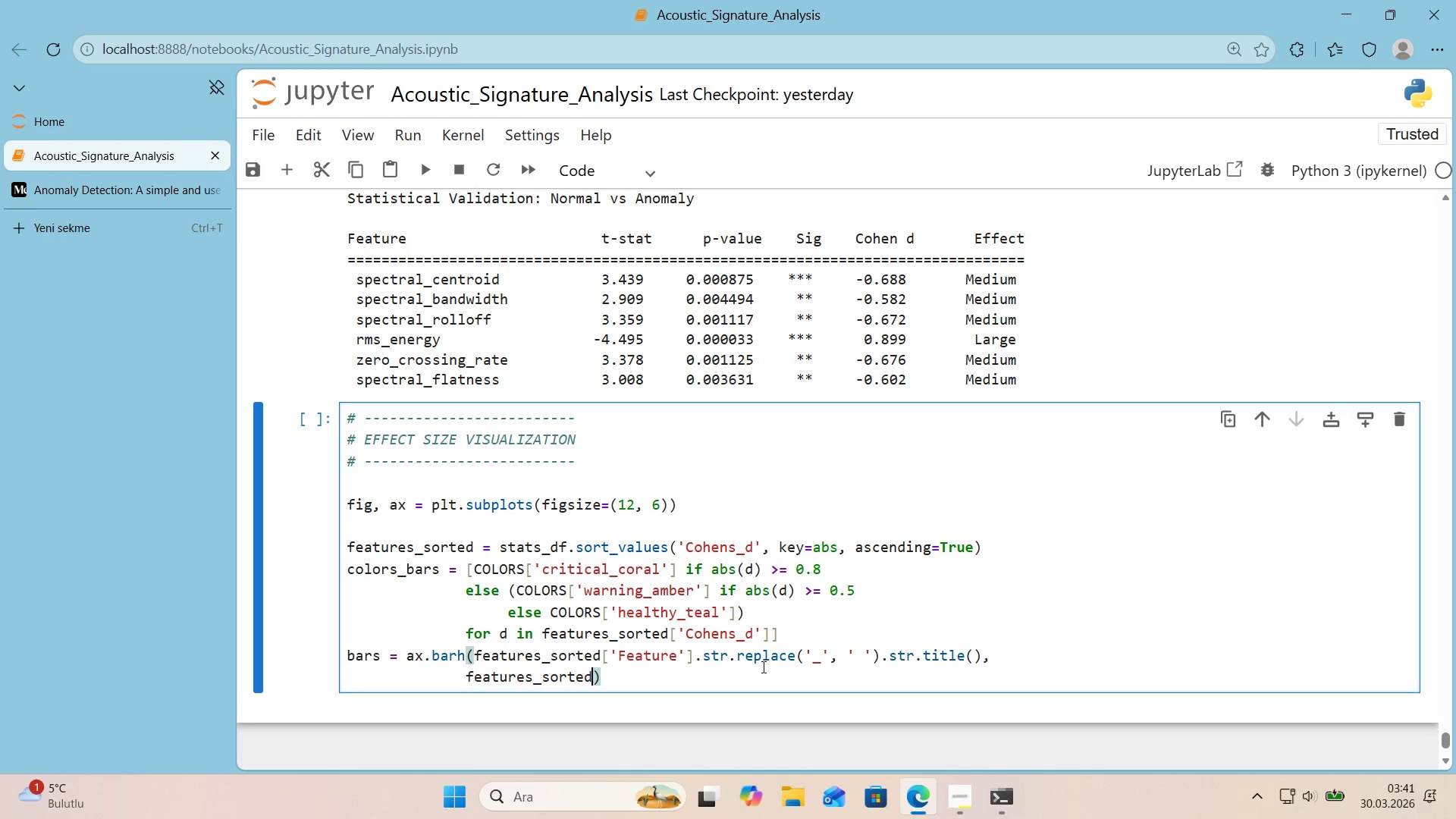 
hold_key(key=ShiftRight, duration=0.41)
 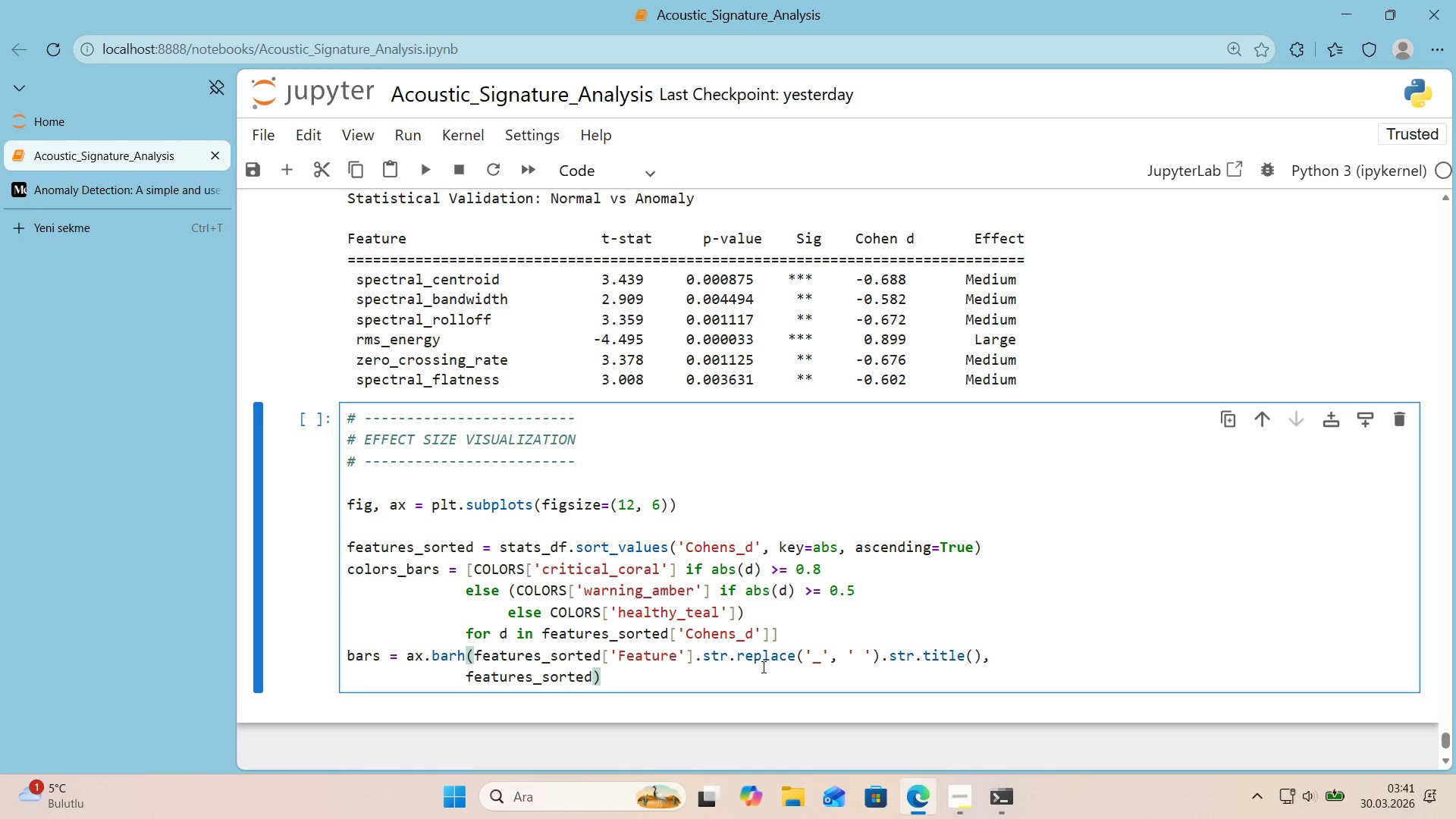 
key(Alt+Control+8)
 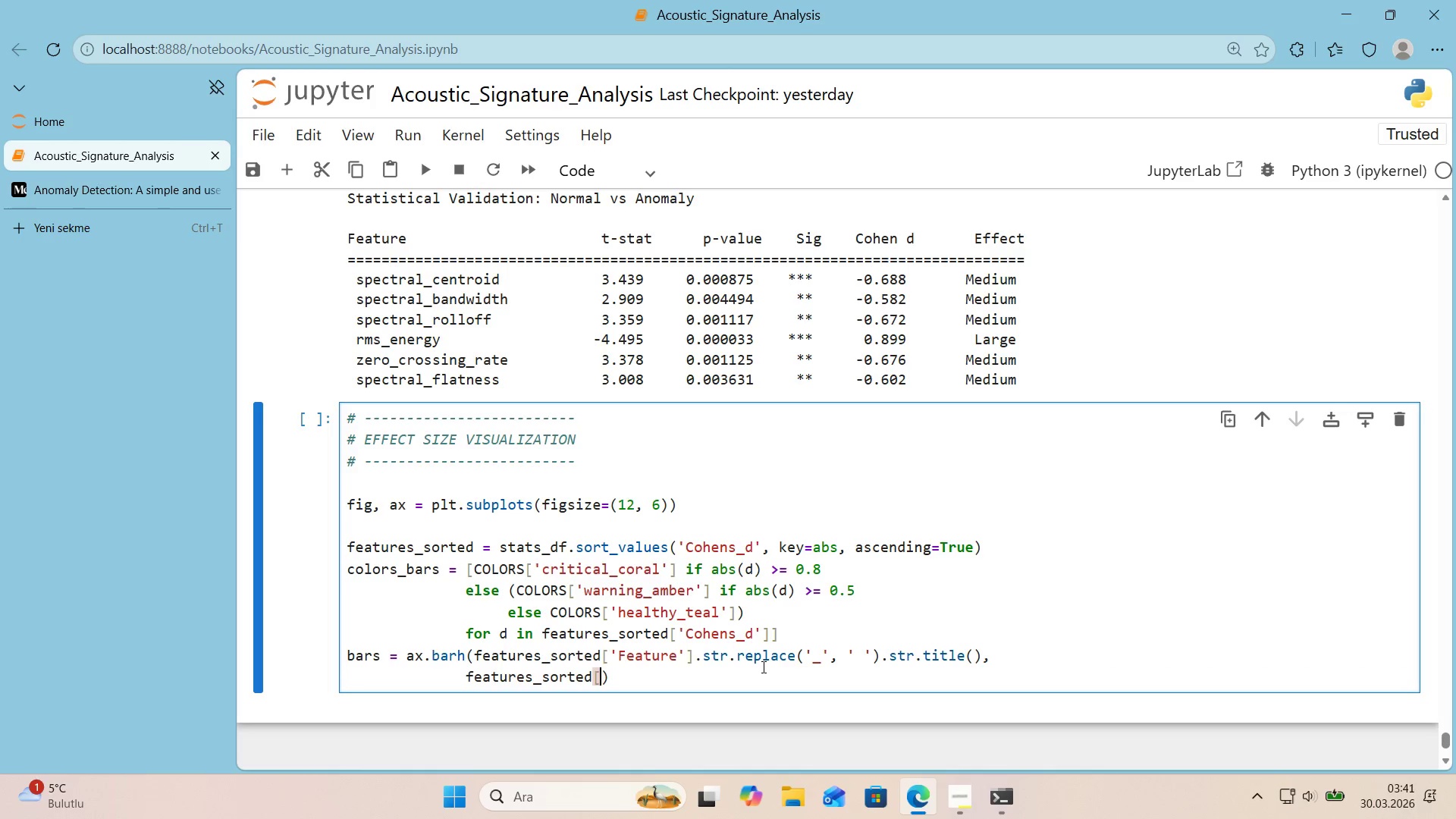 
key(Alt+Control+9)
 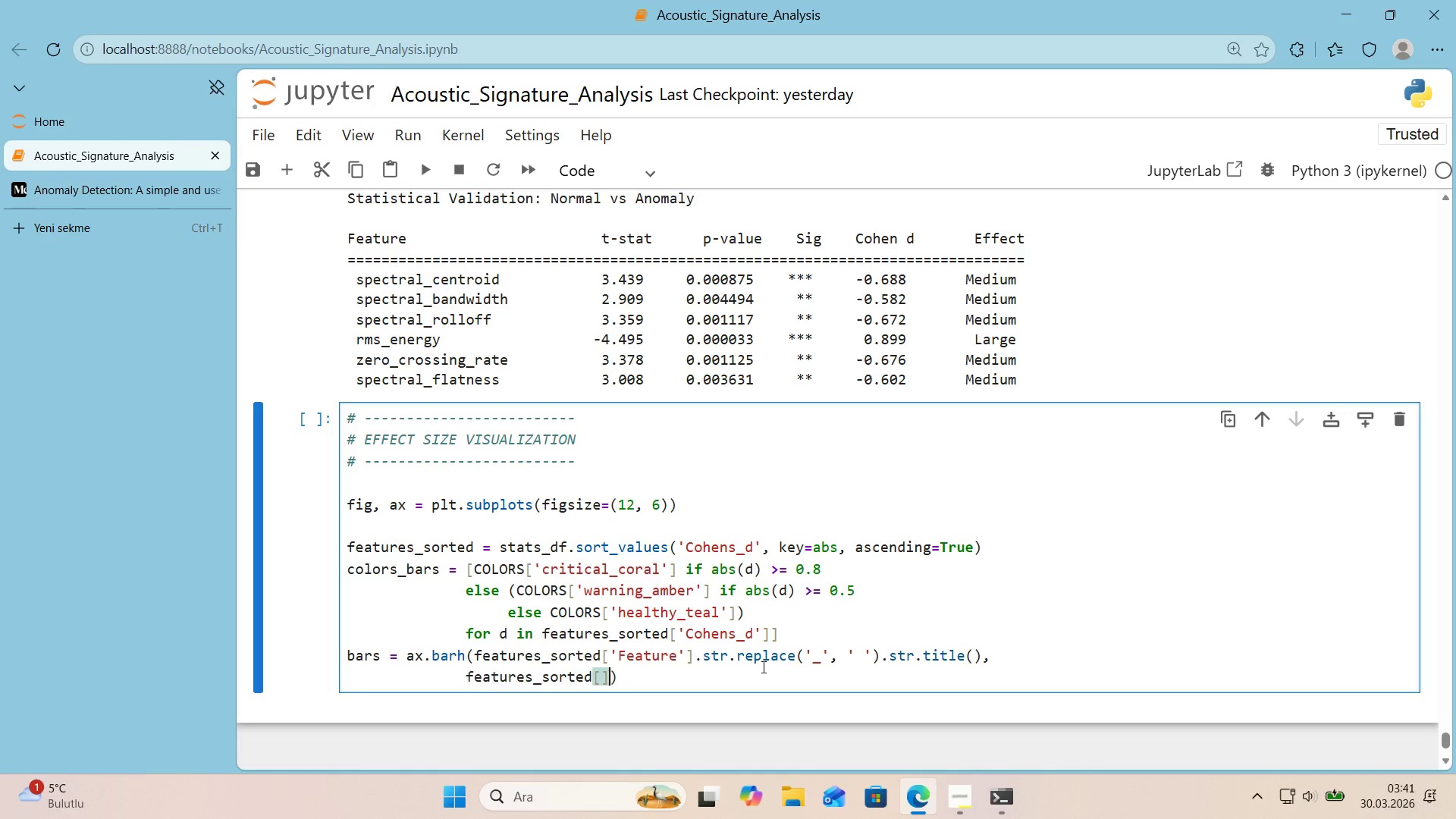 
key(ArrowLeft)
 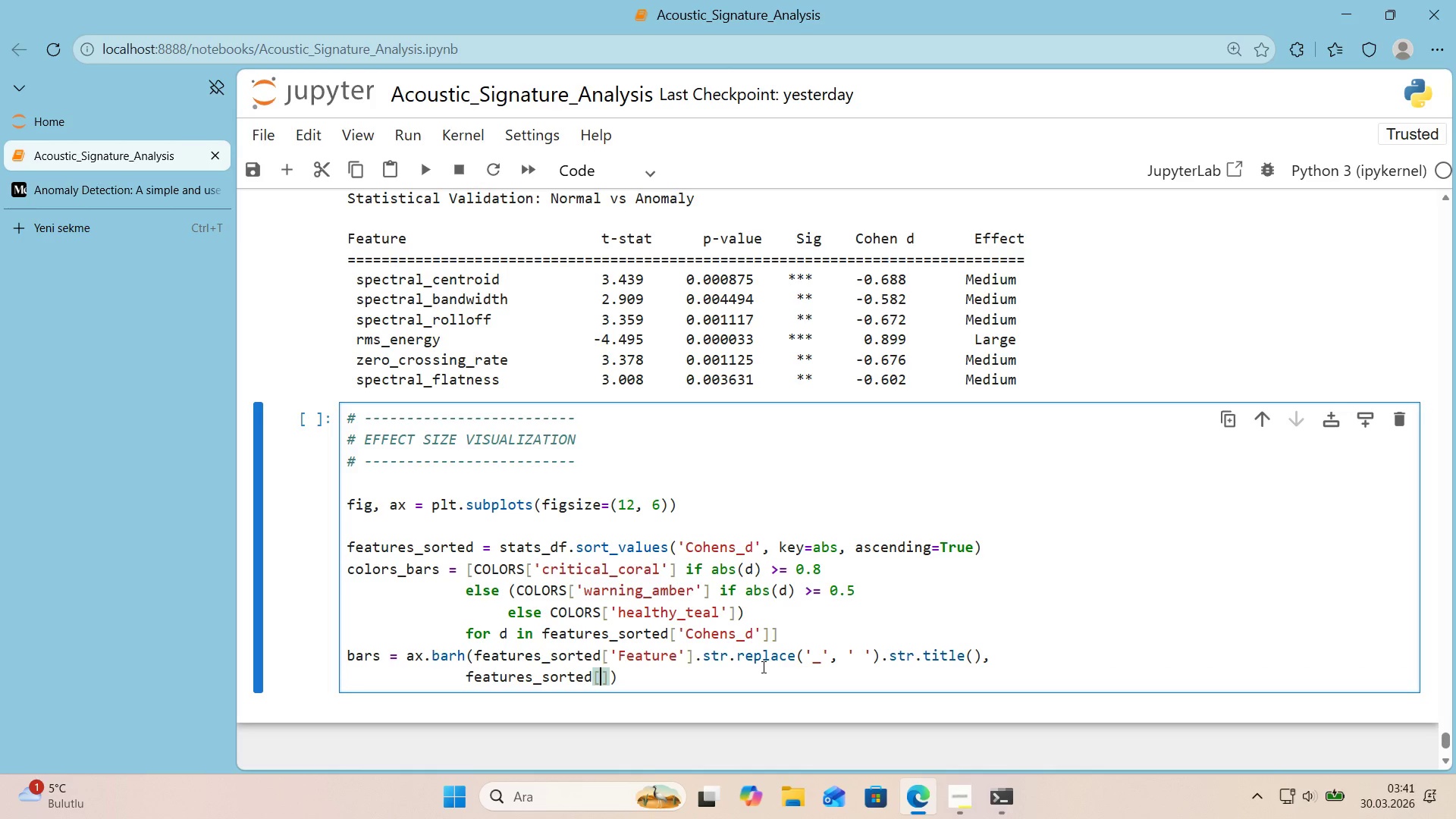 
type(@@)
 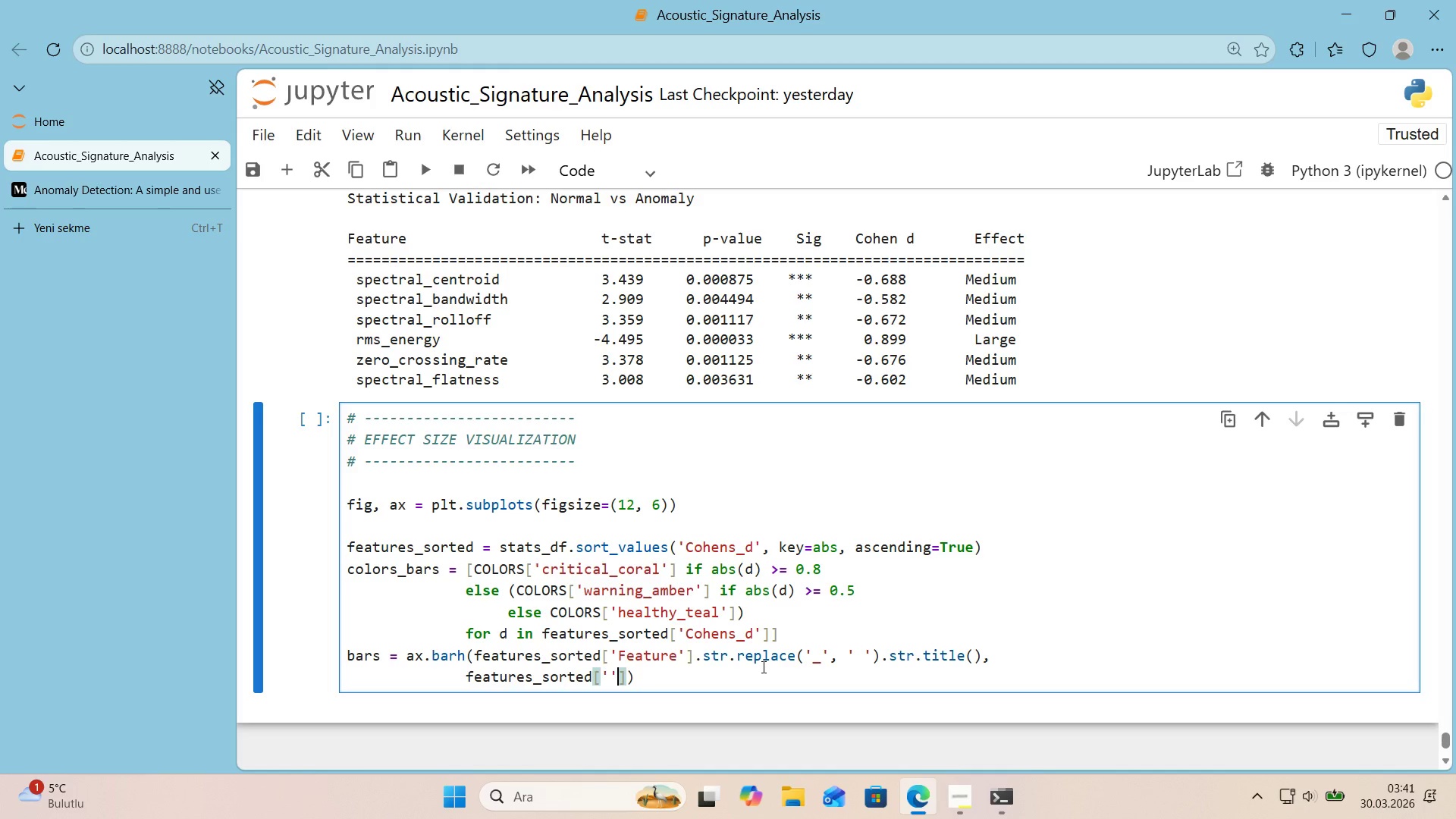 
key(ArrowLeft)
 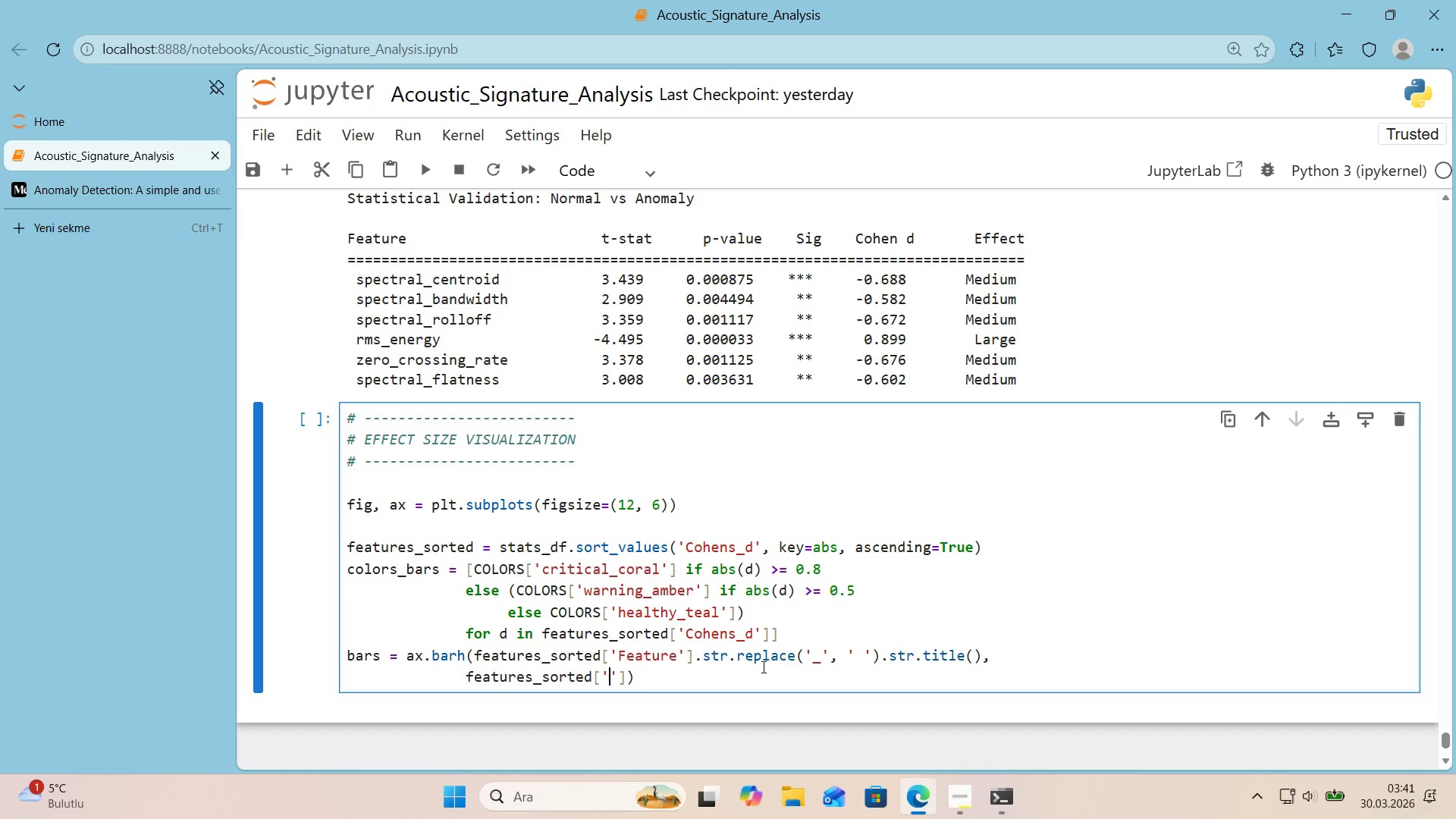 
type(Cohen_)
key(Backspace)
key(Backspace)
type(s)
key(Backspace)
type(ns_d)
 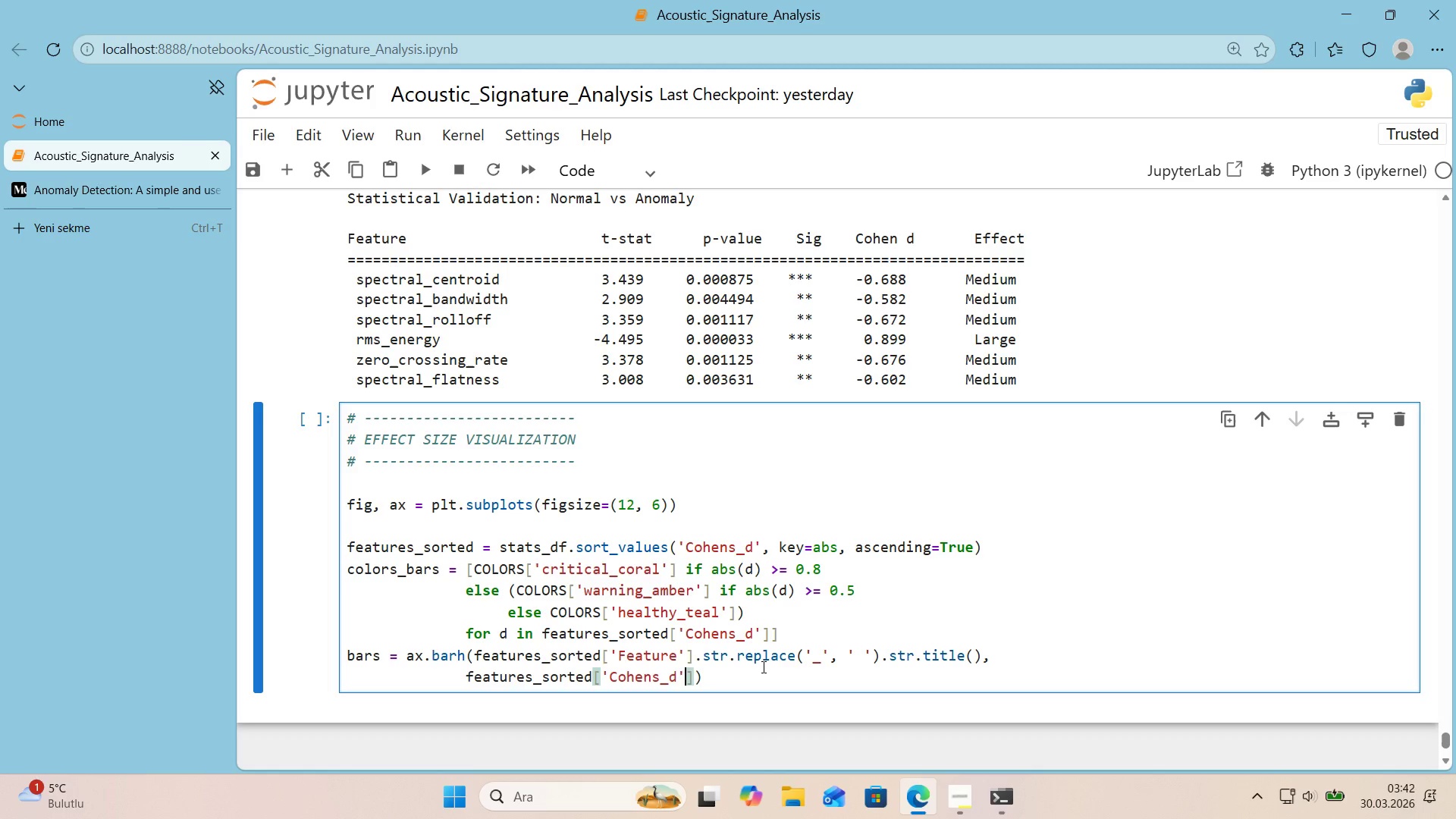 
 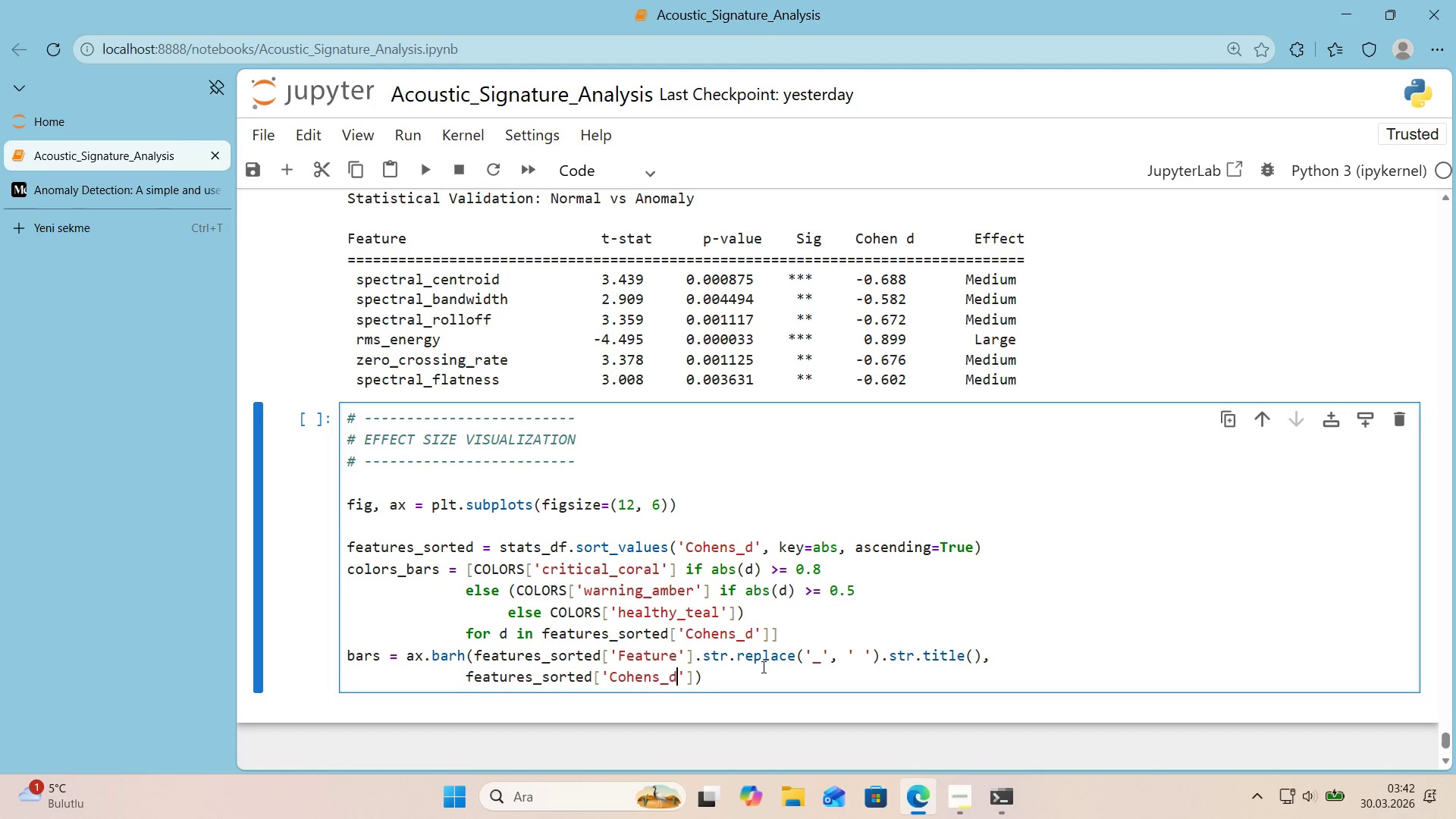 
key(ArrowRight)
 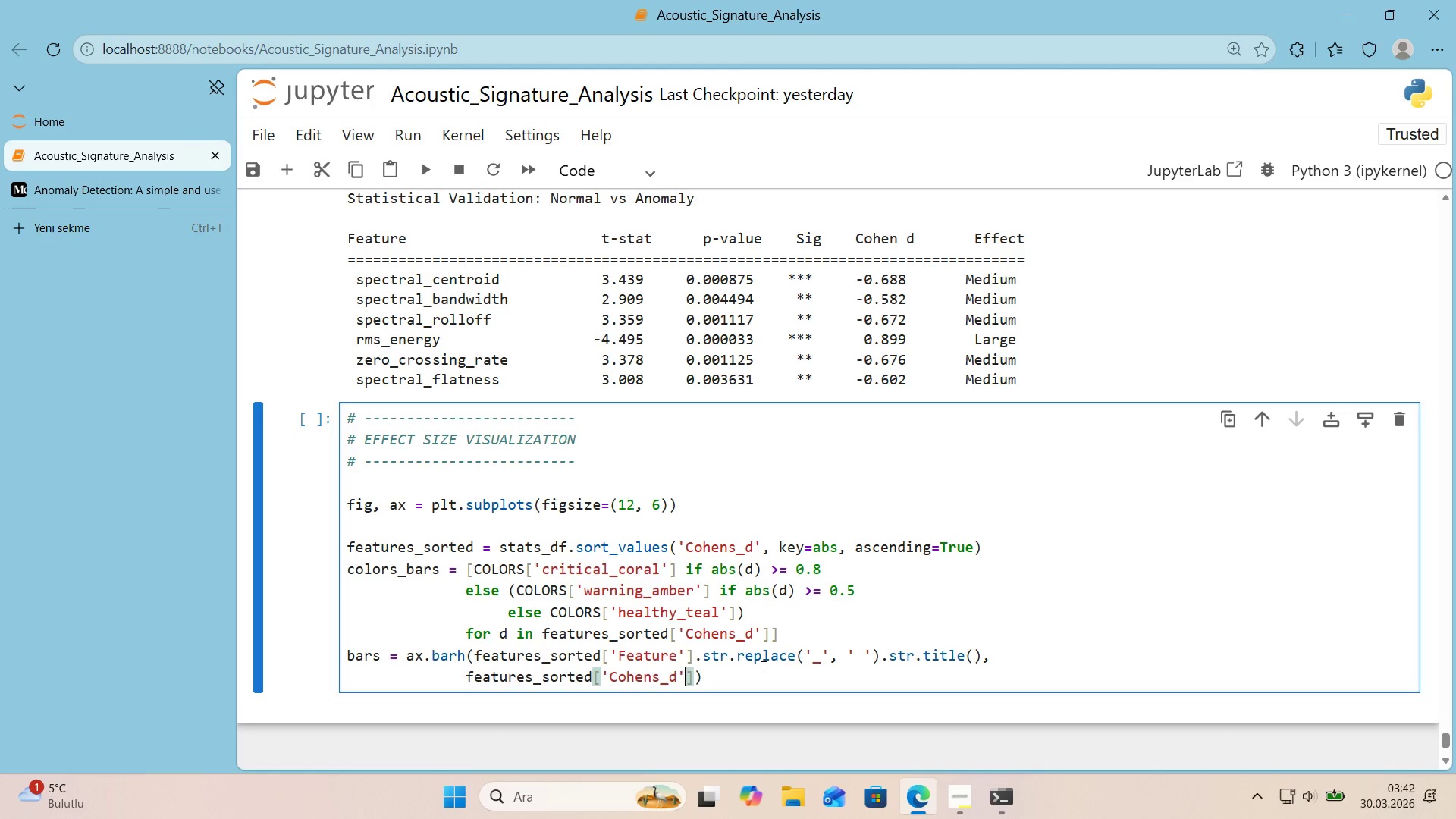 
key(ArrowRight)
 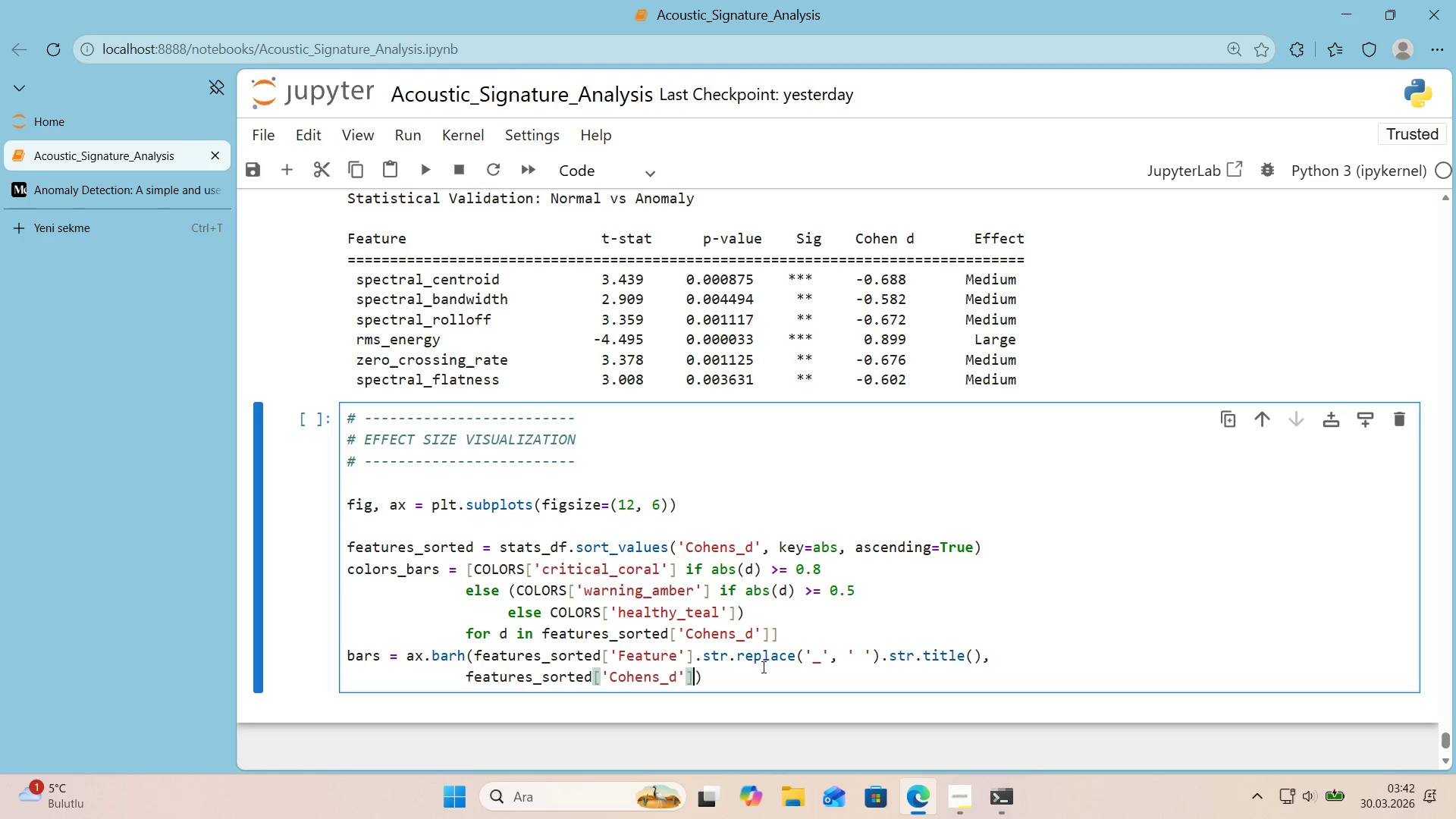 
key(ArrowRight)
 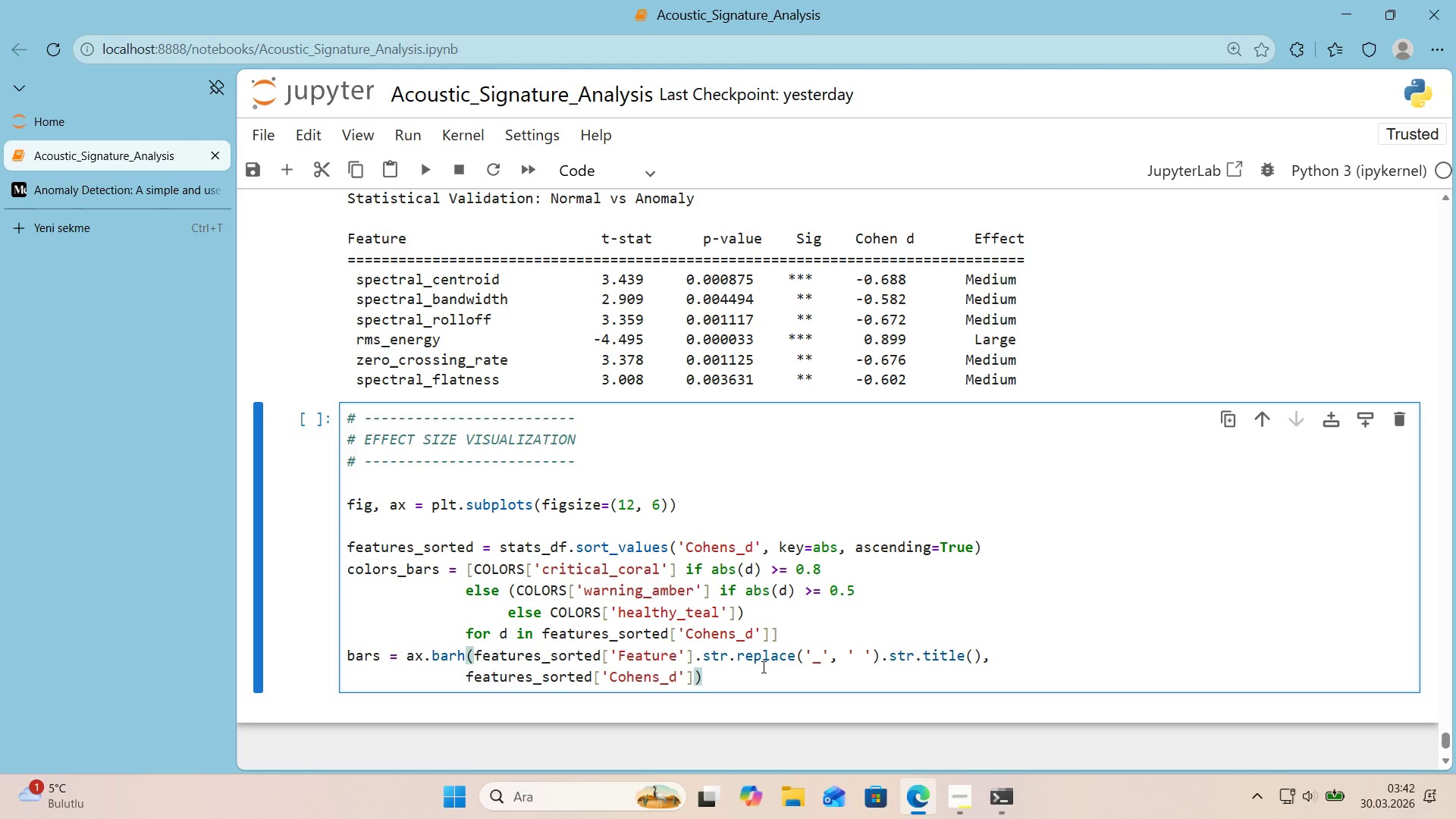 
key(ArrowLeft)
 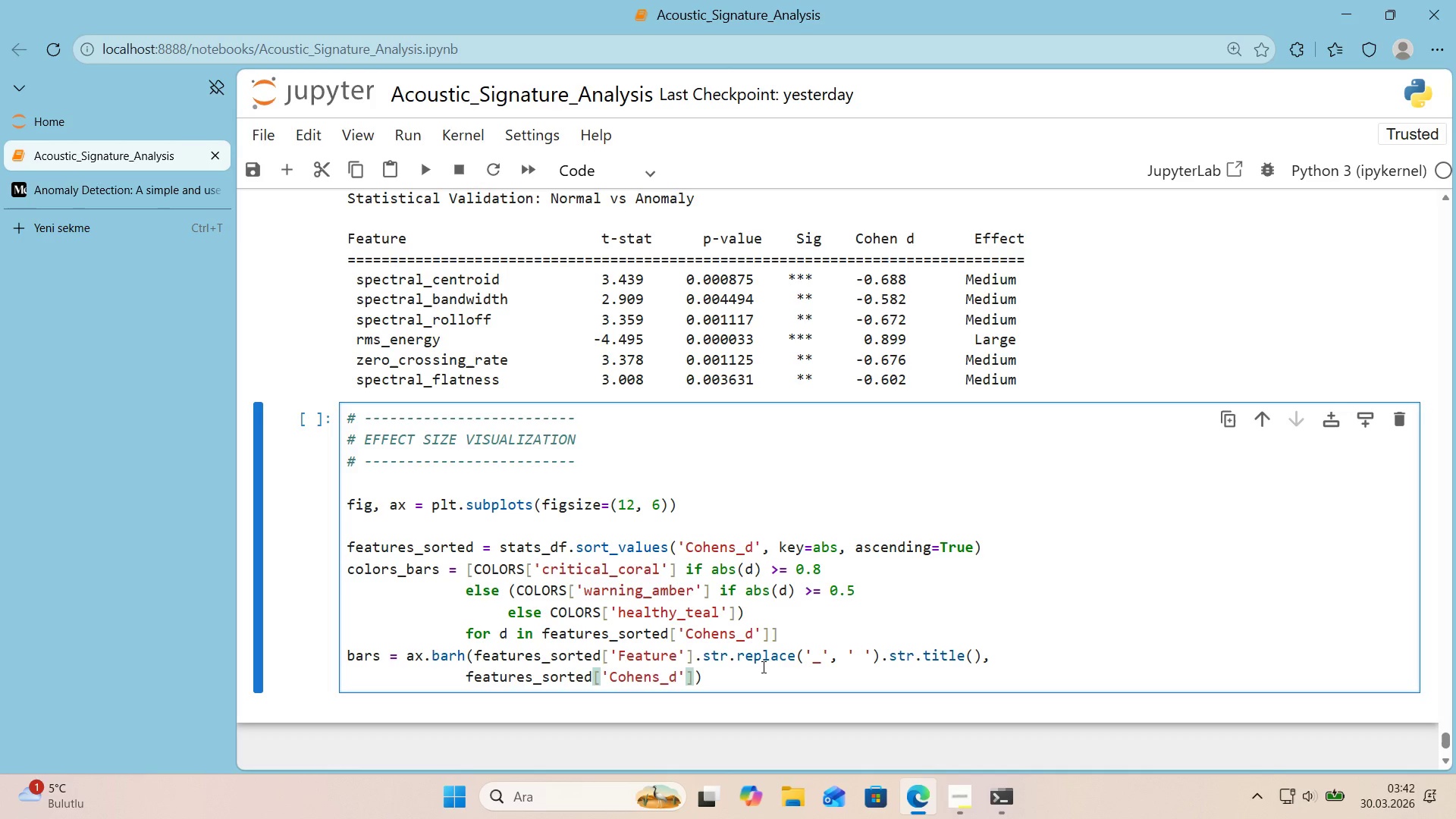 
key(Comma)
 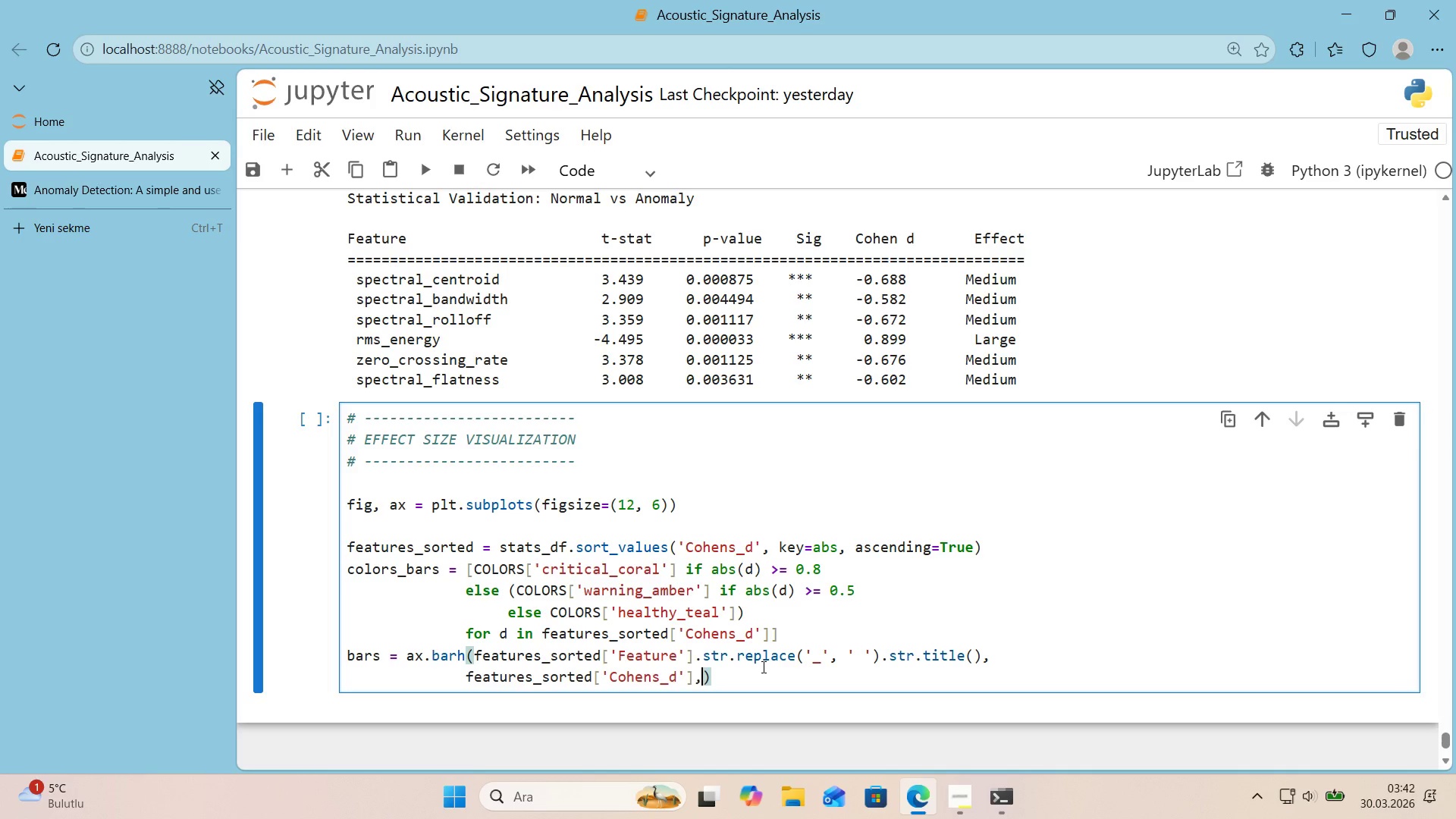 
key(Enter)
 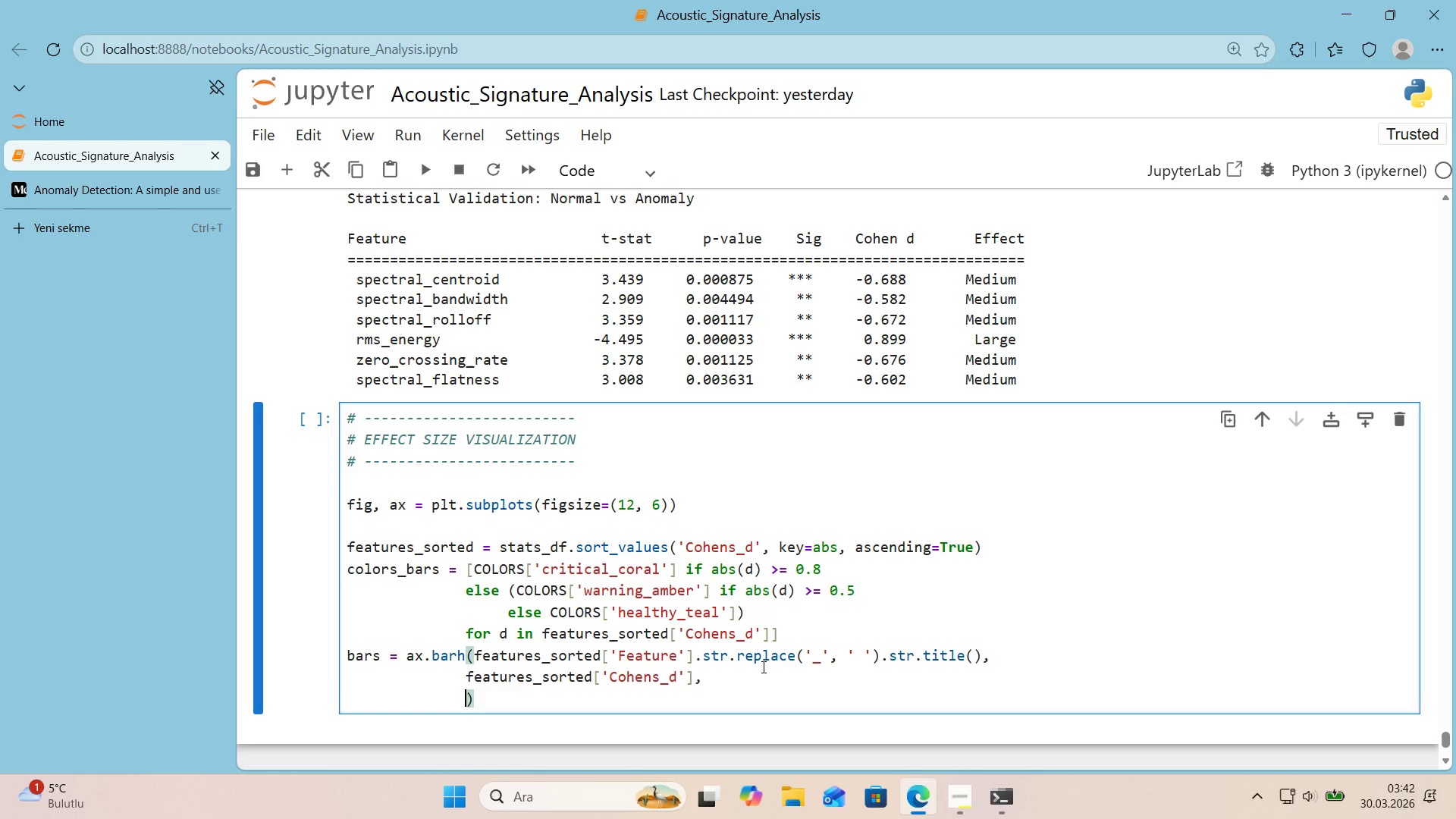 
type(color ) colors_bars, edgecolor)COO)
key(Backspace)
type(LORS)
 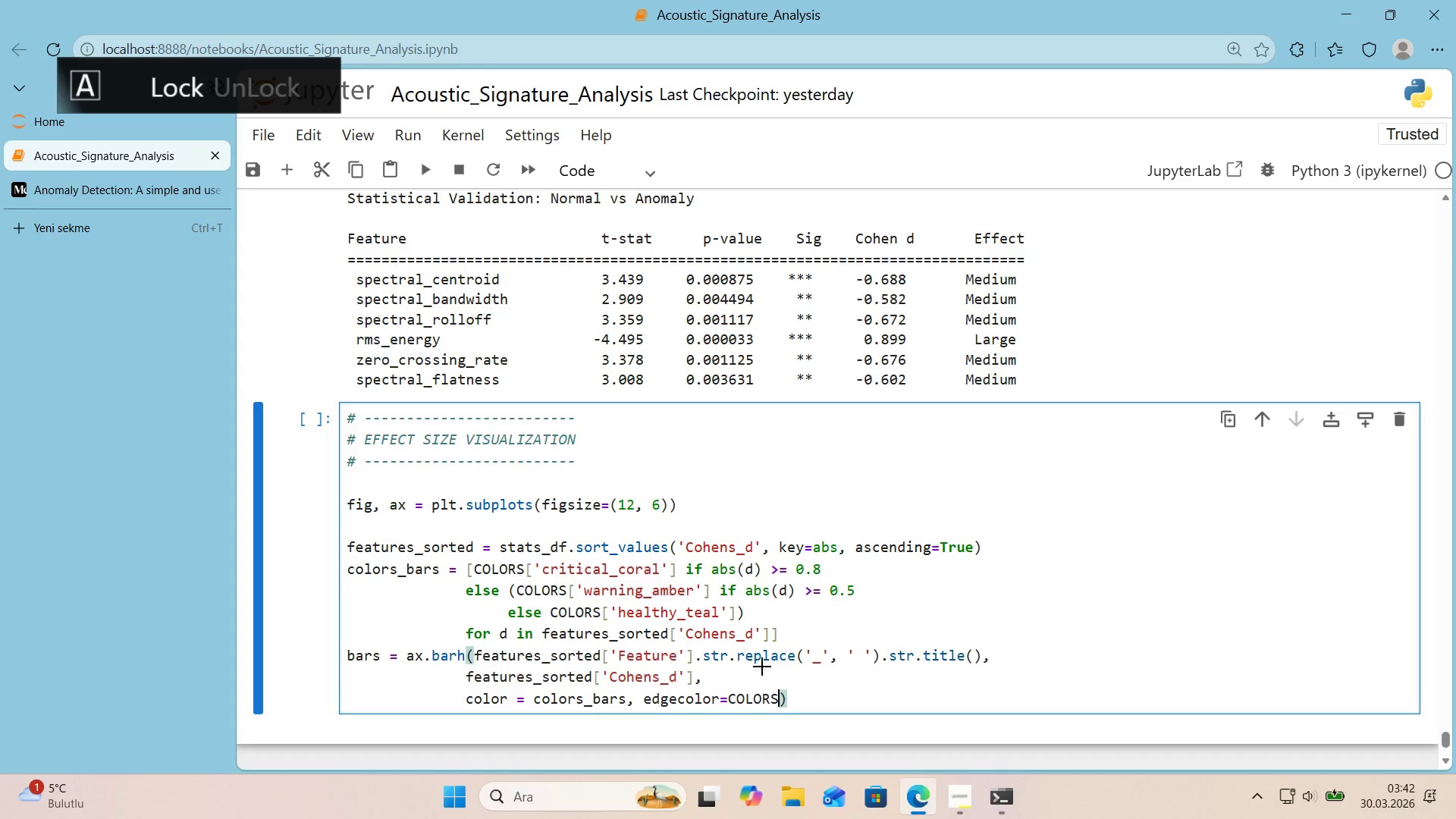 
key(Alt+Control+8)
 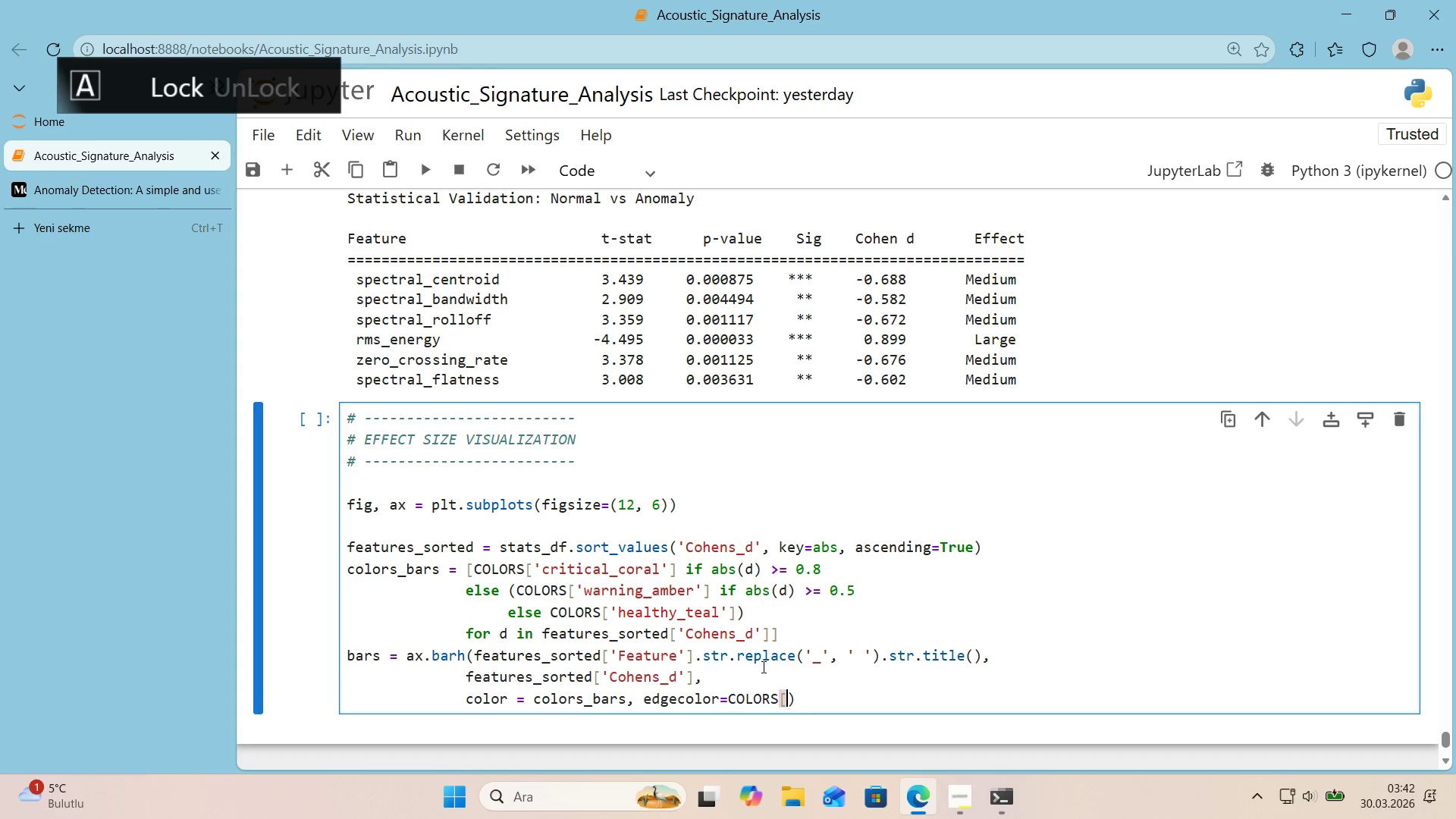 
key(Alt+Control+9)
 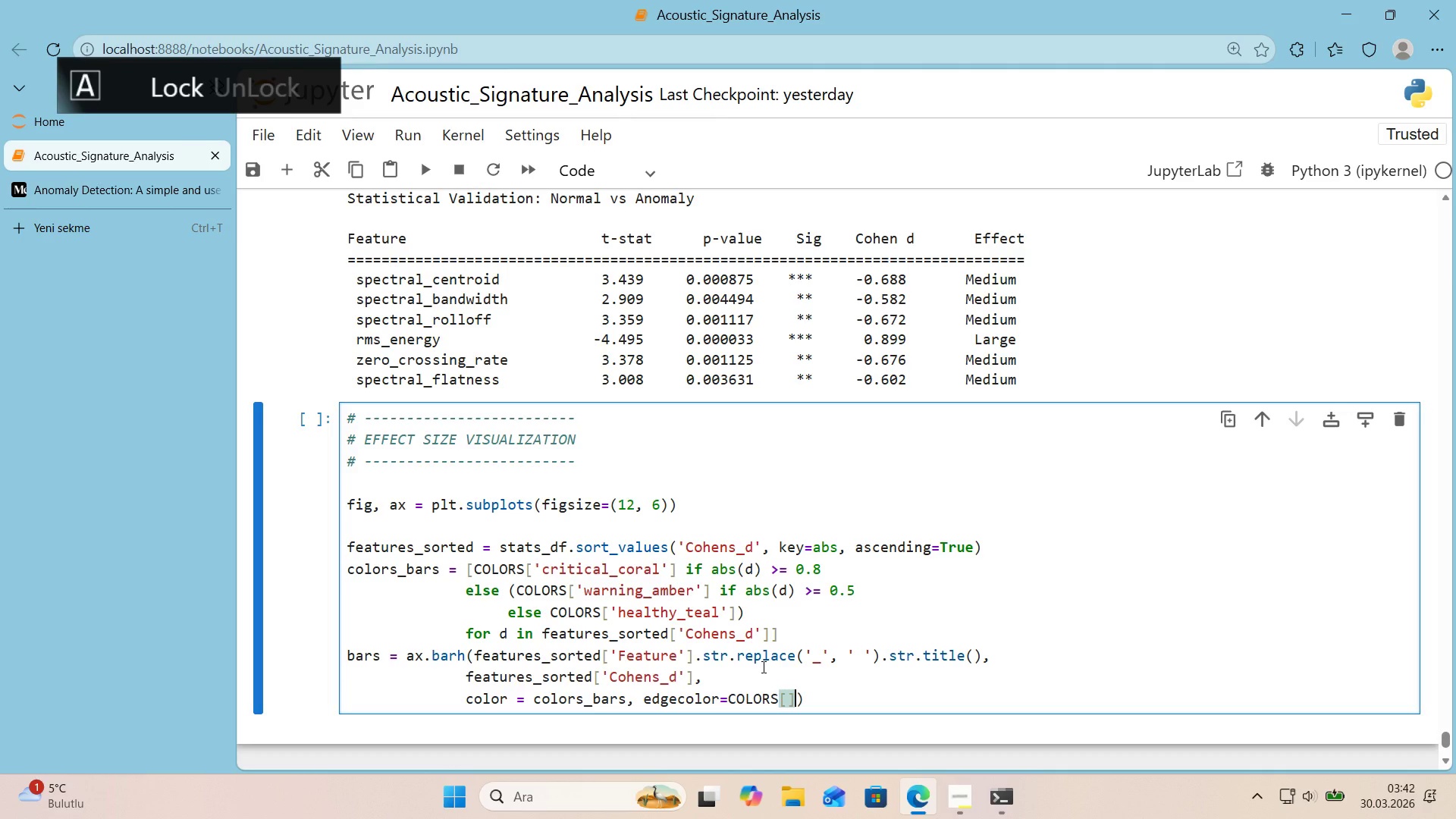 
key(ArrowLeft)
 